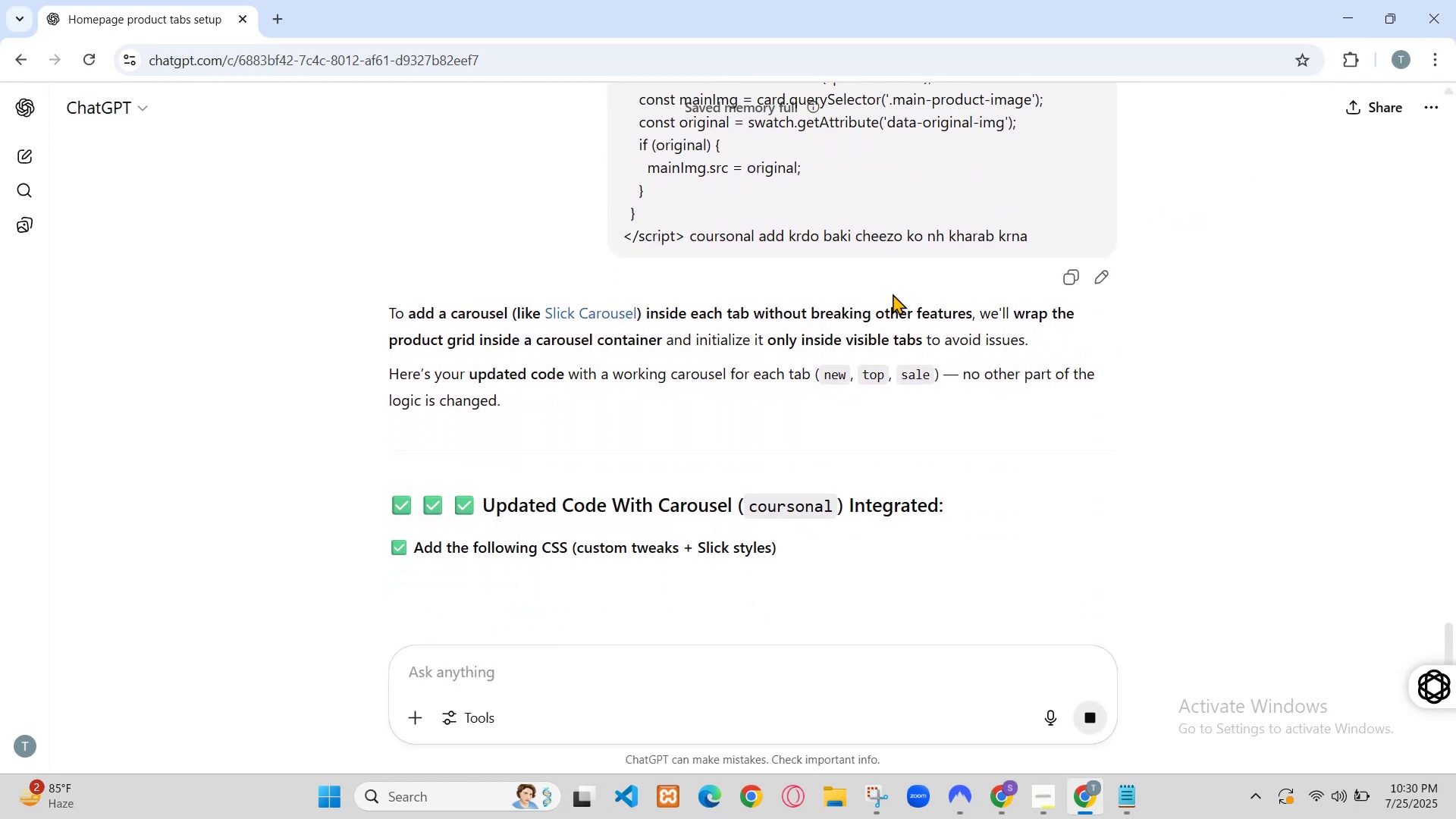 
left_click([1382, 450])
 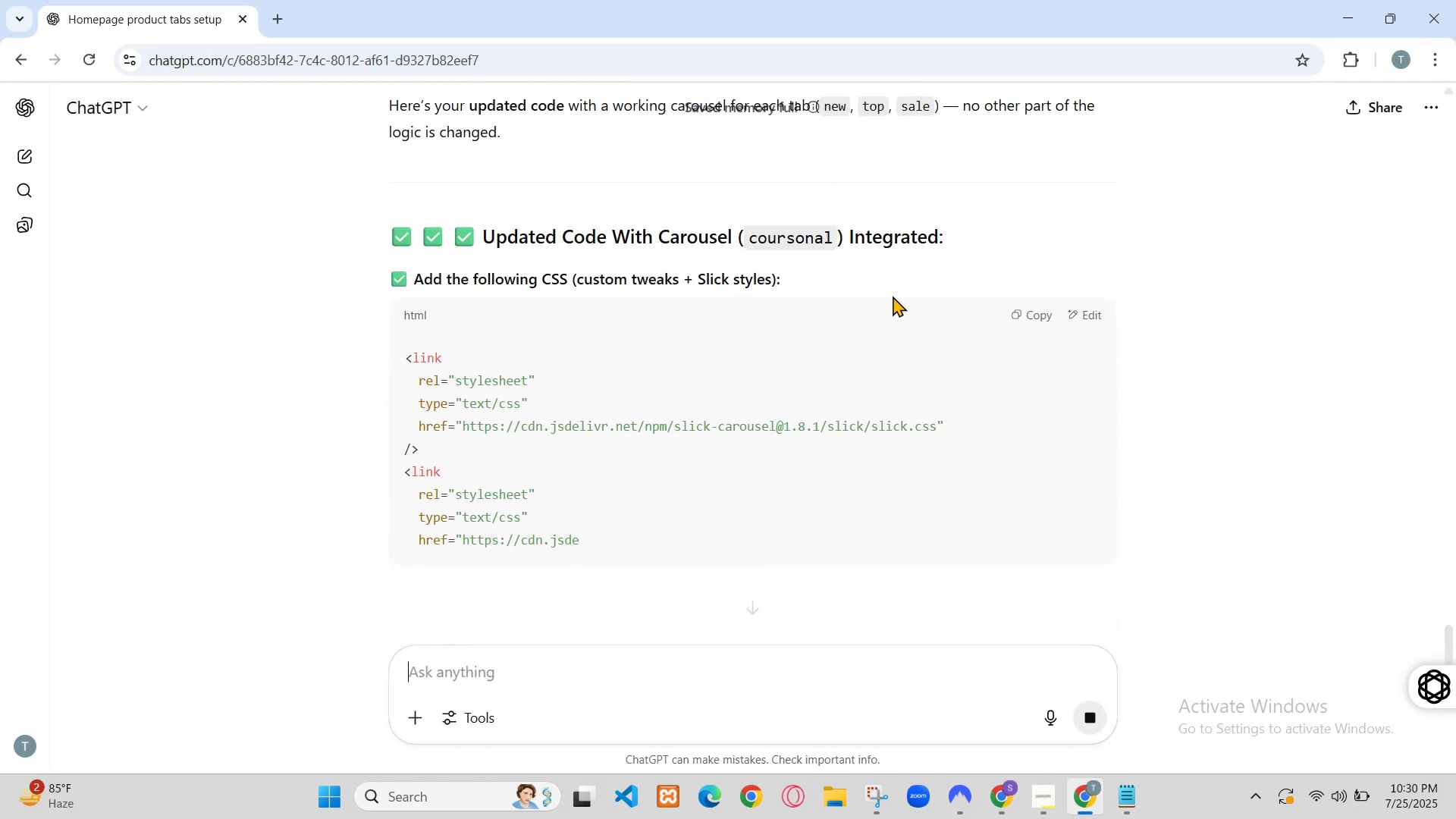 
left_click([1404, 451])
 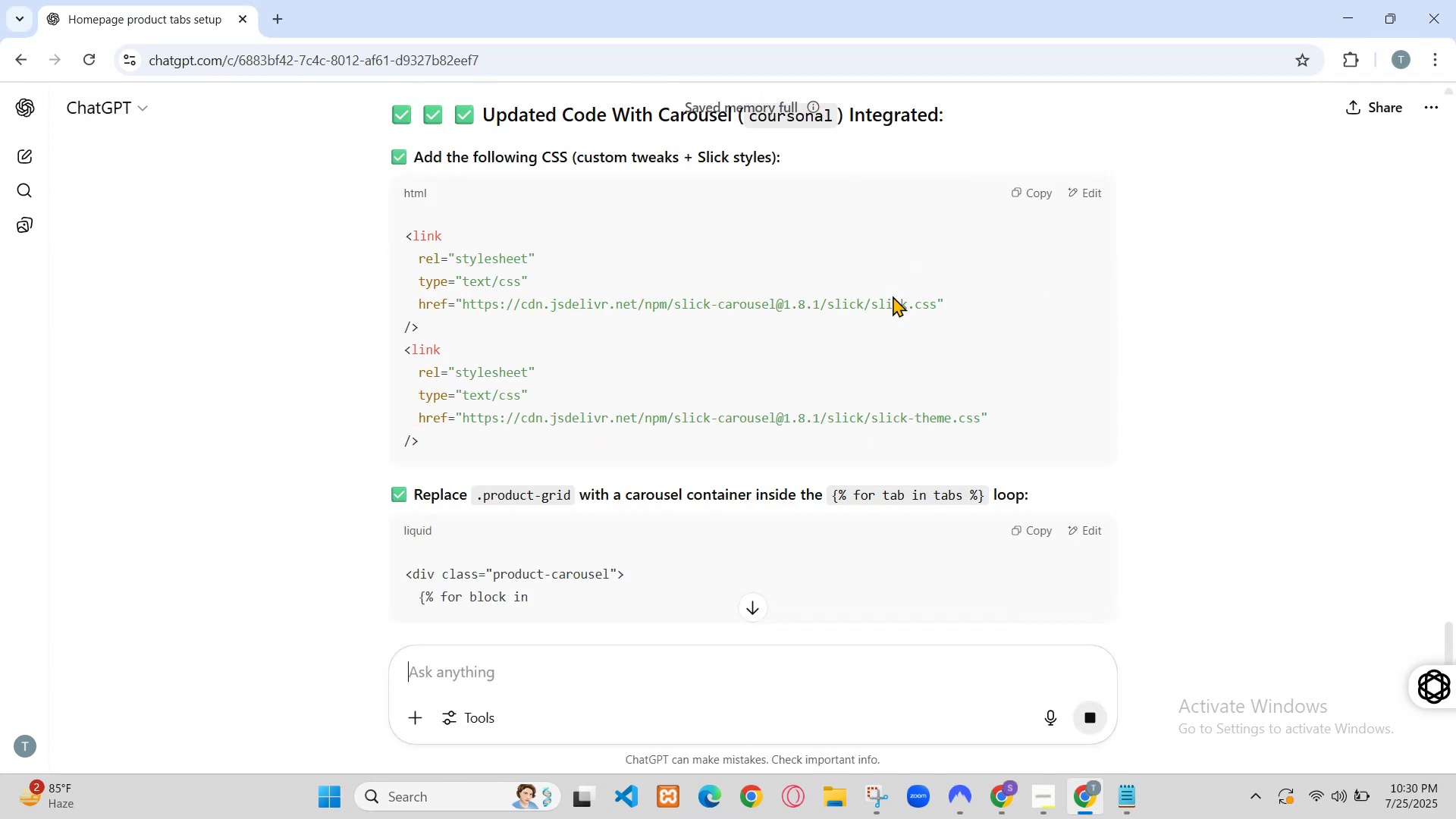 
left_click([208, 112])
 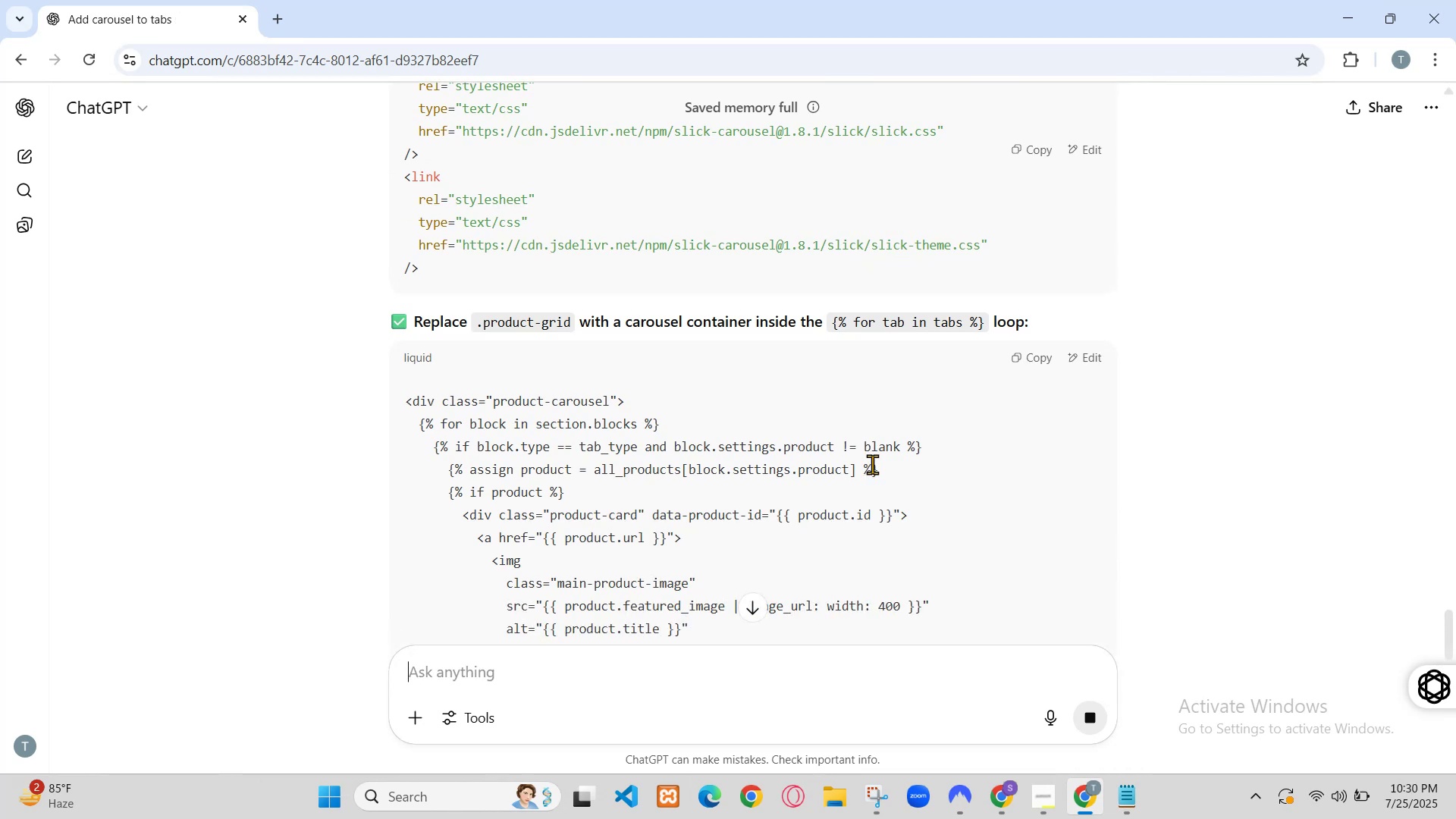 
hold_key(key=ControlLeft, duration=0.76)
left_click([113, 287])
 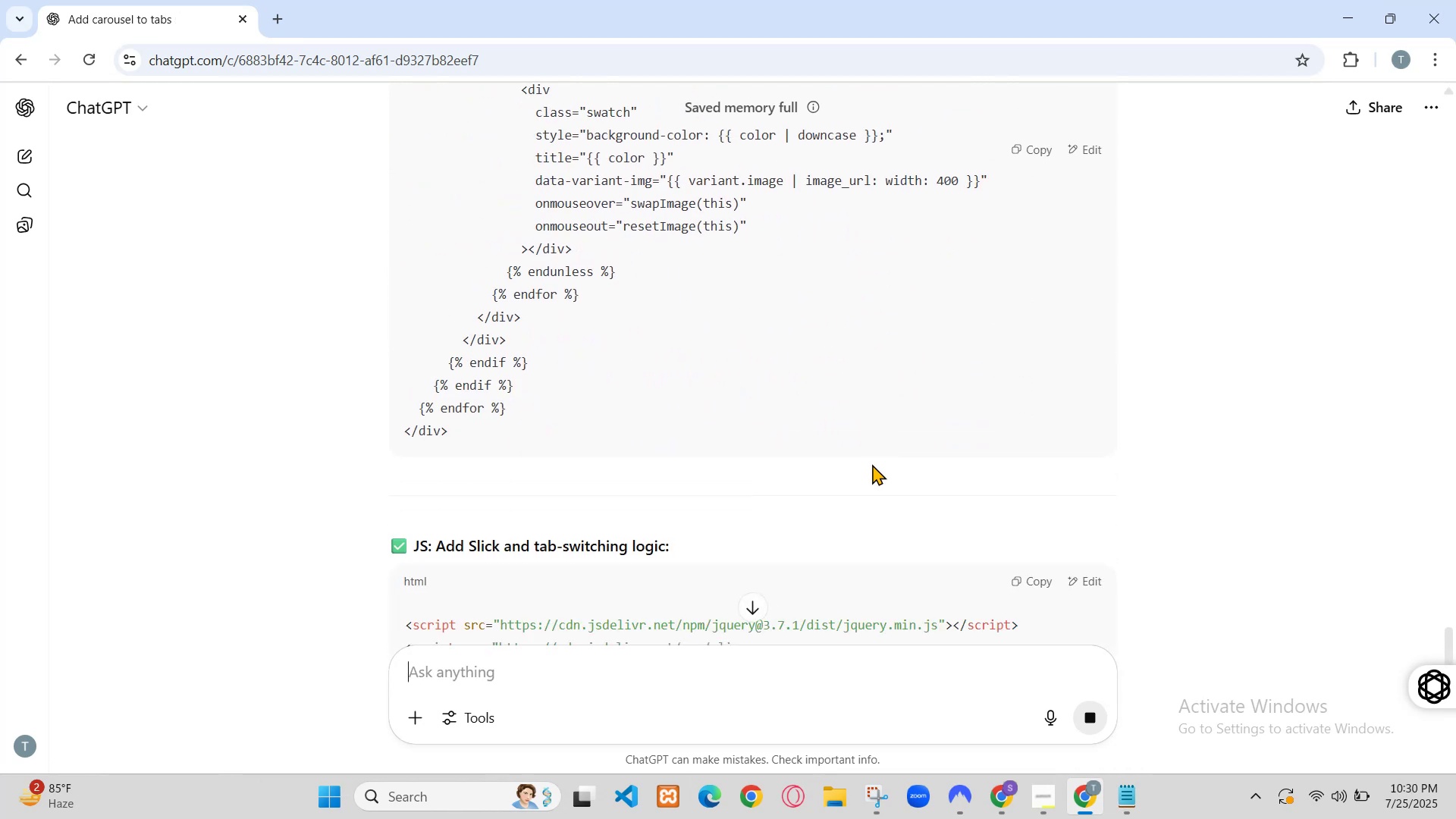 
left_click([557, 21])
 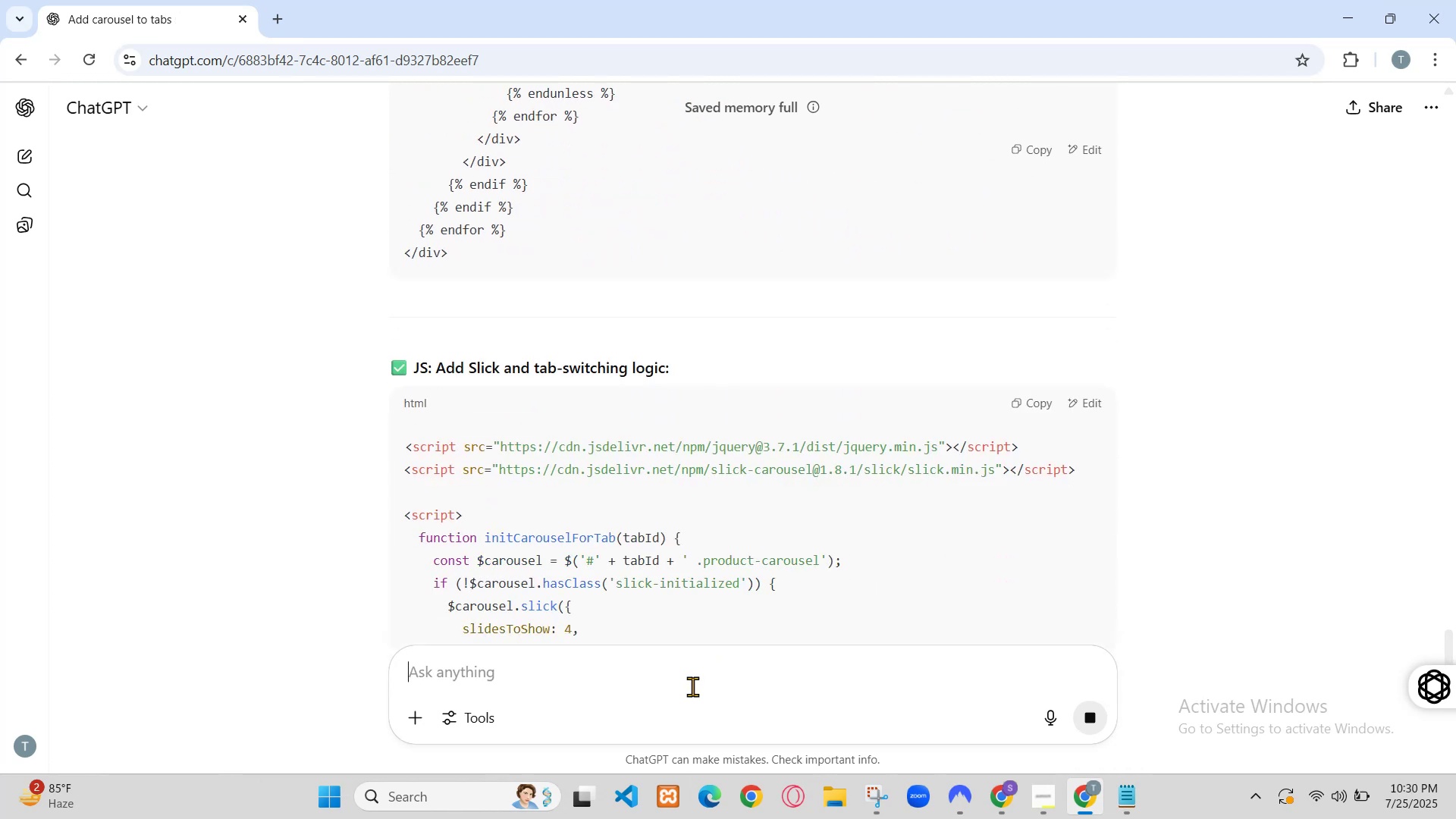 
left_click([366, 0])
 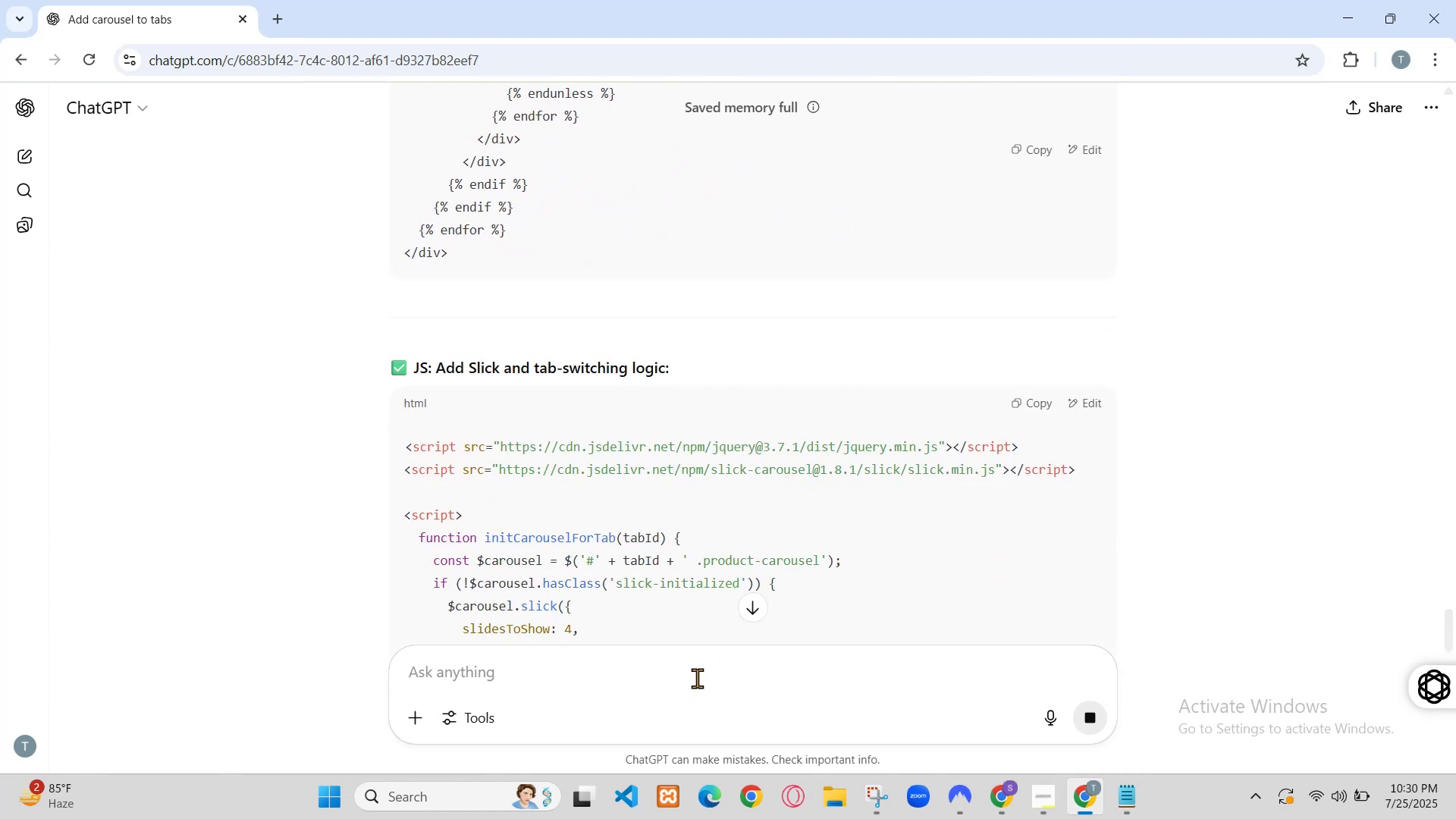 
scroll: coordinate [644, 382], scroll_direction: down, amount: 19.0
 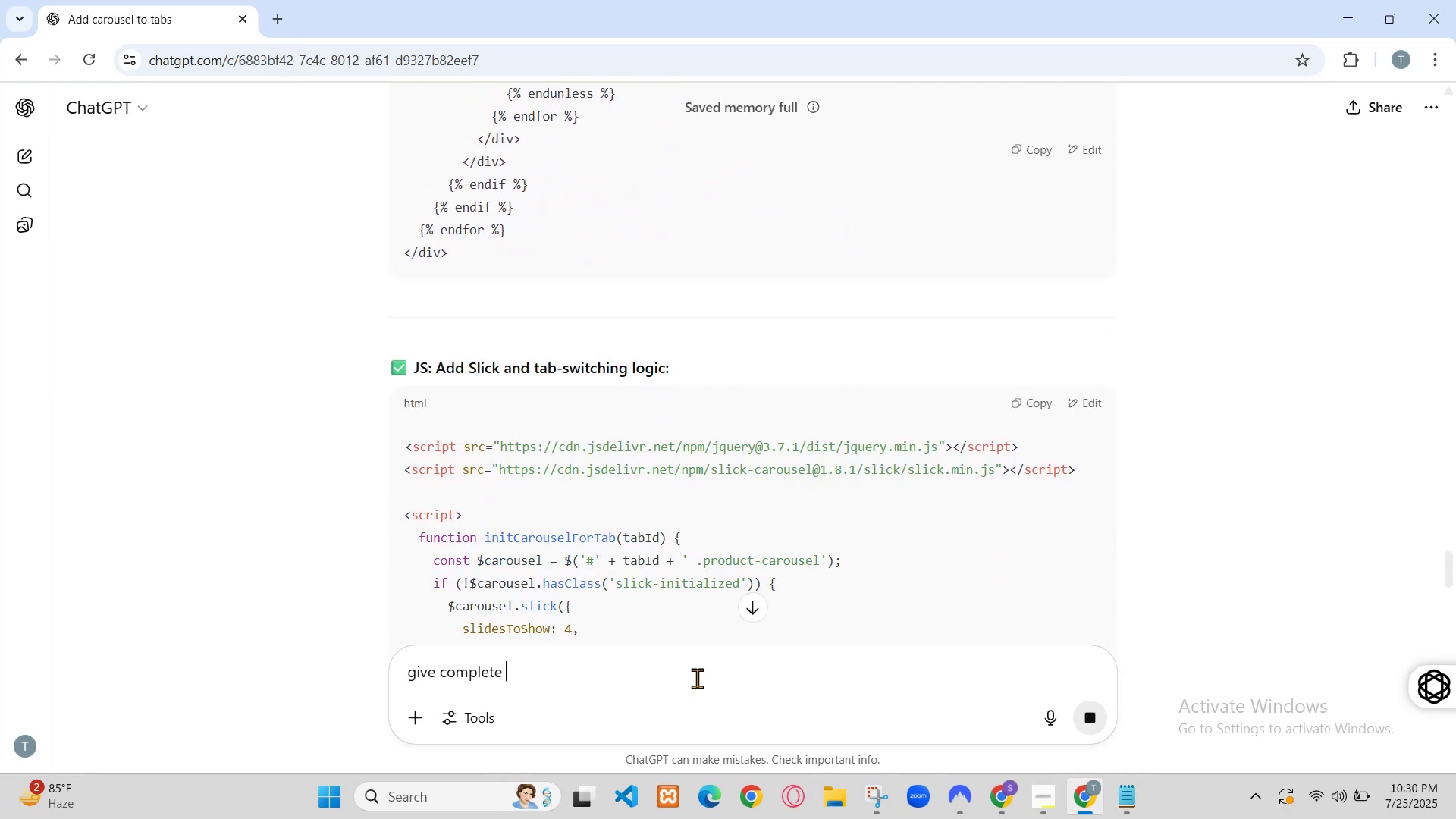 
scroll: coordinate [647, 356], scroll_direction: up, amount: 1.0
 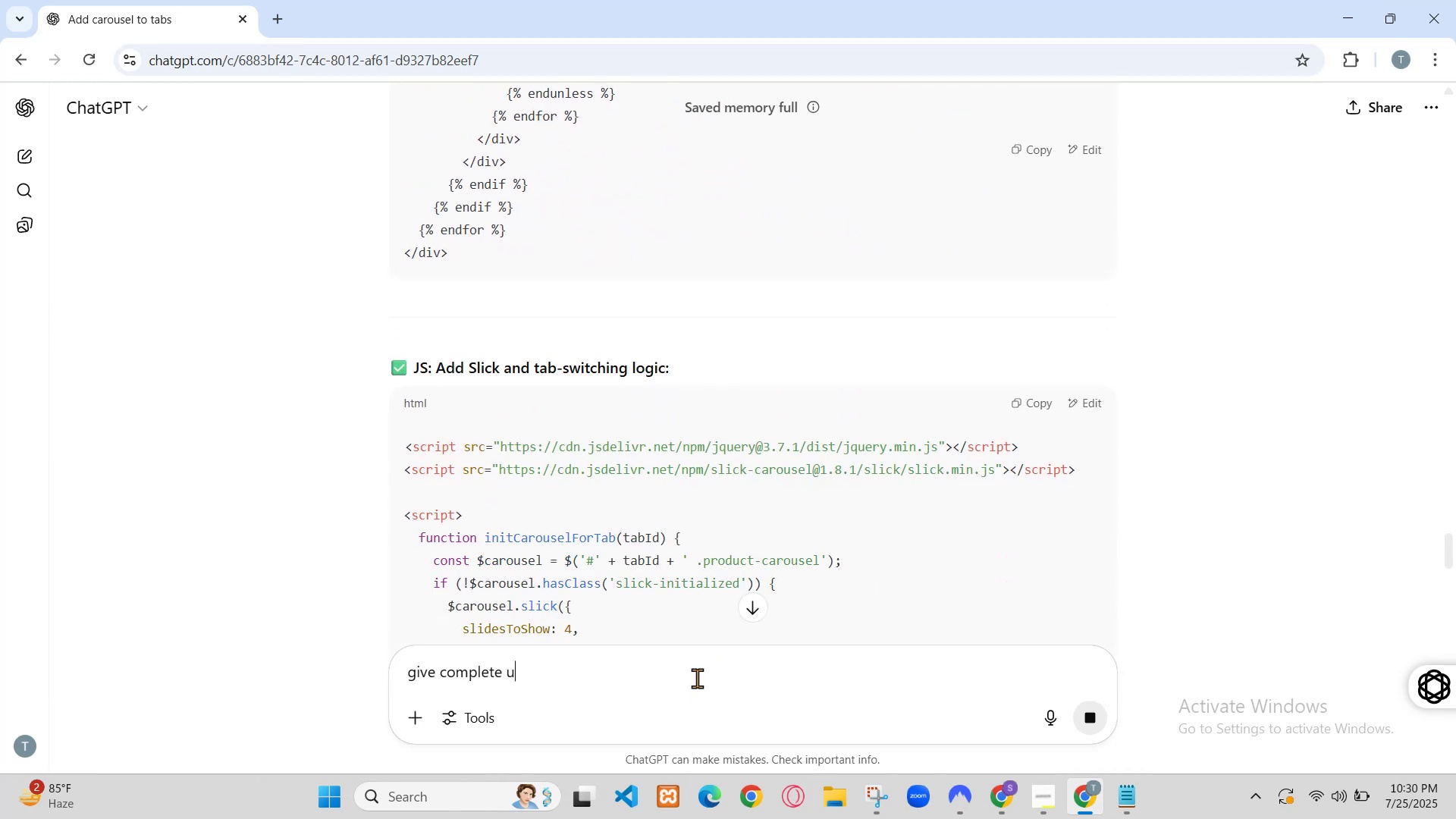 
left_click([708, 387])
 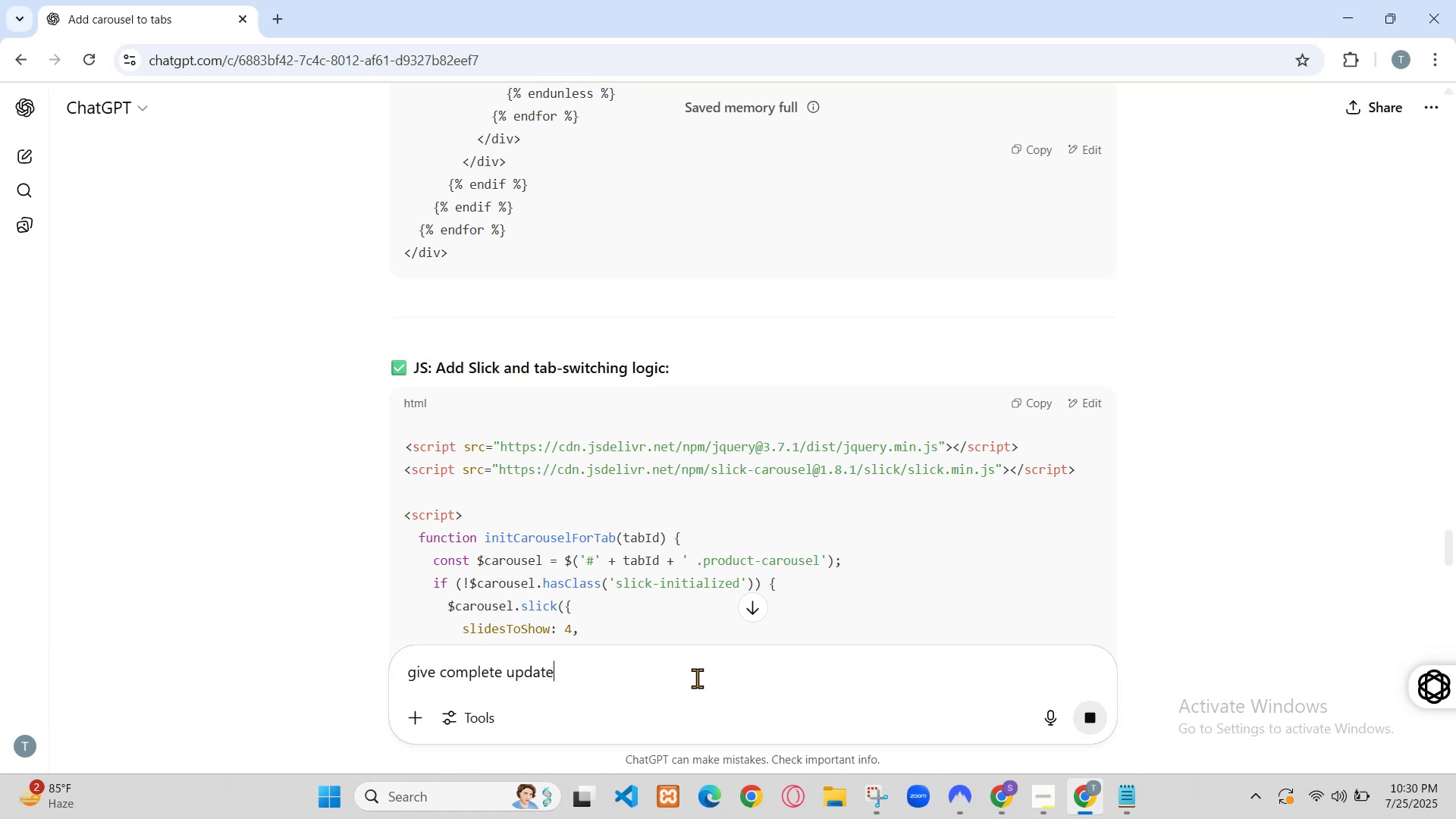 
left_click([665, 470])
 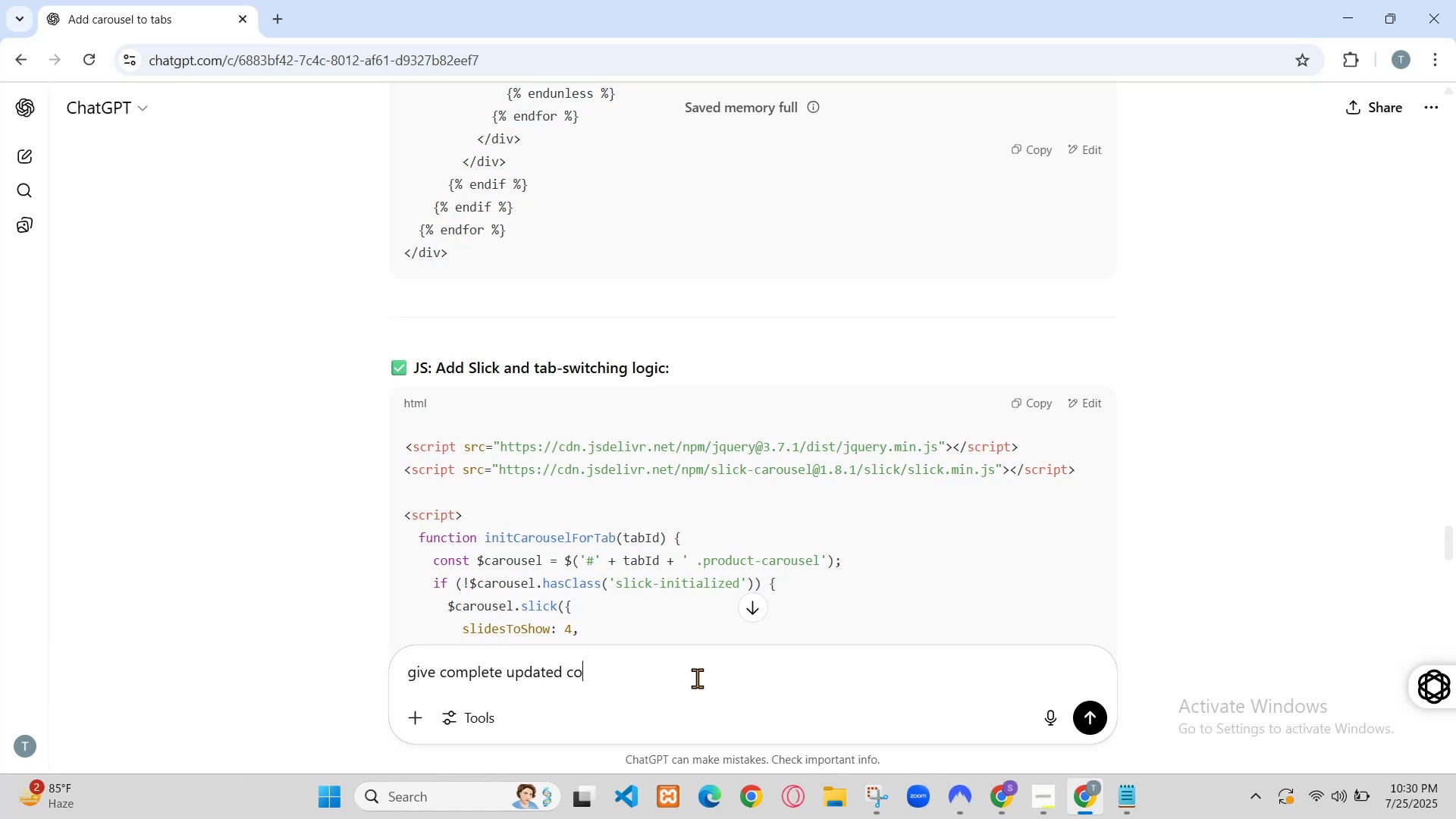 
left_click([768, 461])
 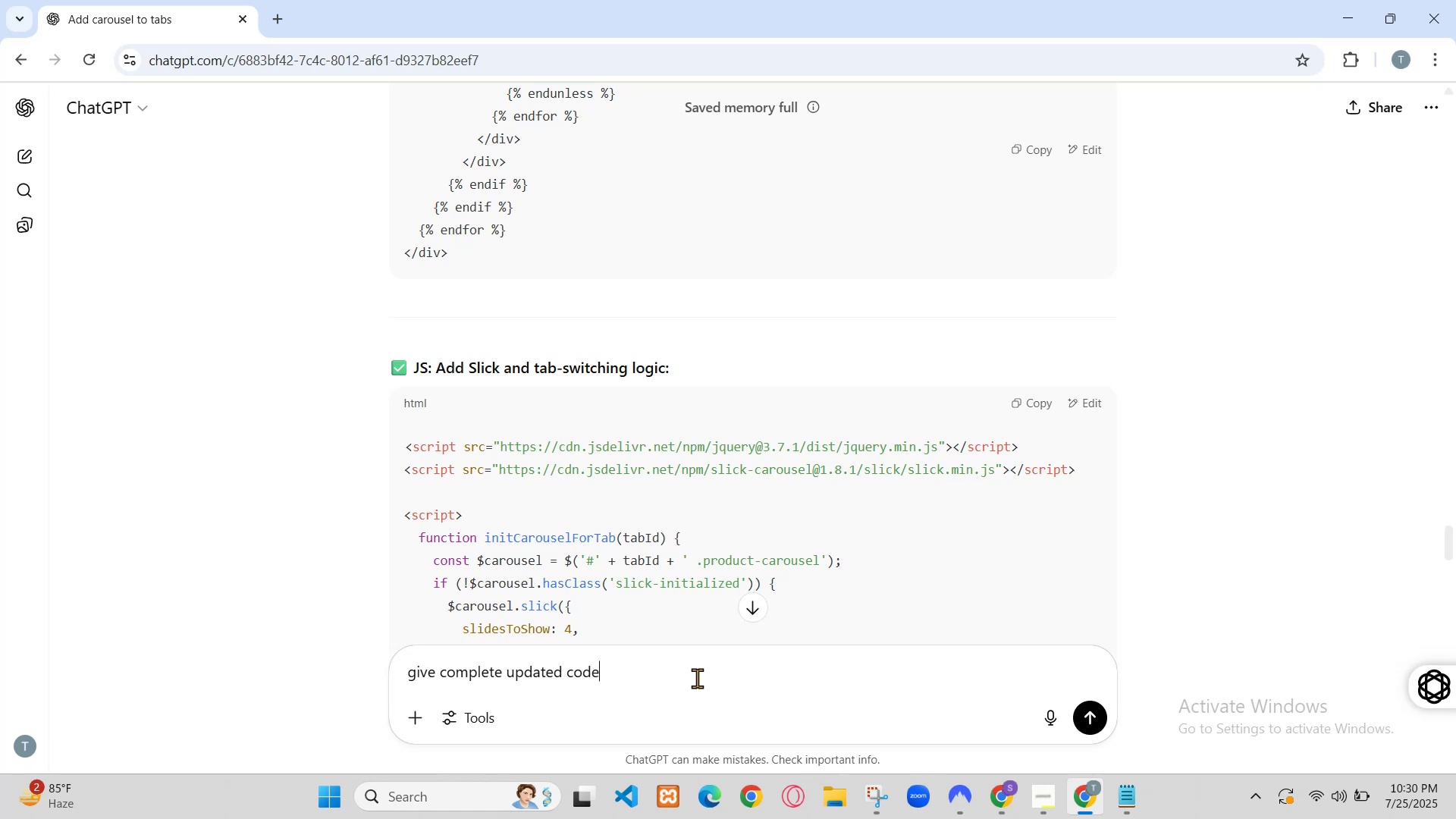 
left_click([783, 461])
 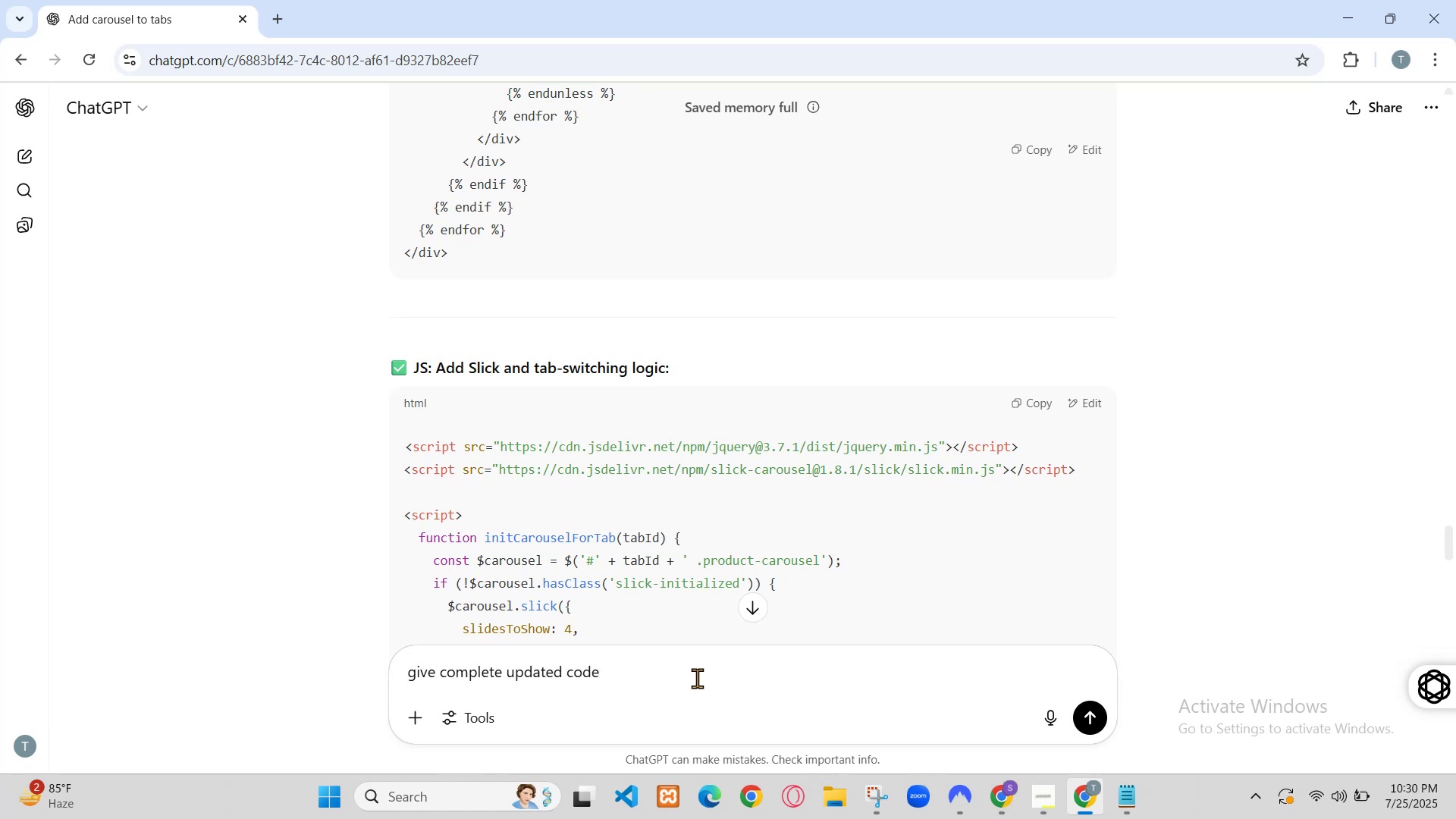 
left_click([718, 465])
 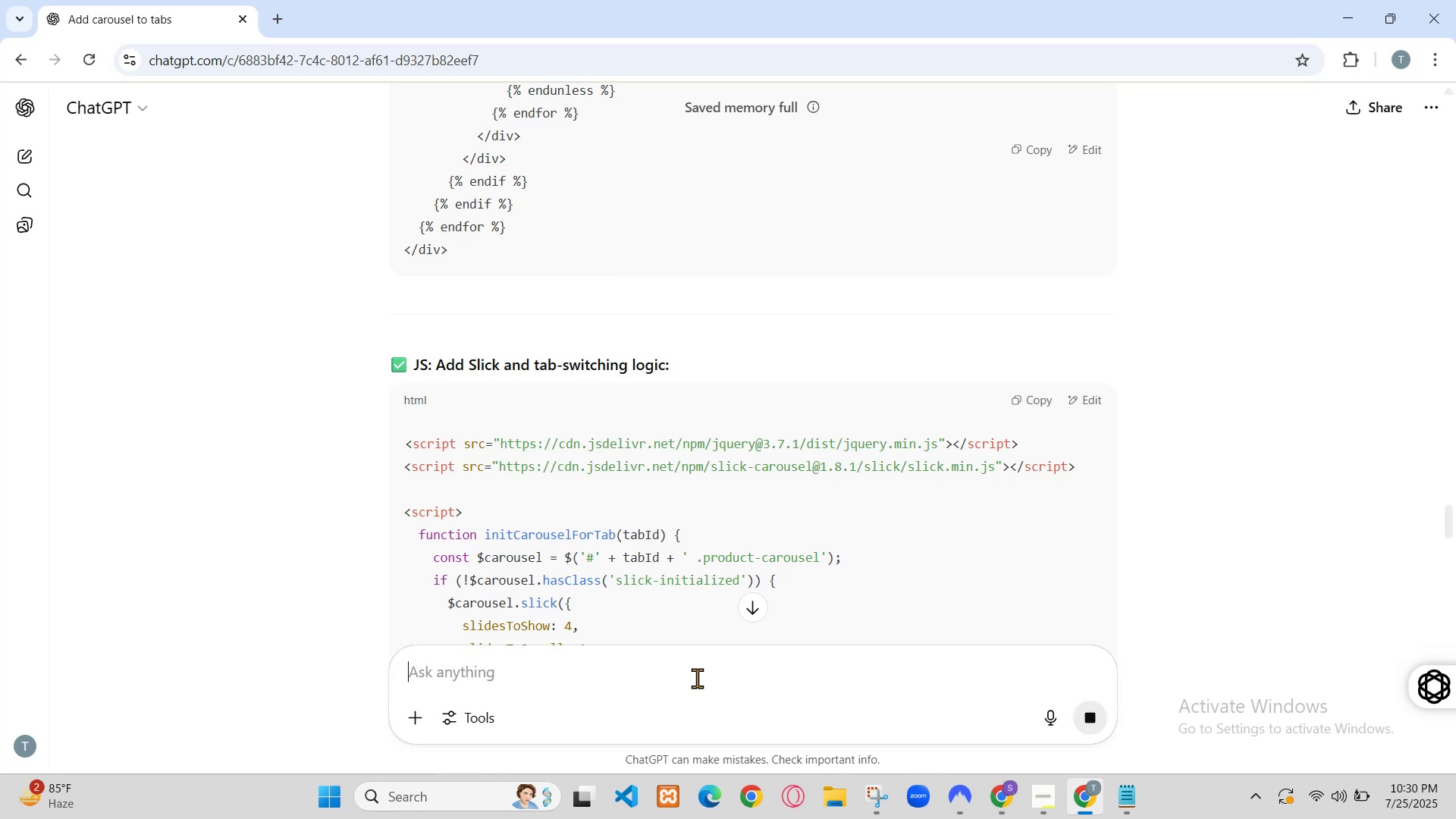 
left_click([657, 470])
 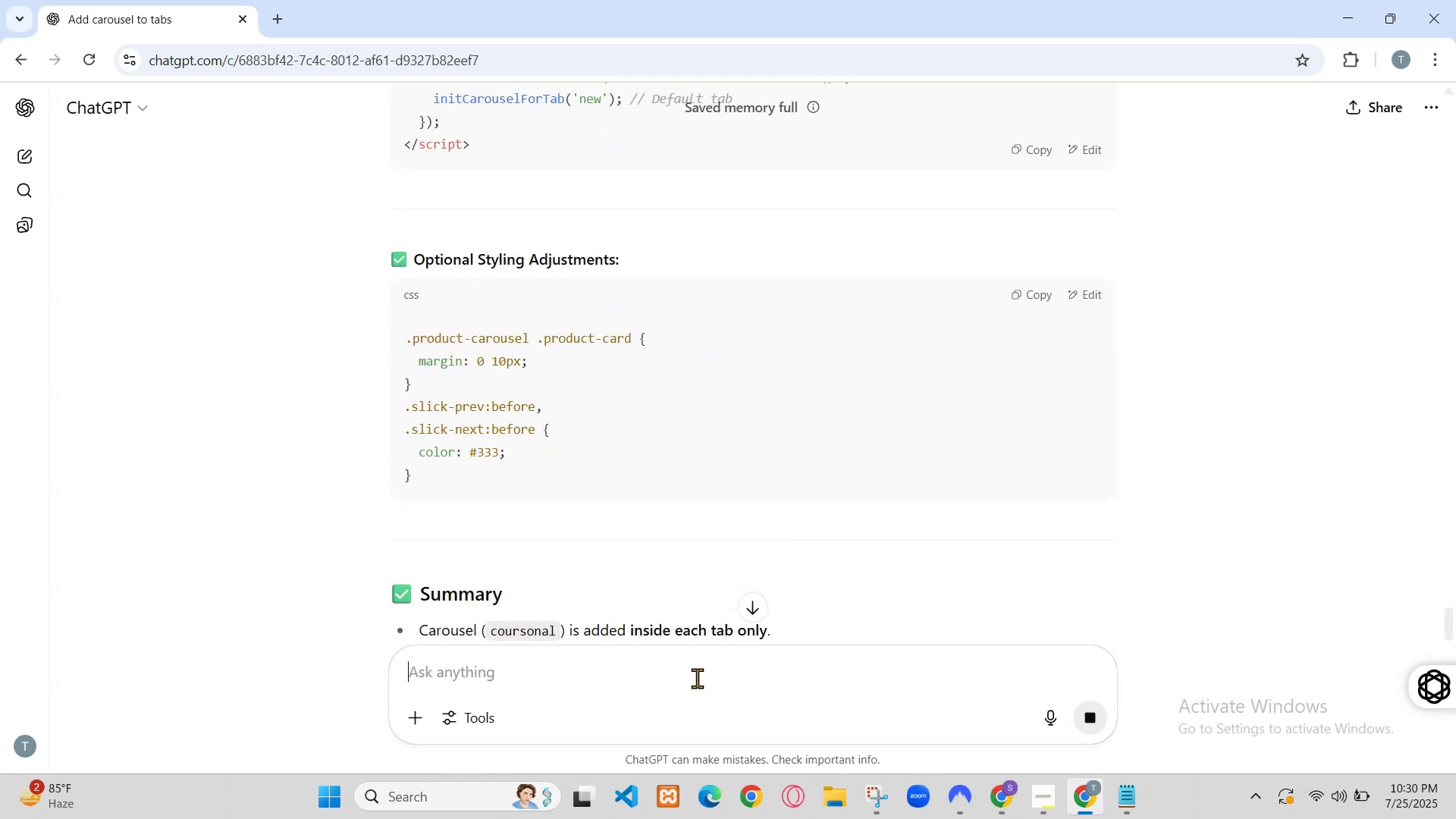 
scroll: coordinate [665, 502], scroll_direction: down, amount: 1.0
 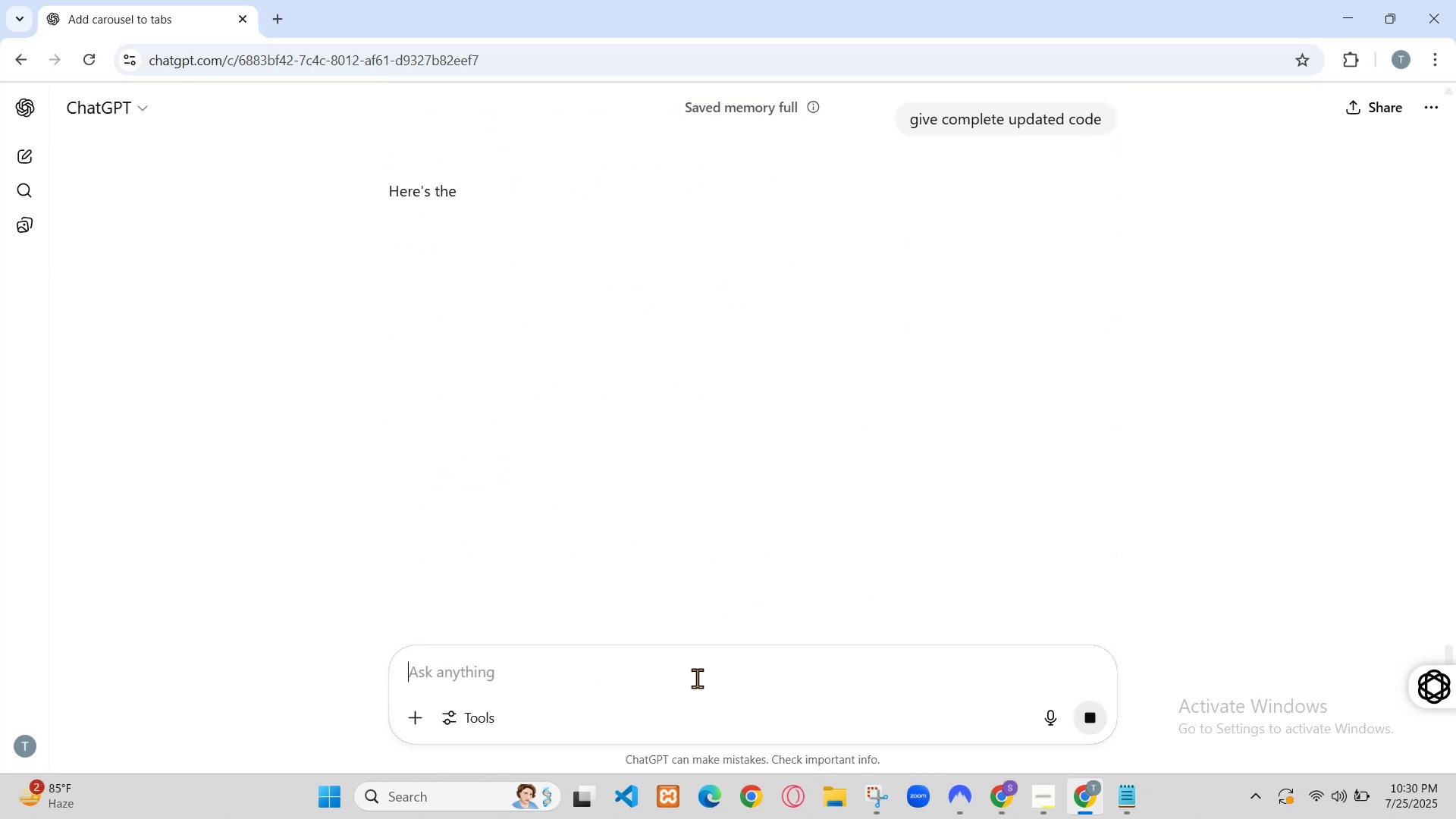 
left_click([717, 255])
 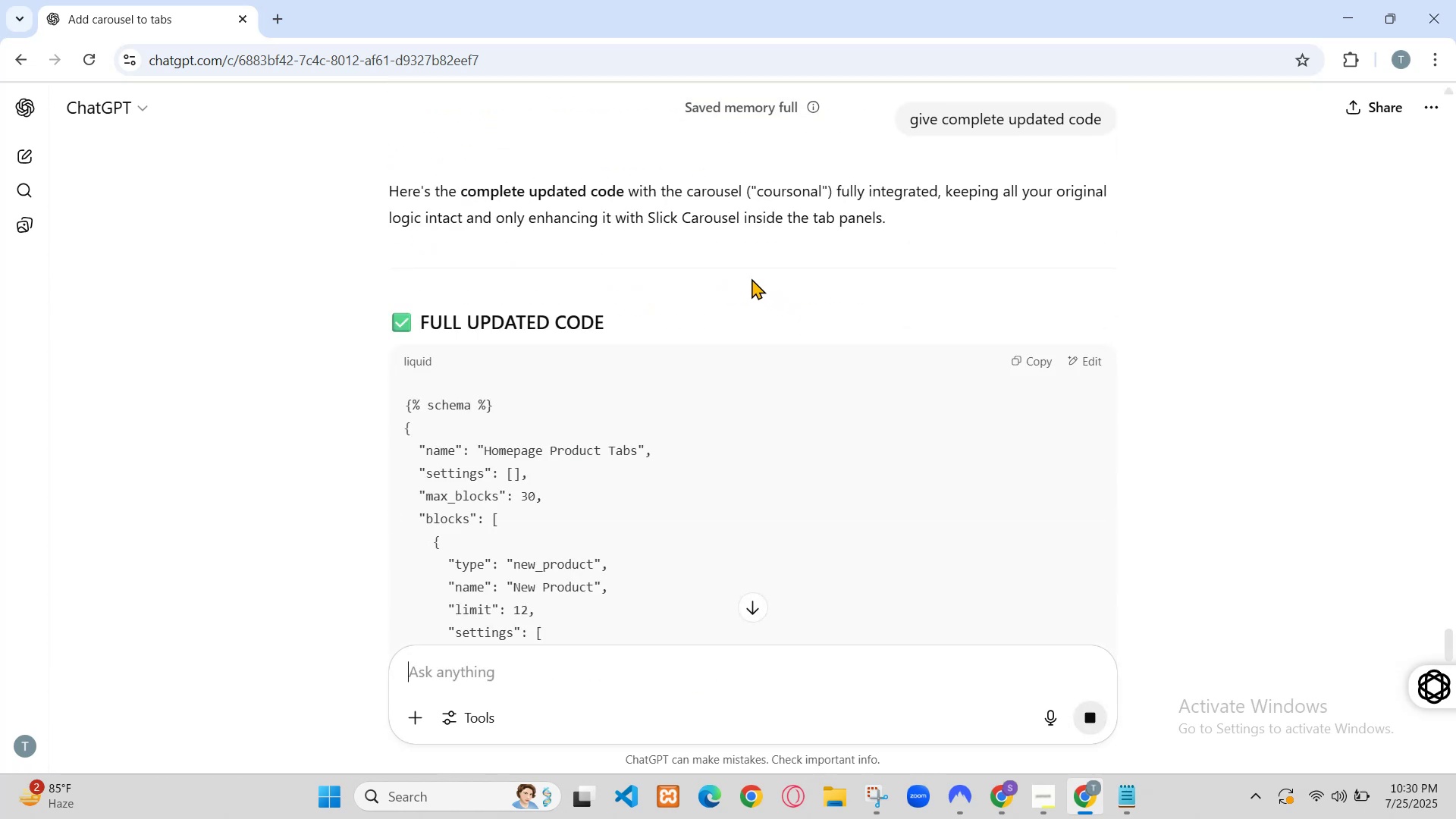 
left_click([1083, 795])
 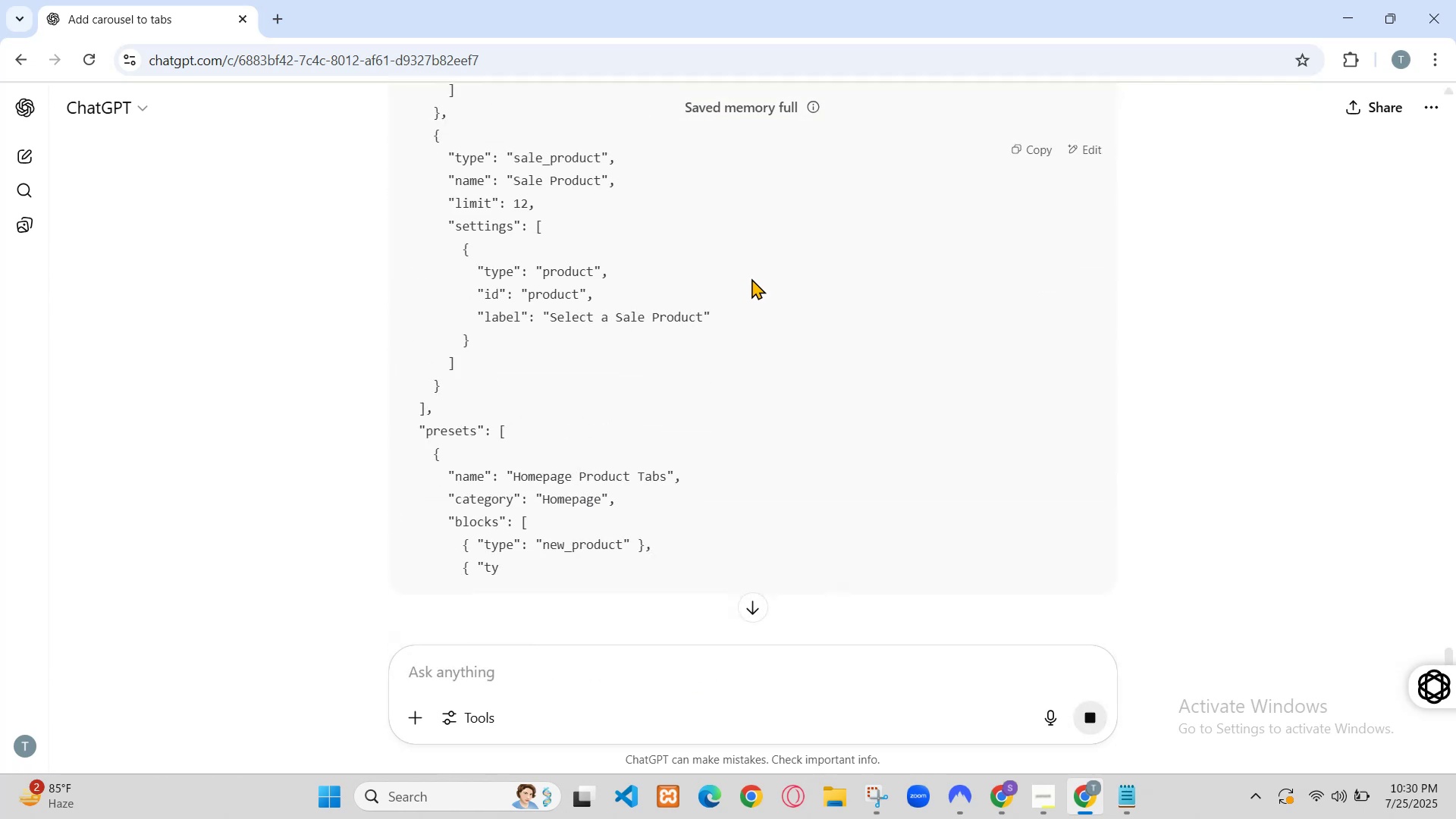 
scroll: coordinate [833, 464], scroll_direction: down, amount: 11.0
 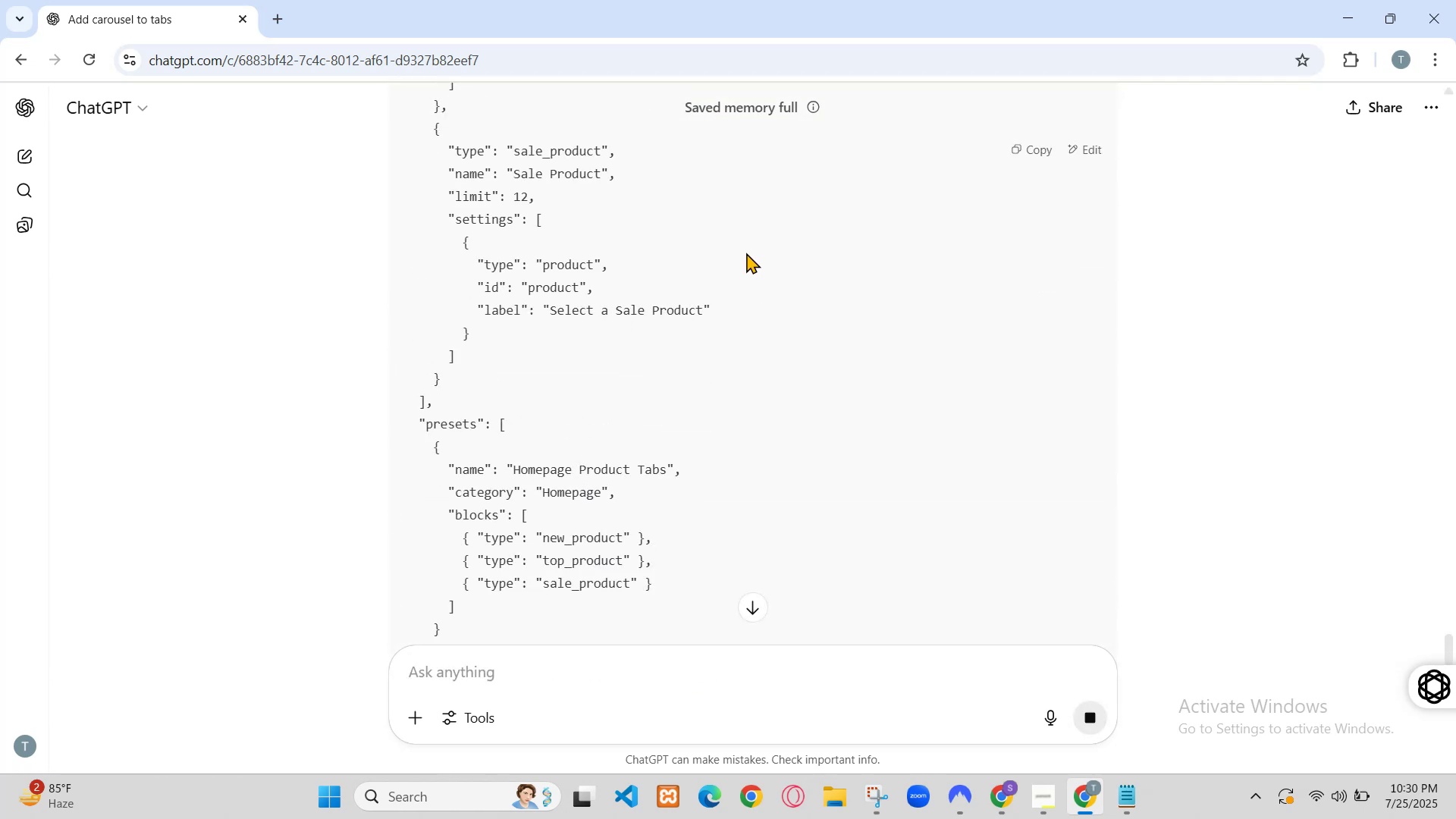 
scroll: coordinate [833, 463], scroll_direction: up, amount: 4.0
 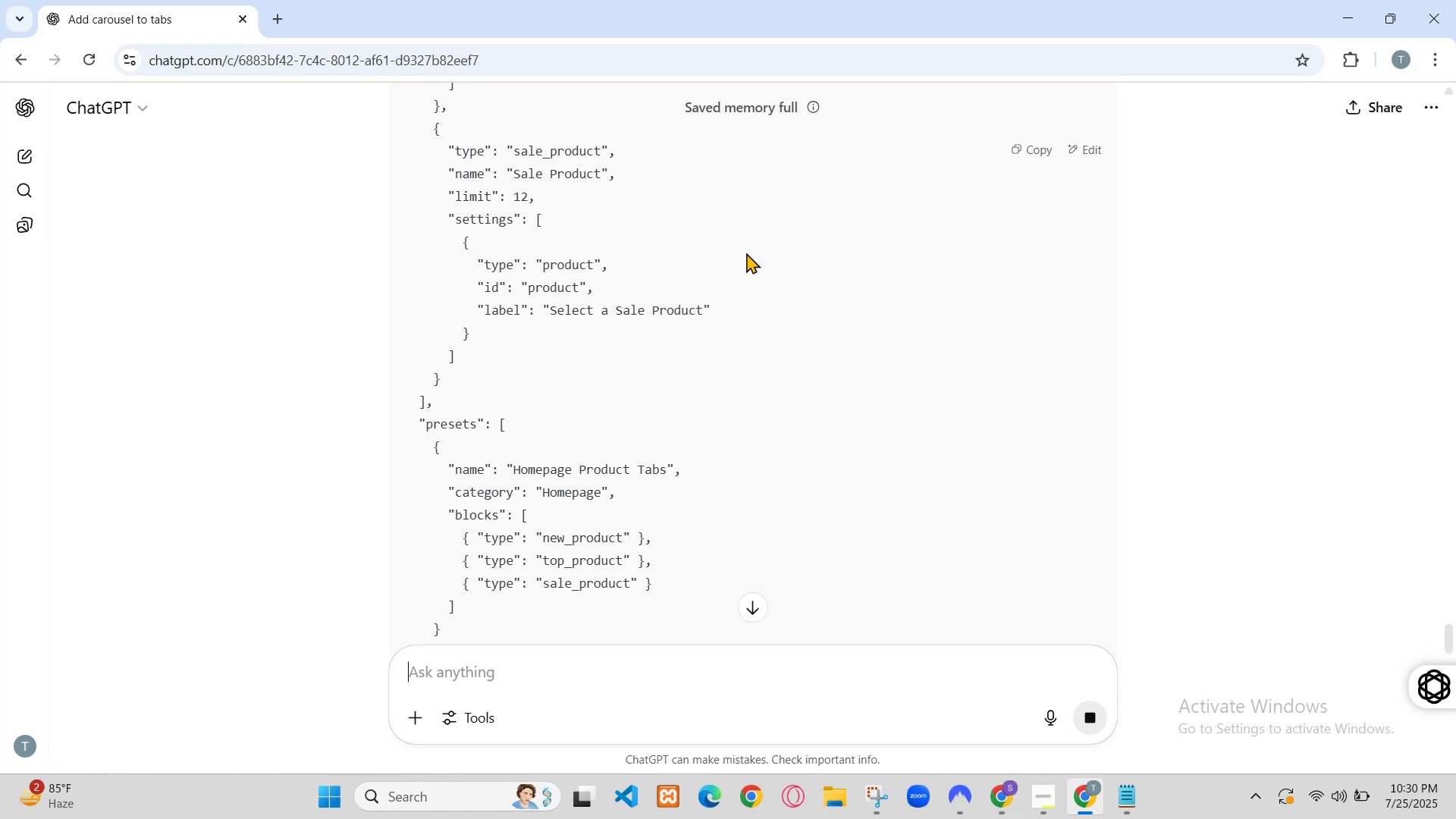 
left_click([737, 663])
 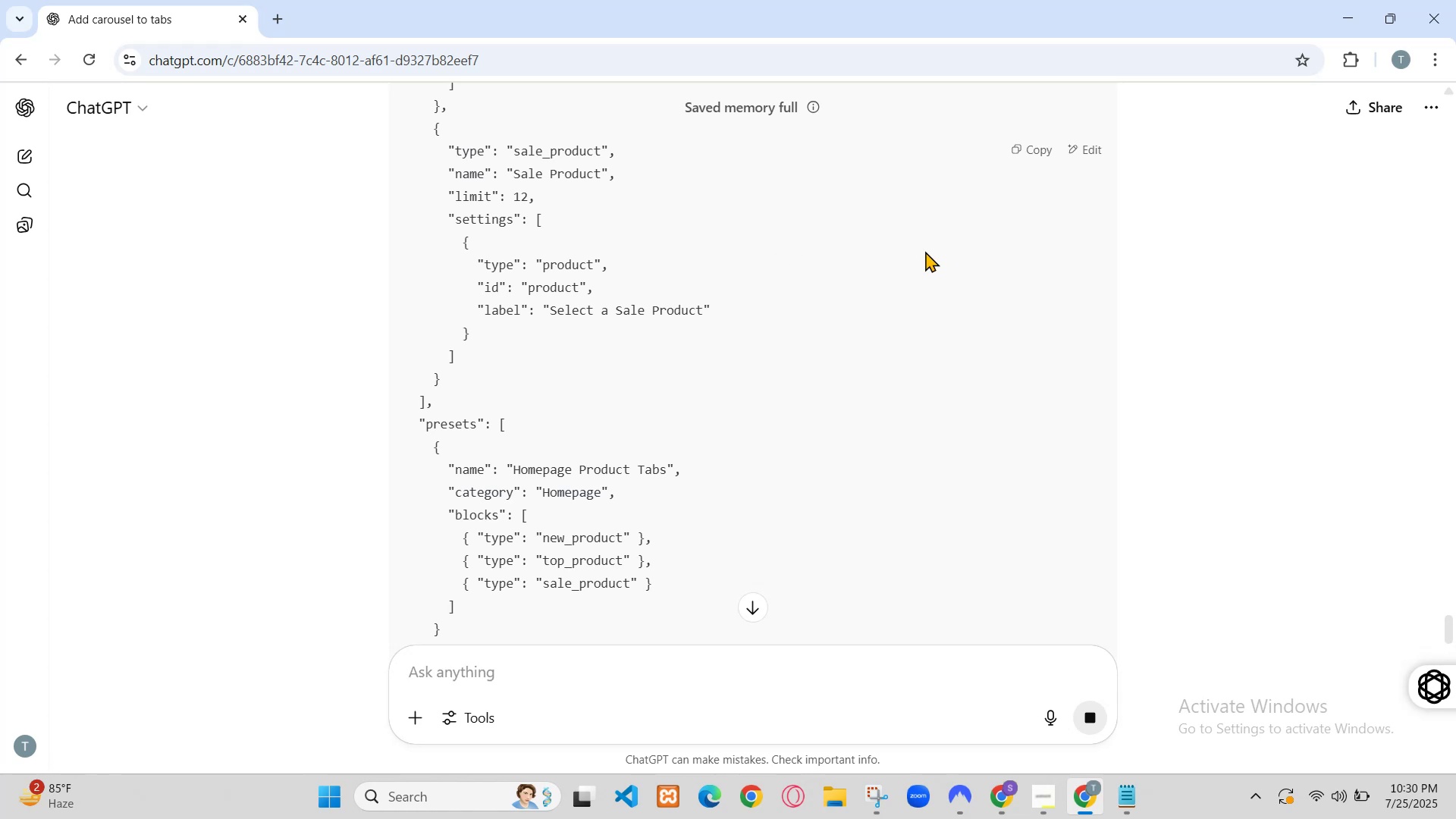 
type(give complete updated code)
 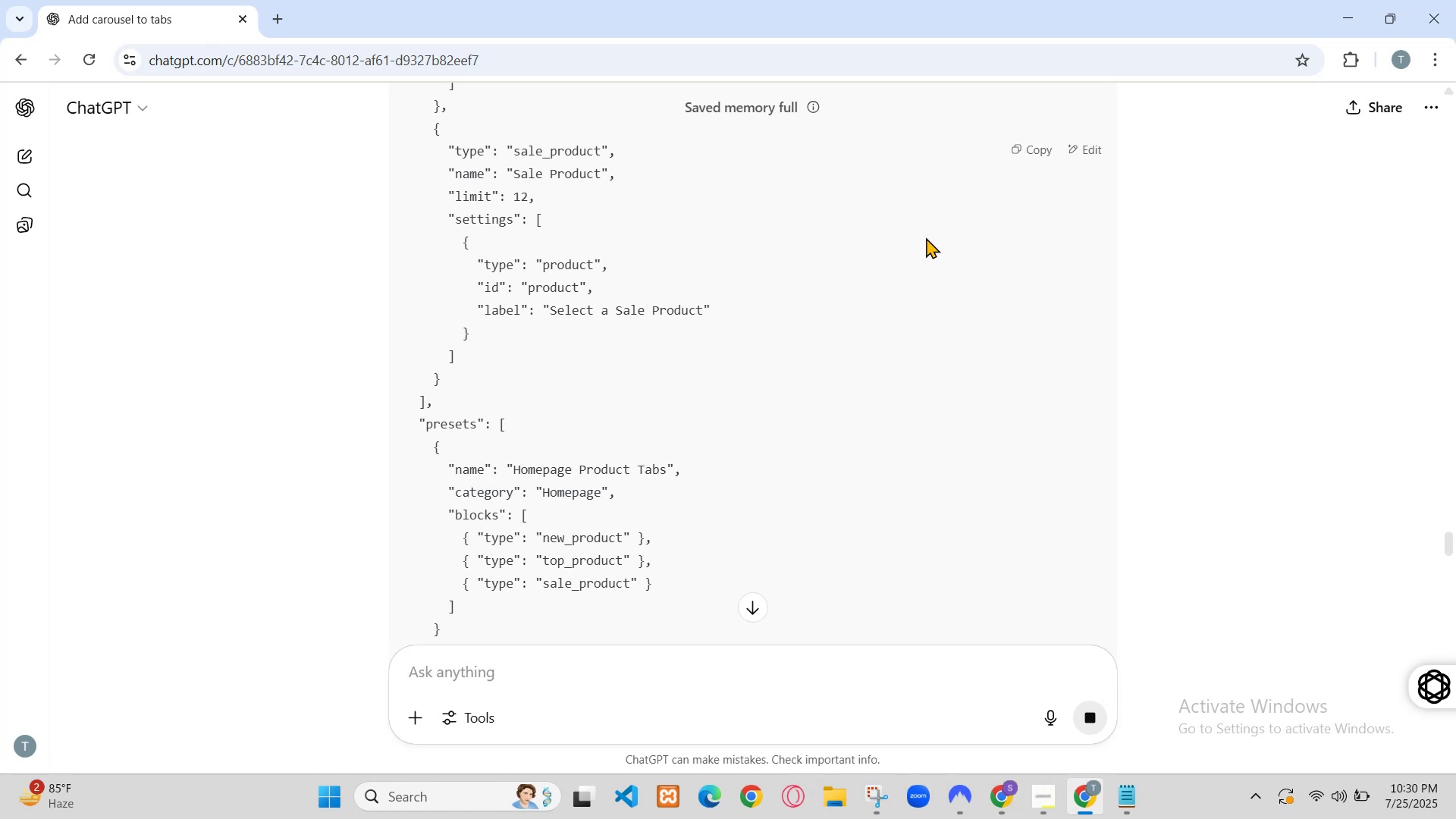 
key(Enter)
 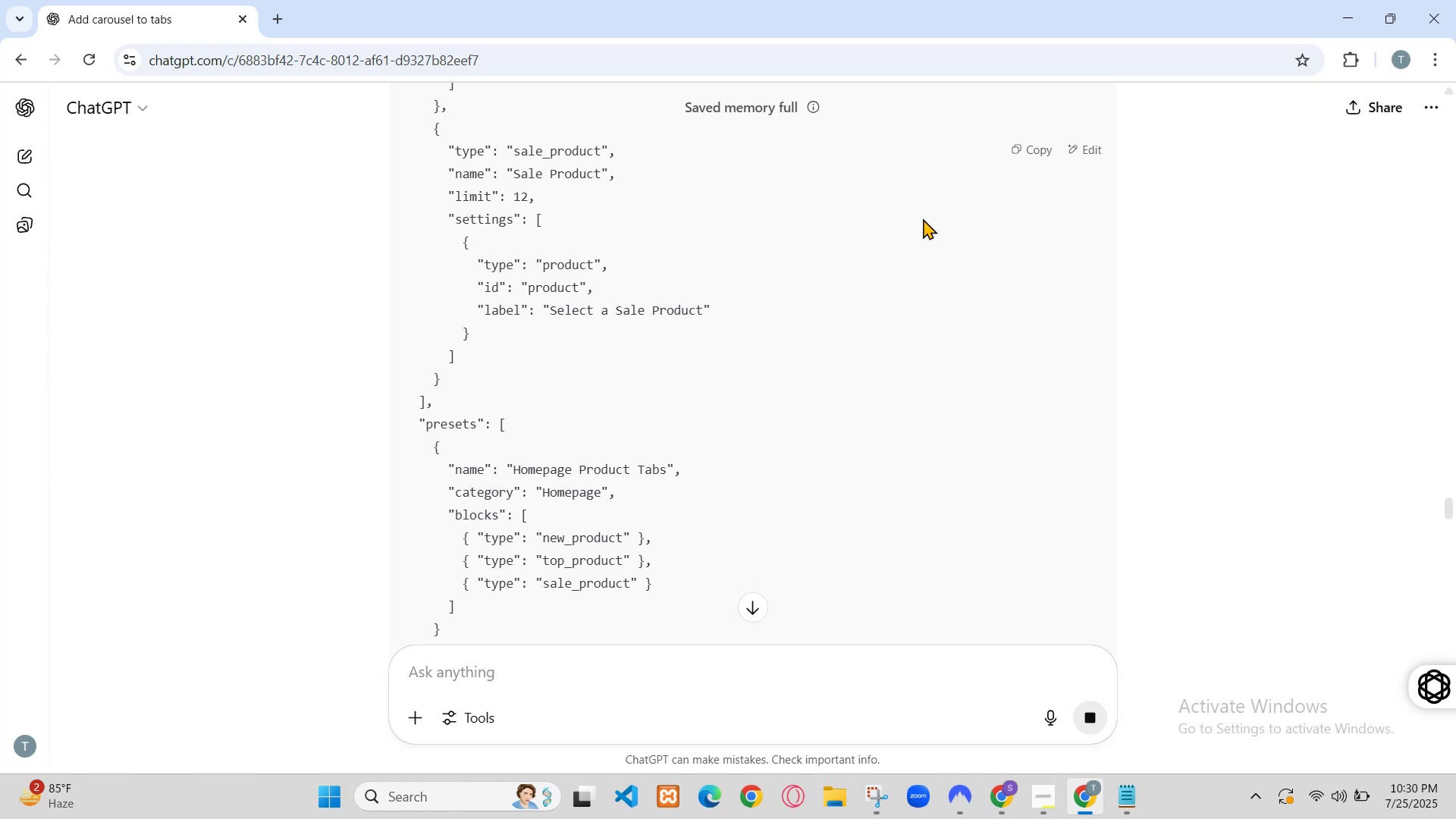 
wait(8.11)
 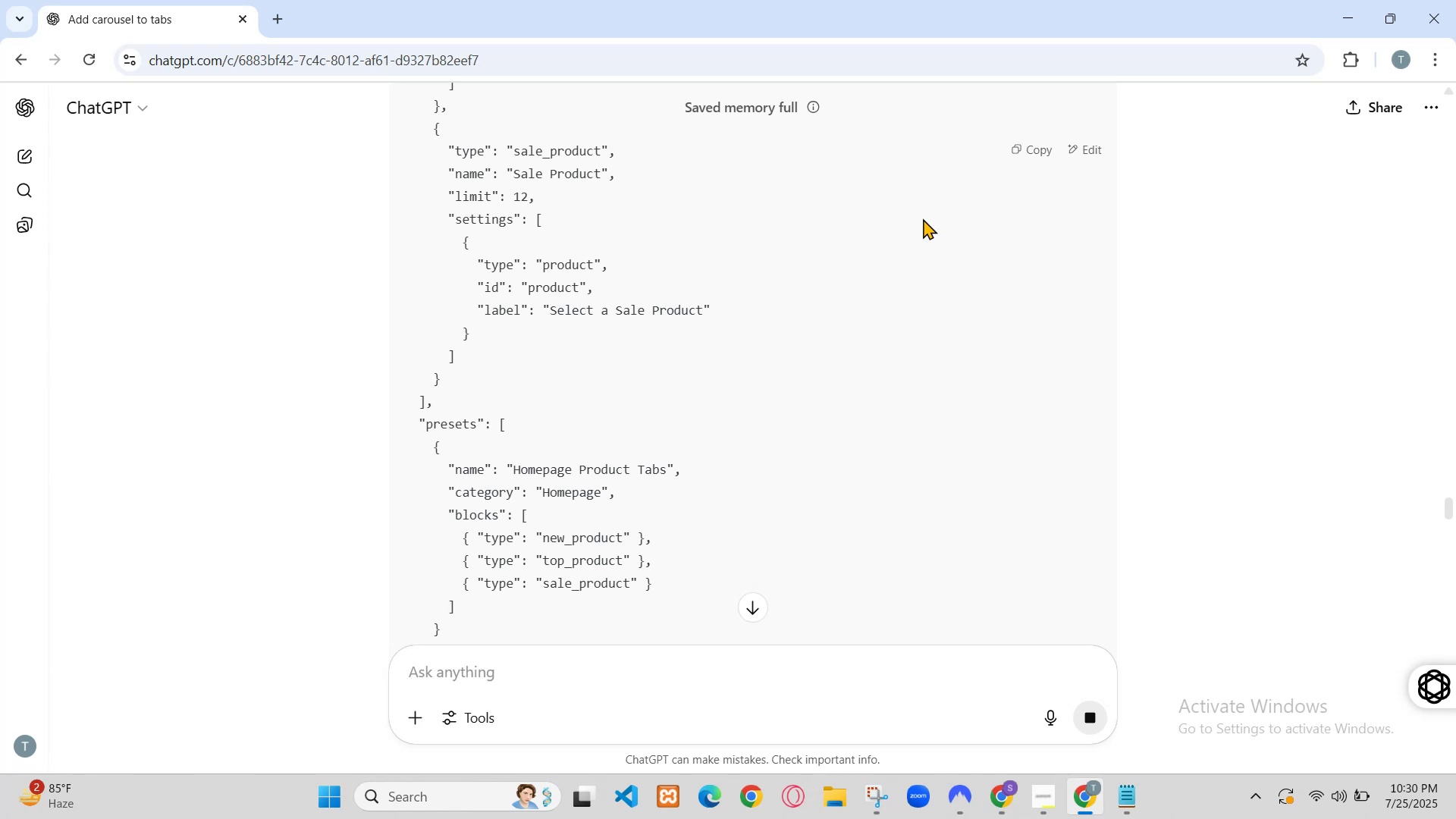 
scroll: coordinate [811, 447], scroll_direction: down, amount: 5.0
 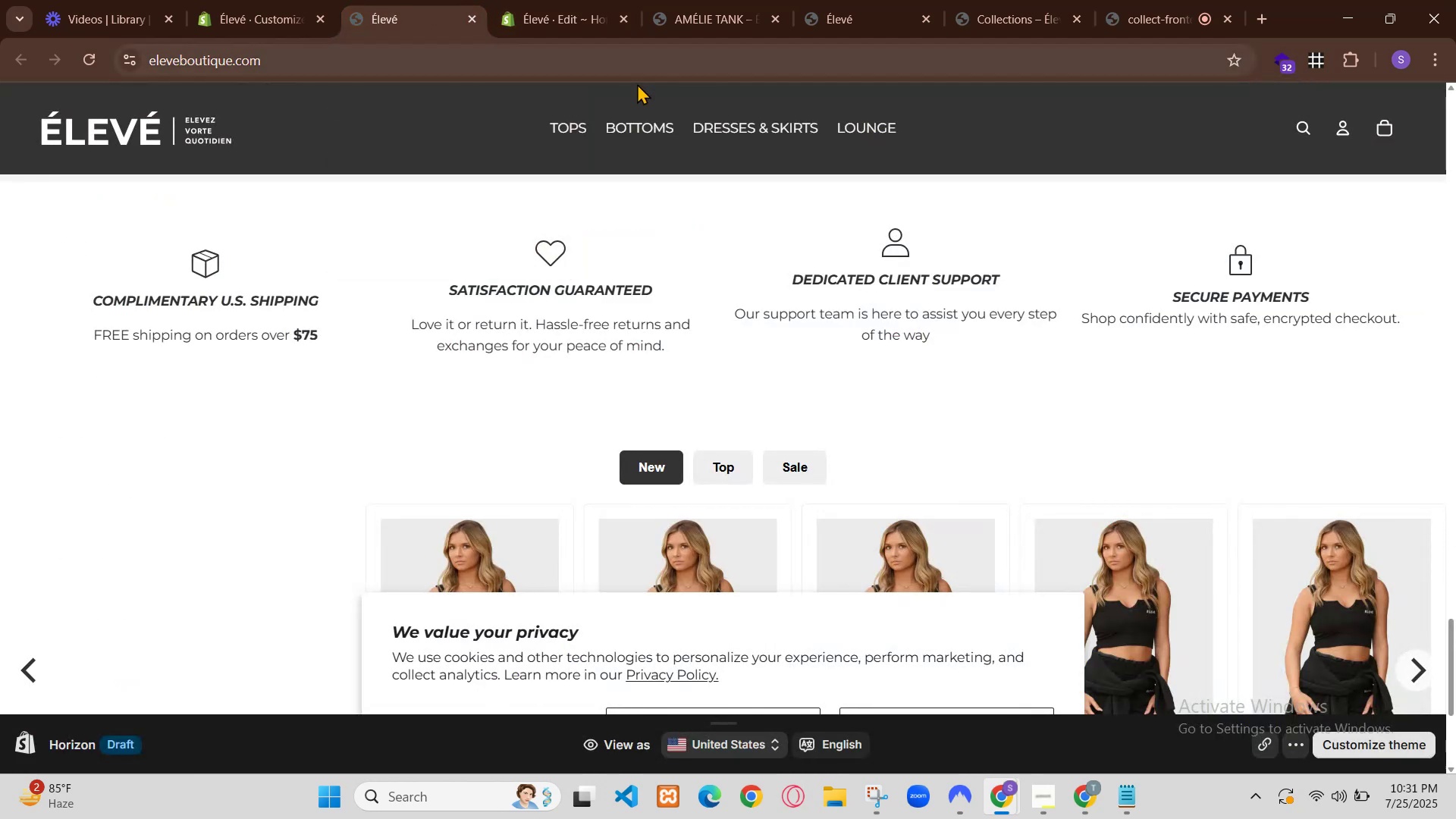 
wait(6.97)
 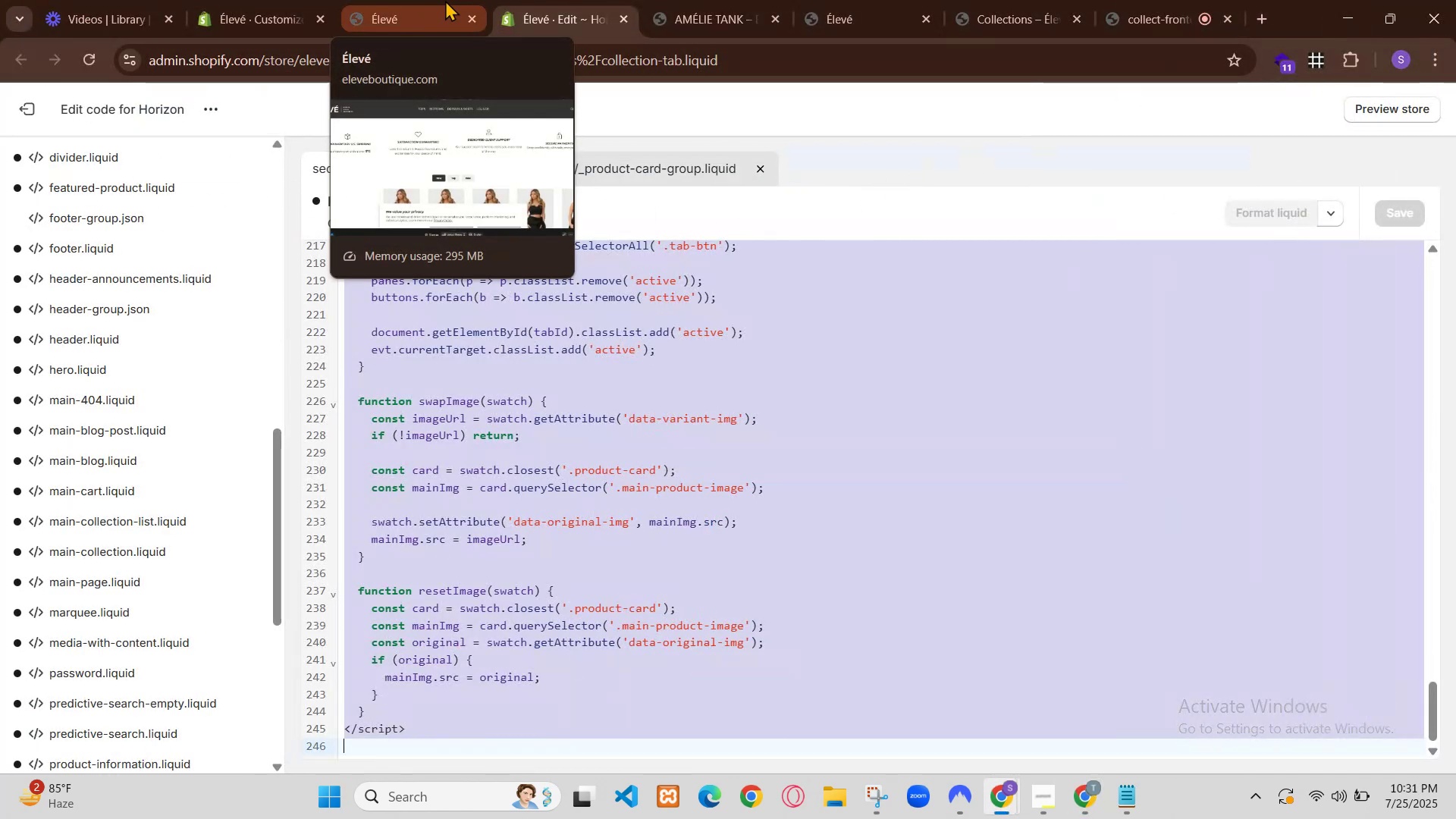 
scroll: coordinate [783, 457], scroll_direction: down, amount: 31.0
 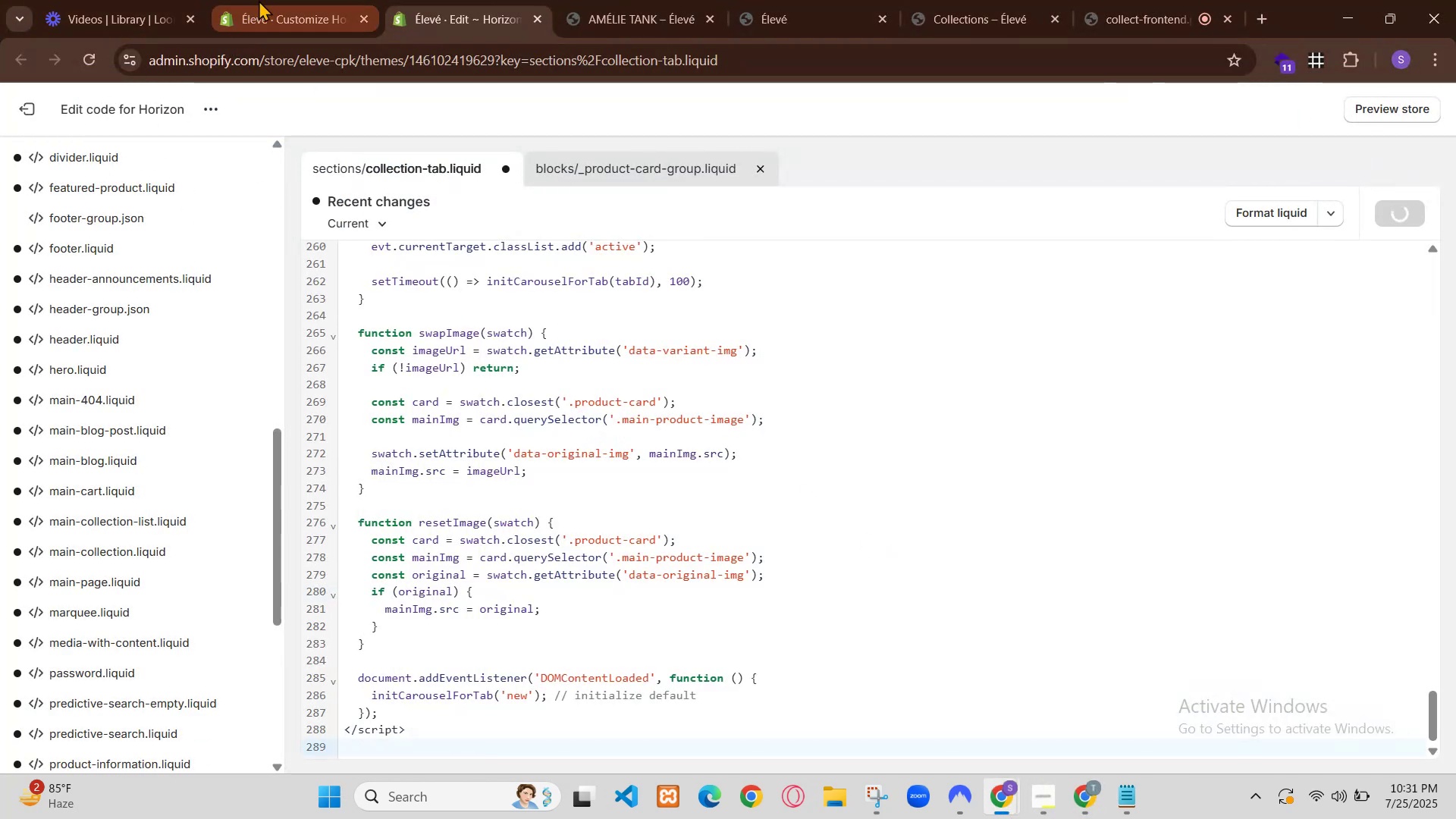 
scroll: coordinate [781, 457], scroll_direction: up, amount: 28.0
 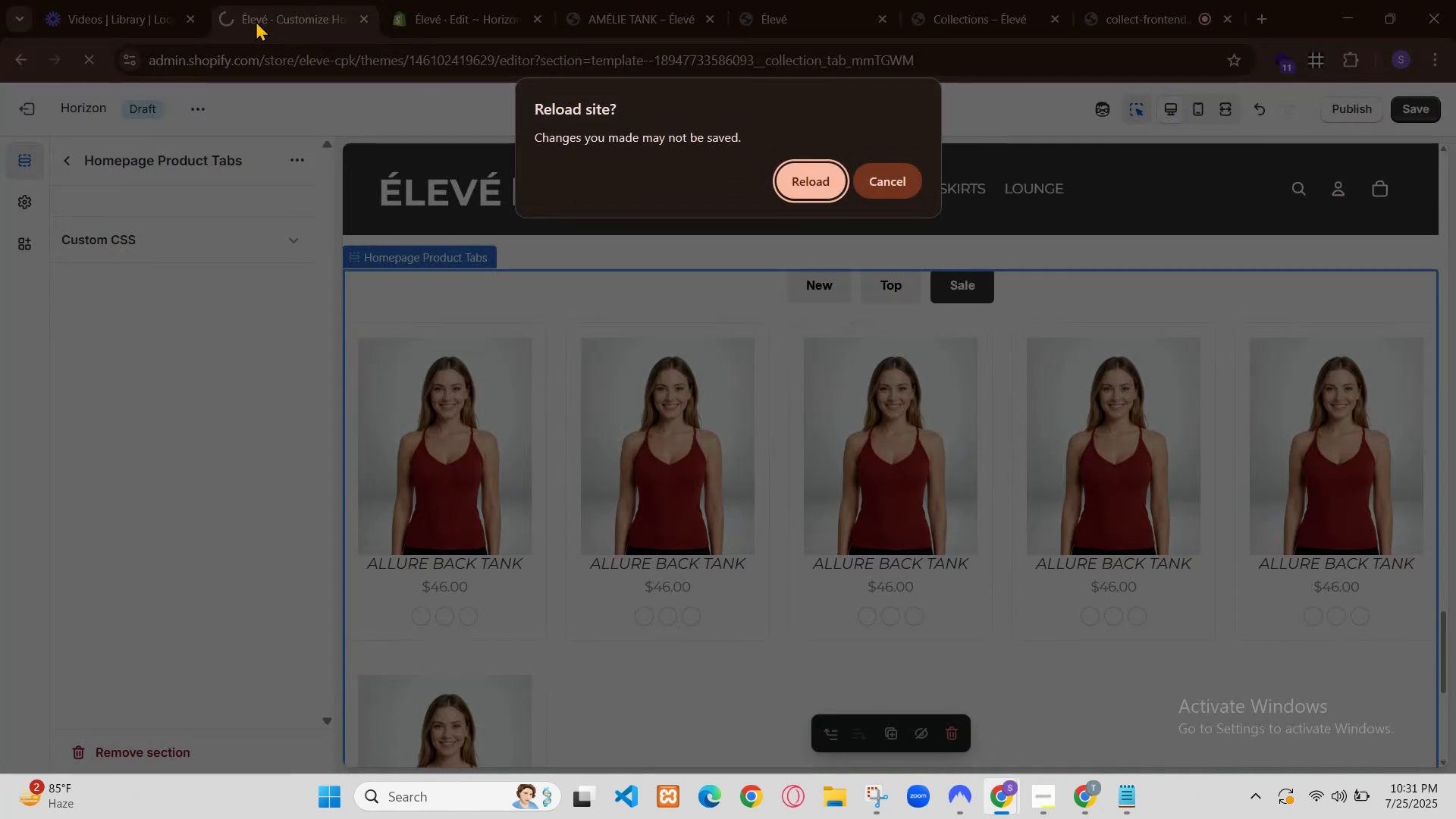 
left_click([1023, 220])
 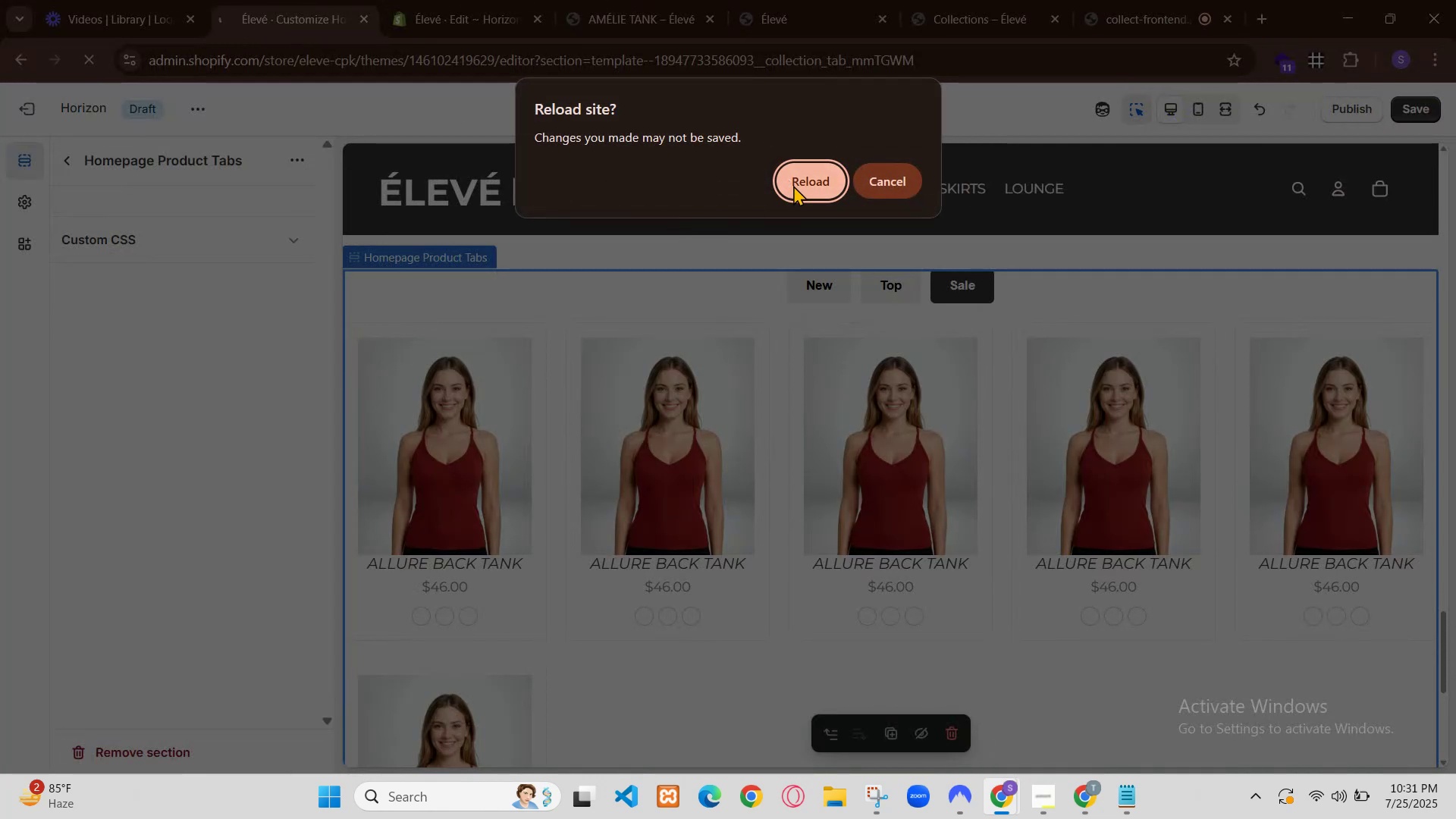 
left_click([1009, 797])
 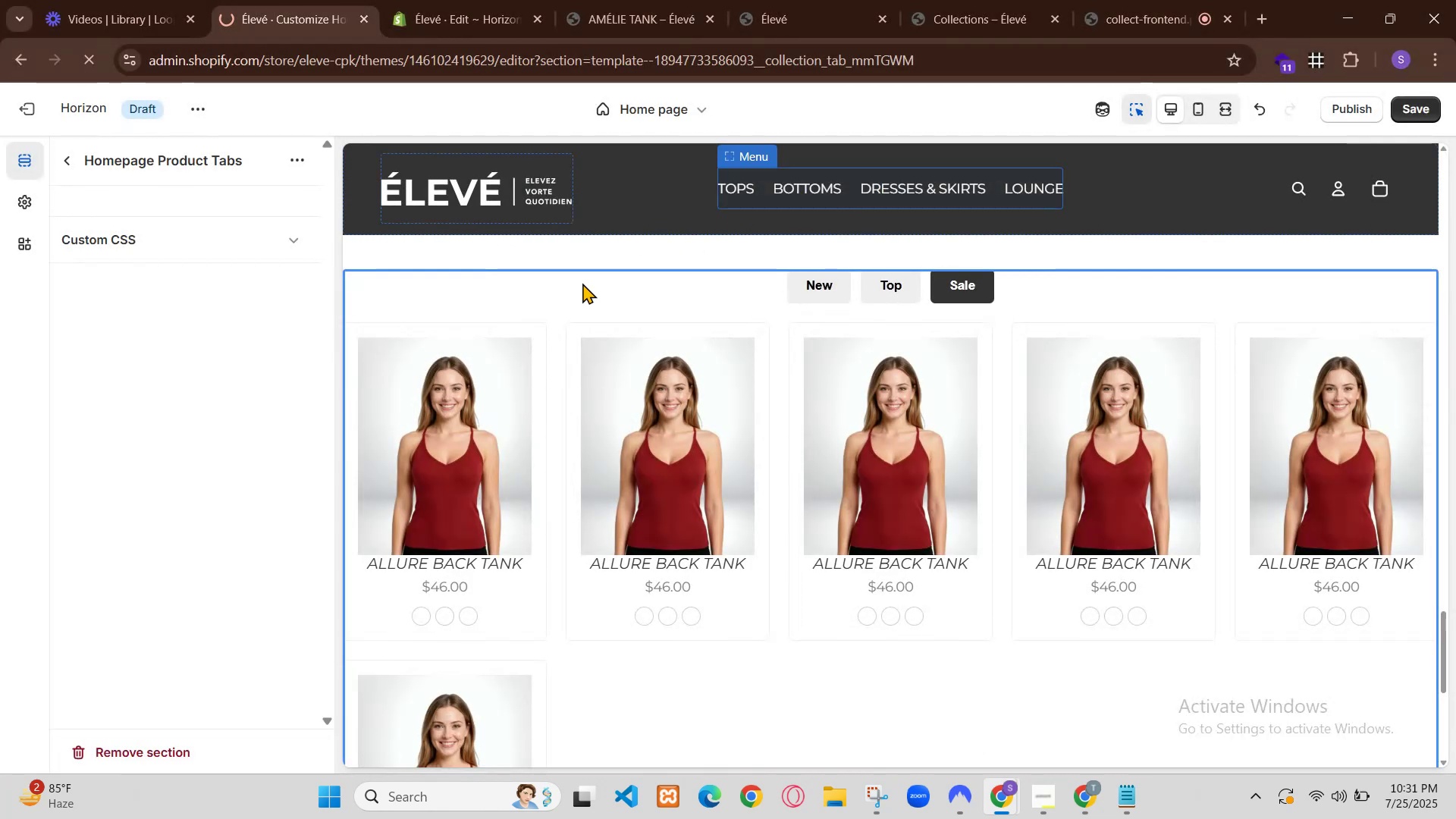 
left_click([969, 735])
 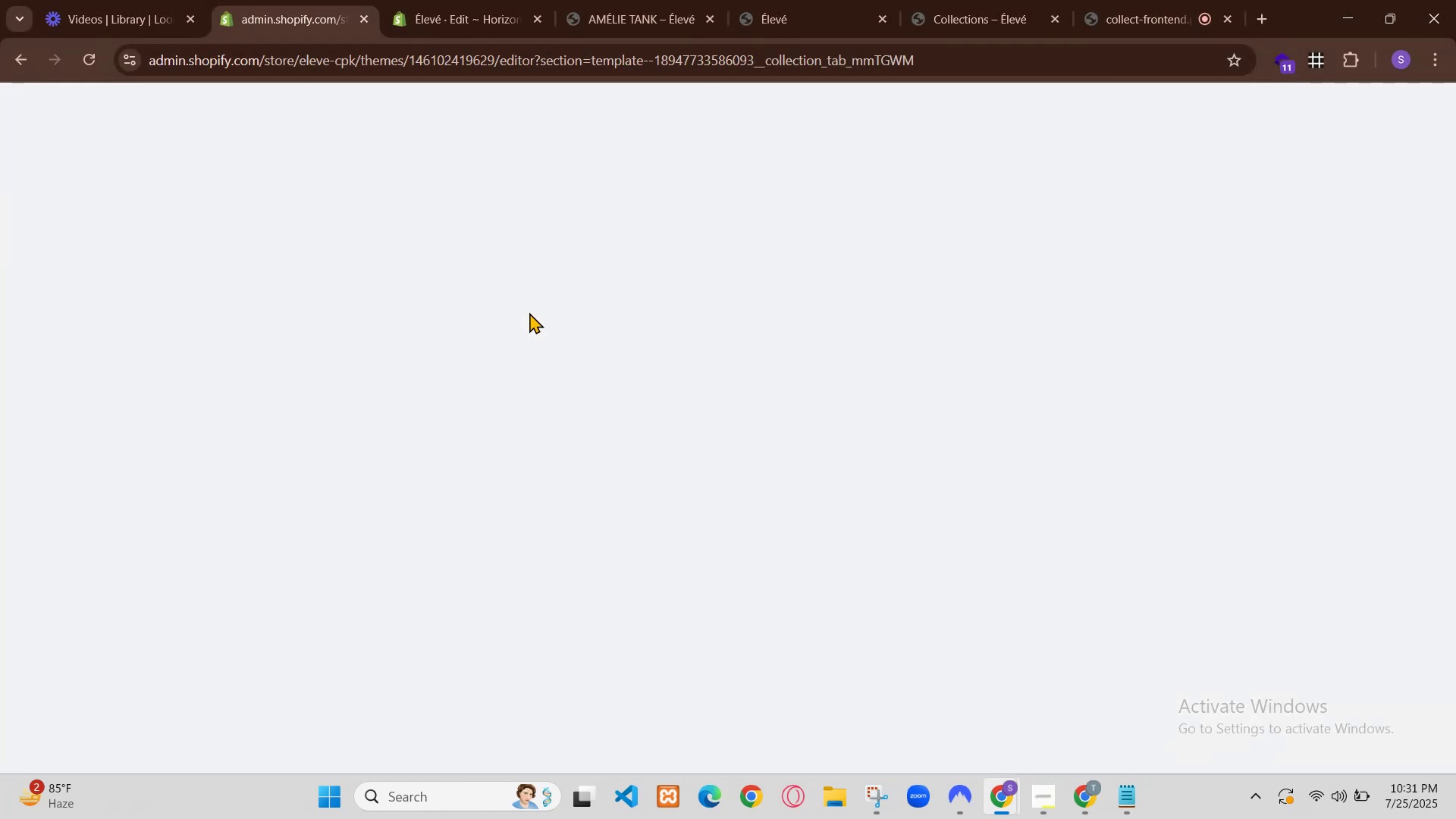 
left_click([722, 0])
 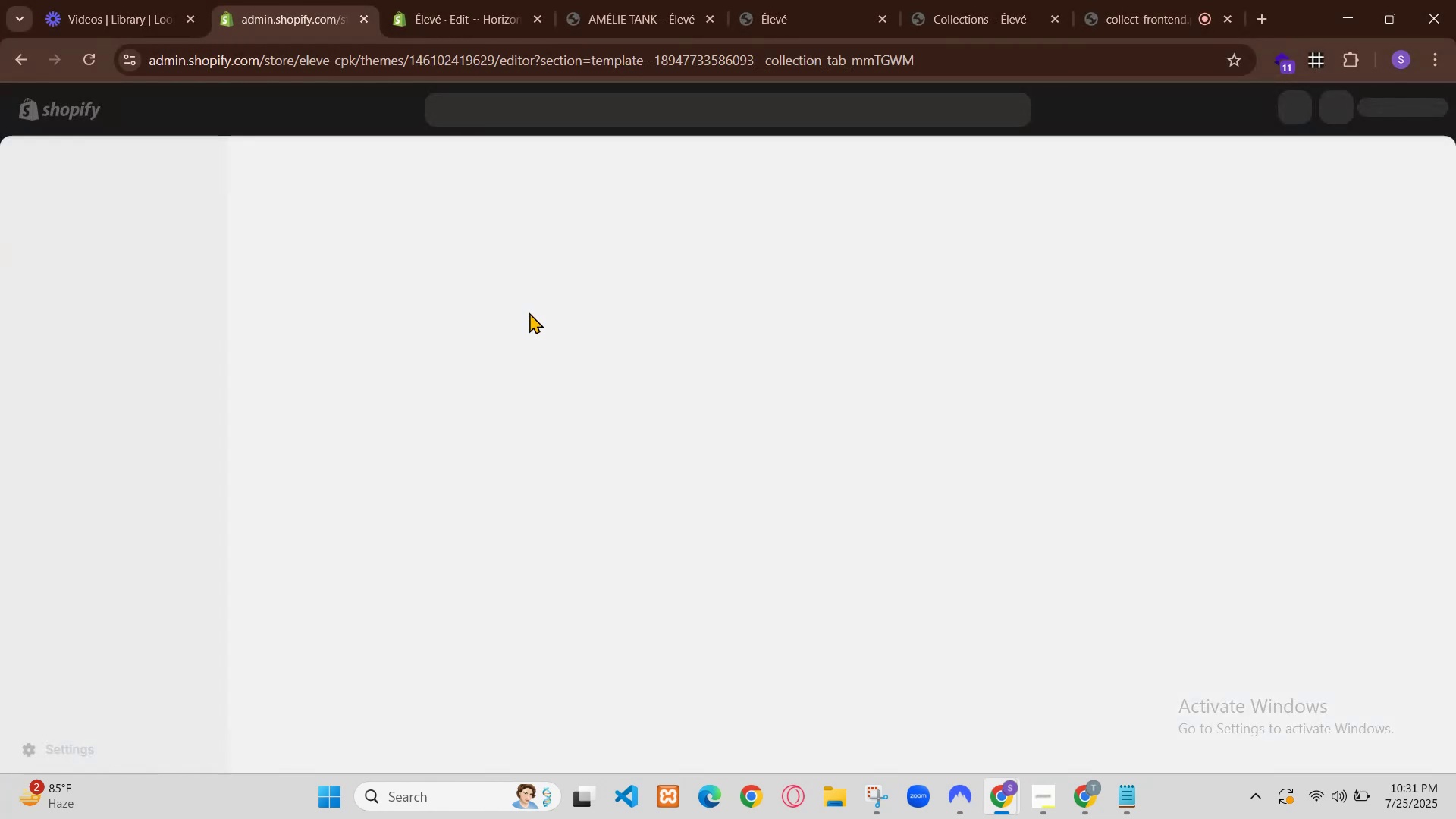 
left_click([830, 0])
 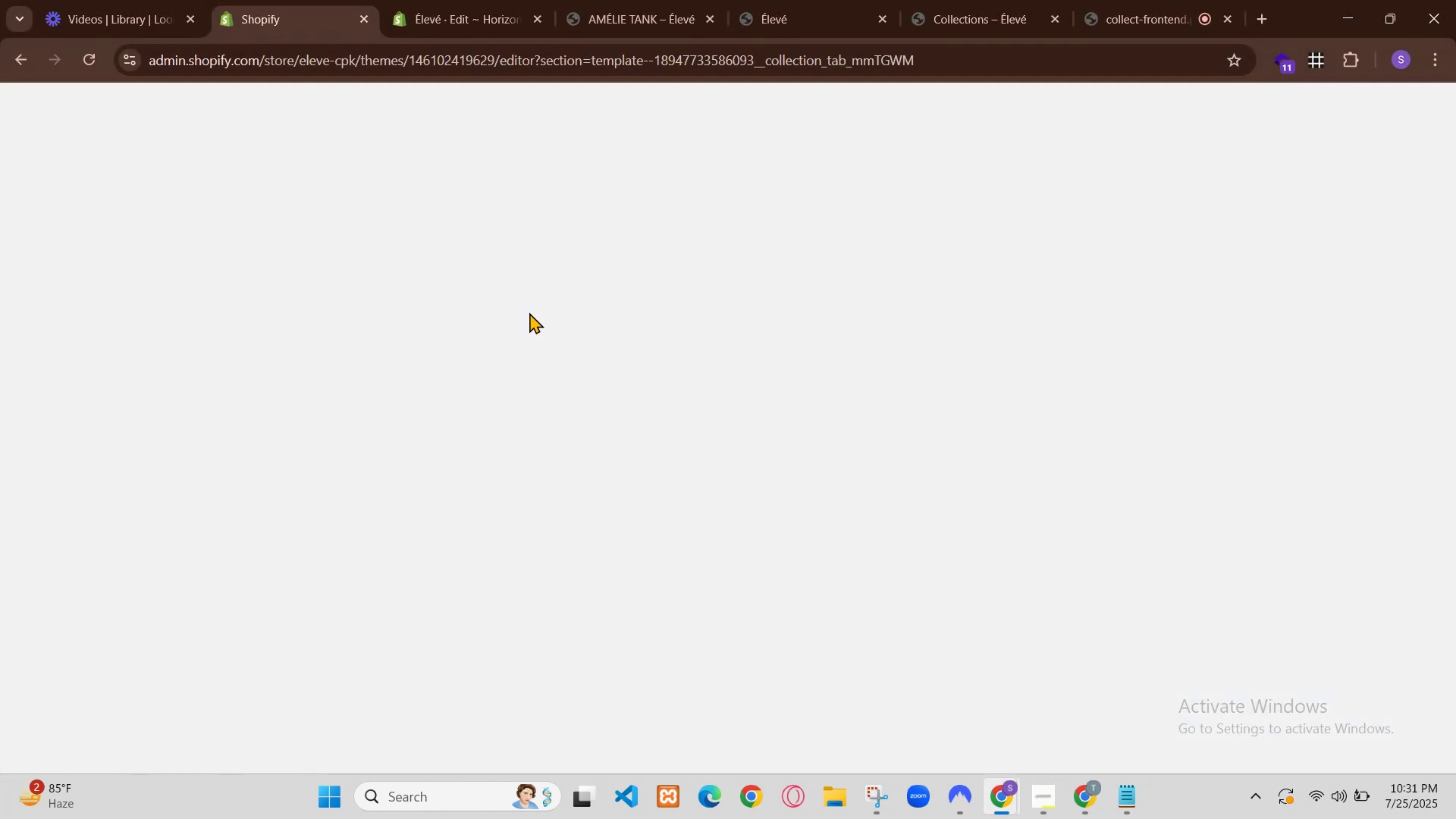 
left_click([353, 0])
 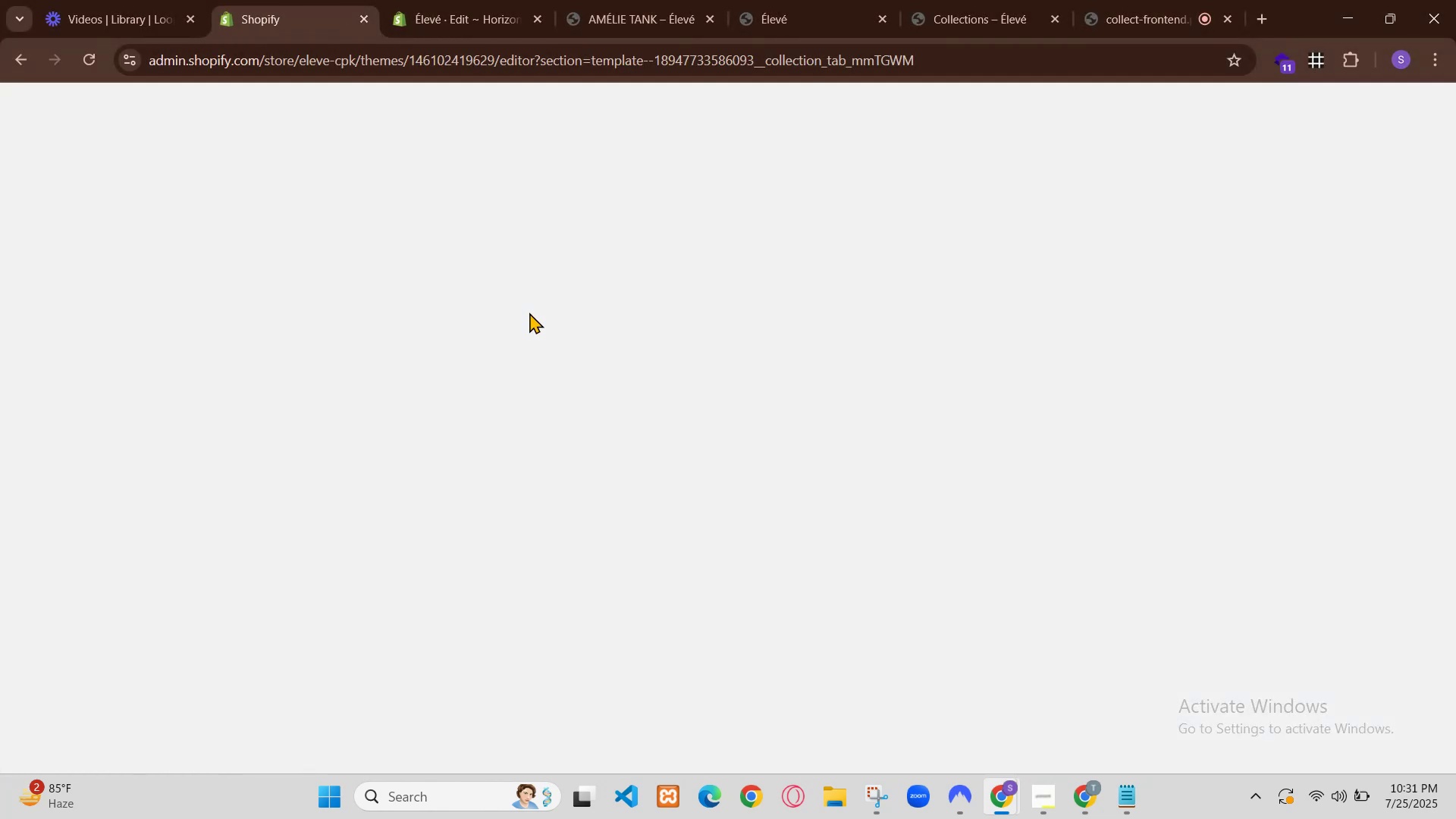 
left_click([564, 0])
 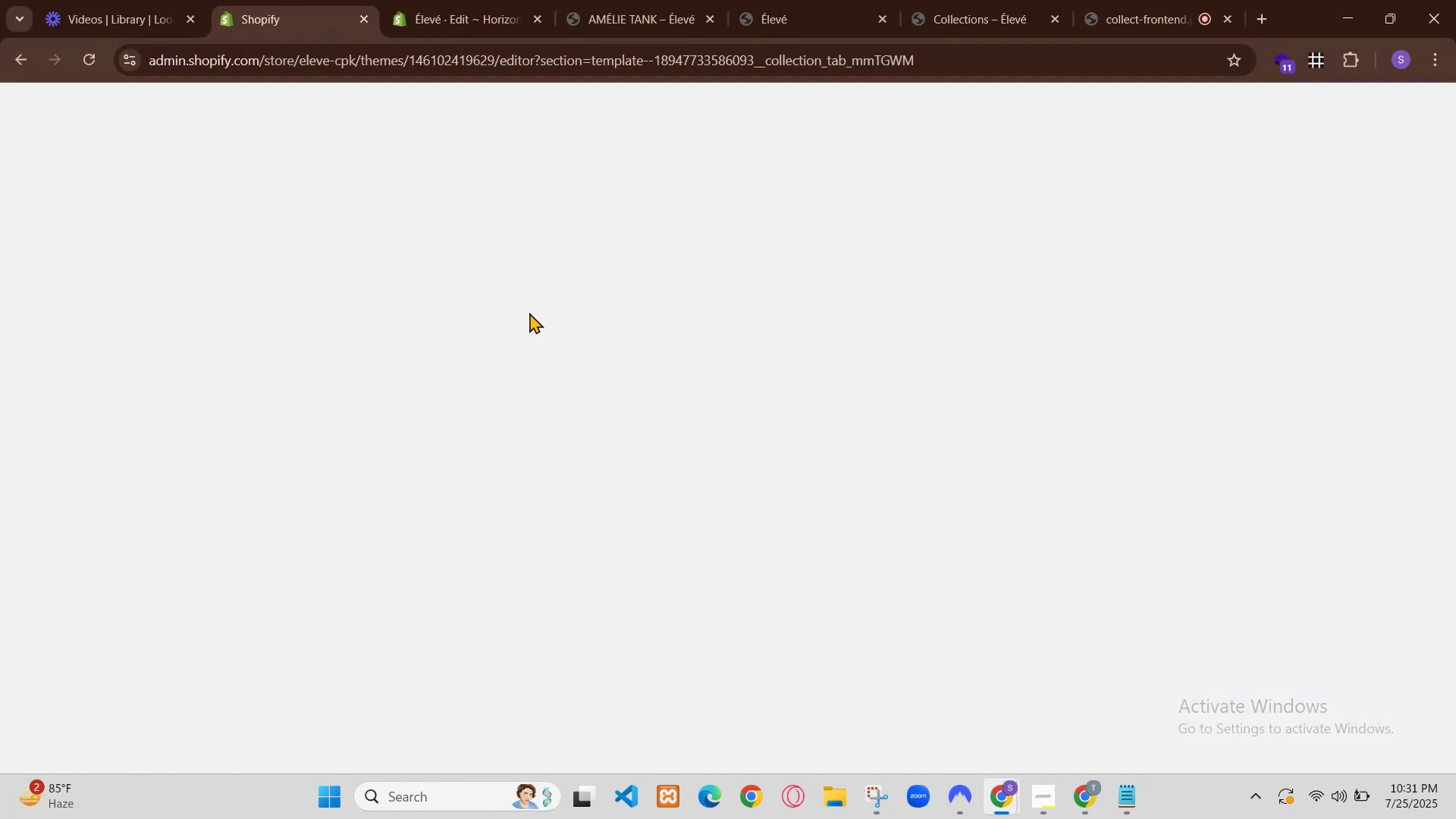 
left_click([984, 508])
 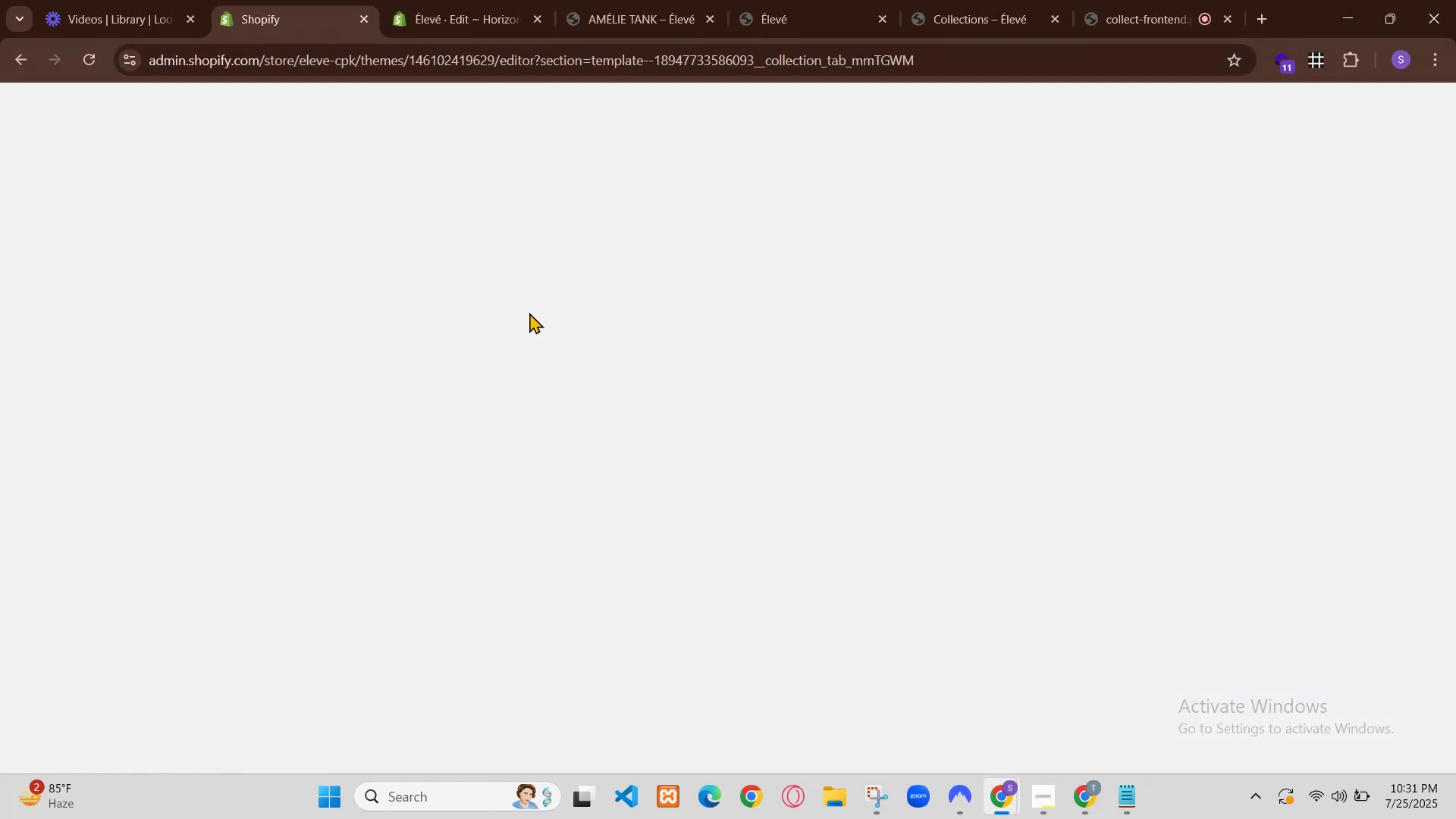 
key(Control+A)
 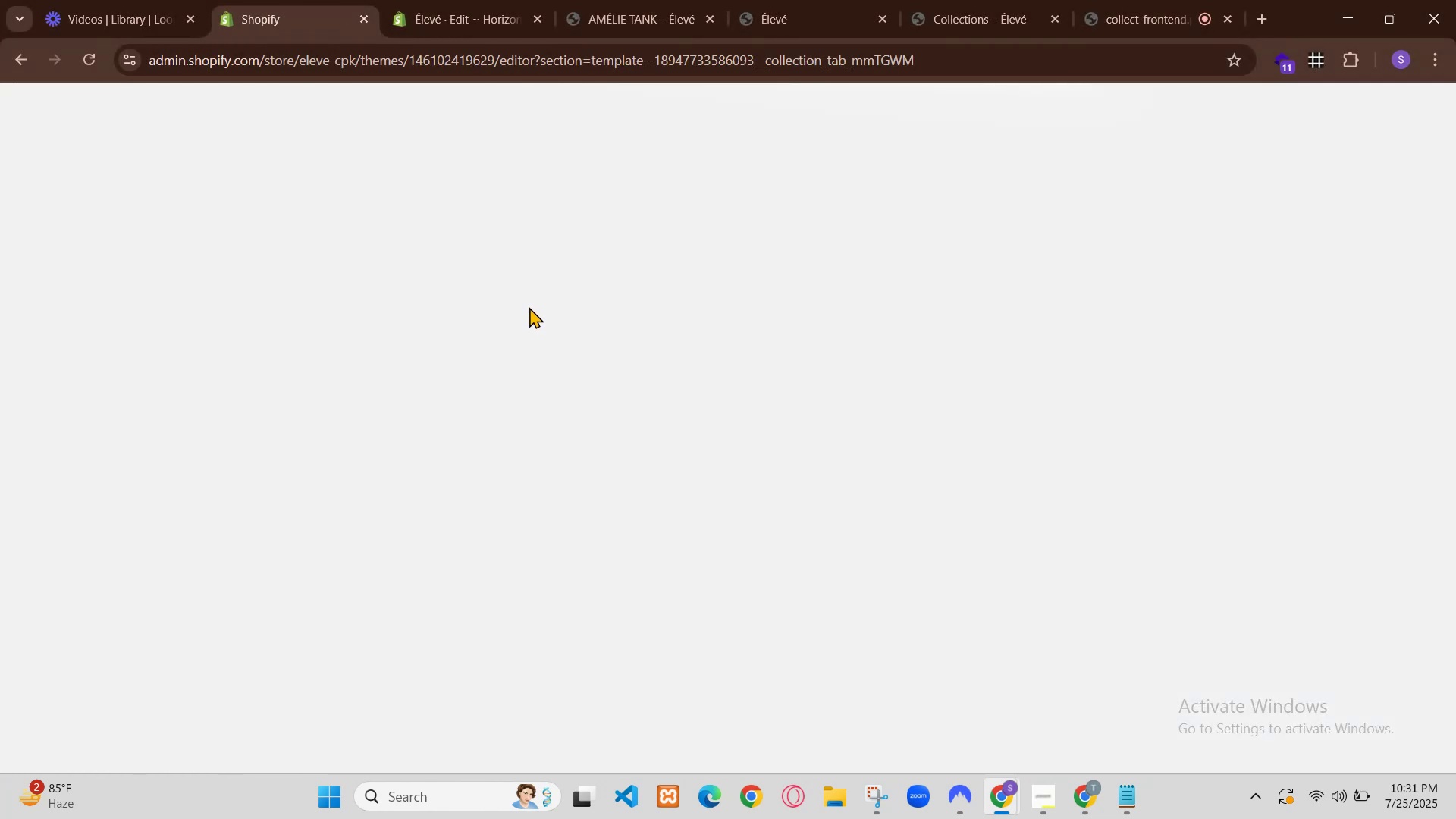 
key(Control+V)
 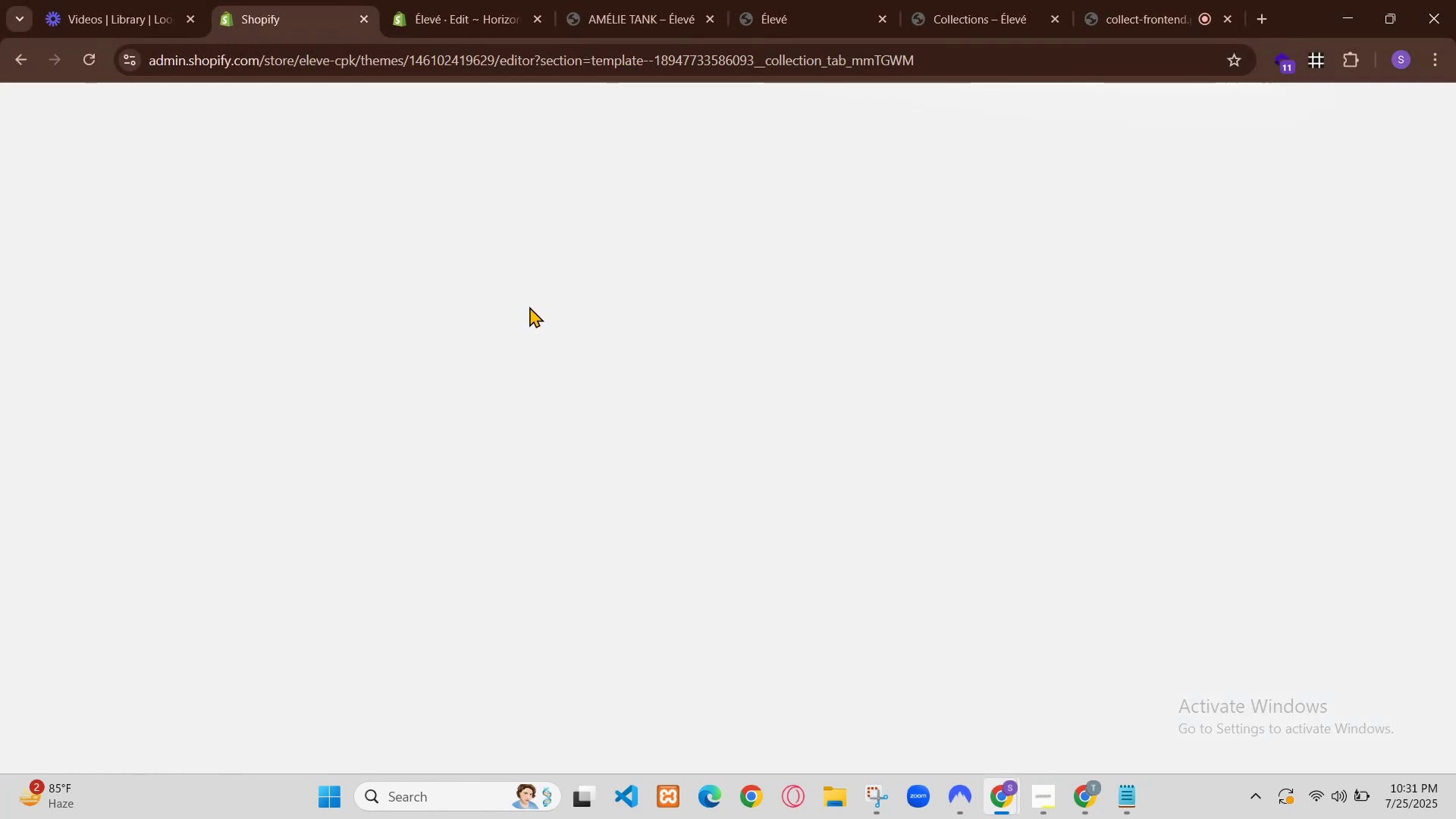 
key(Control+S)
 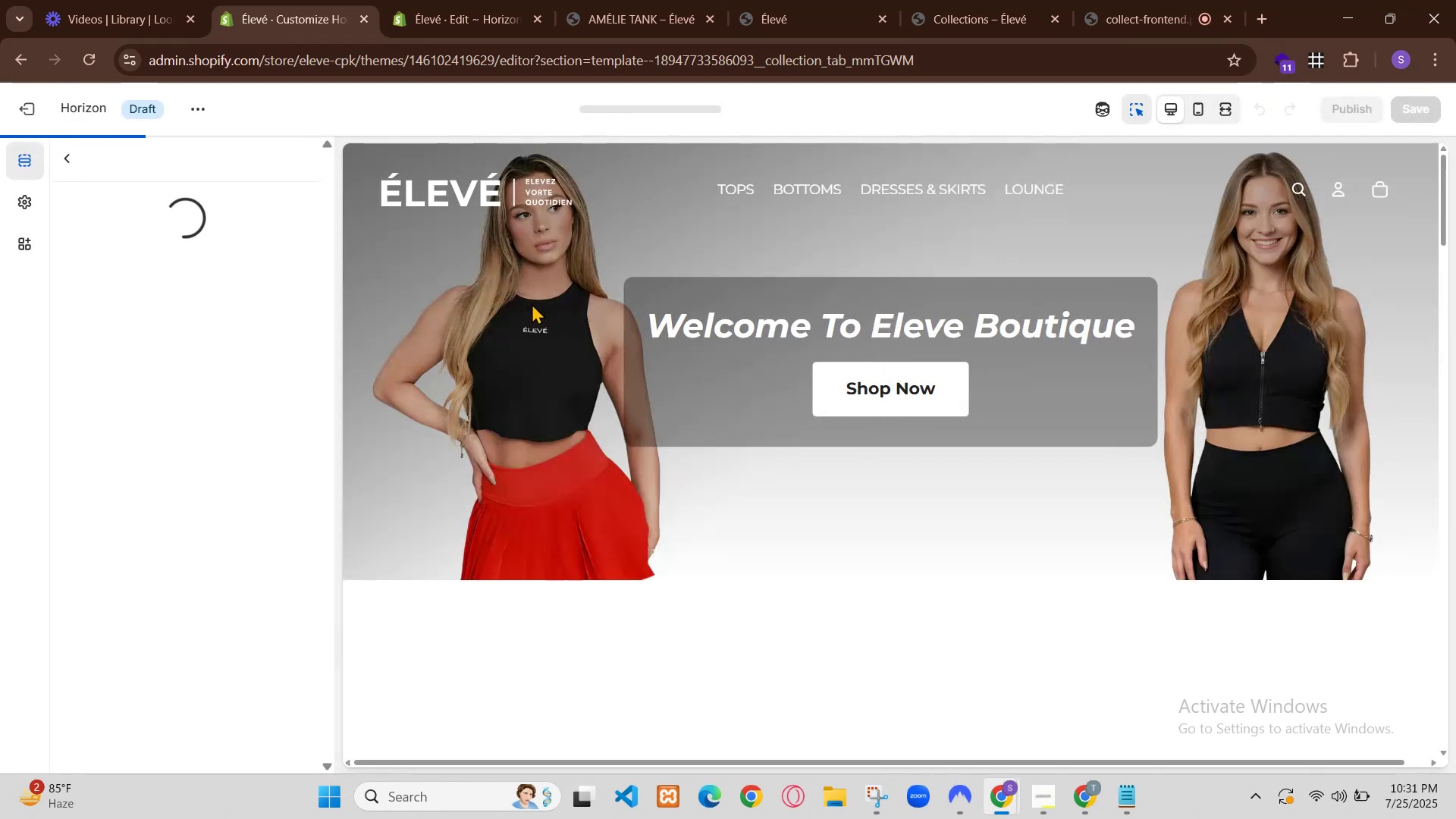 
left_click([215, 0])
 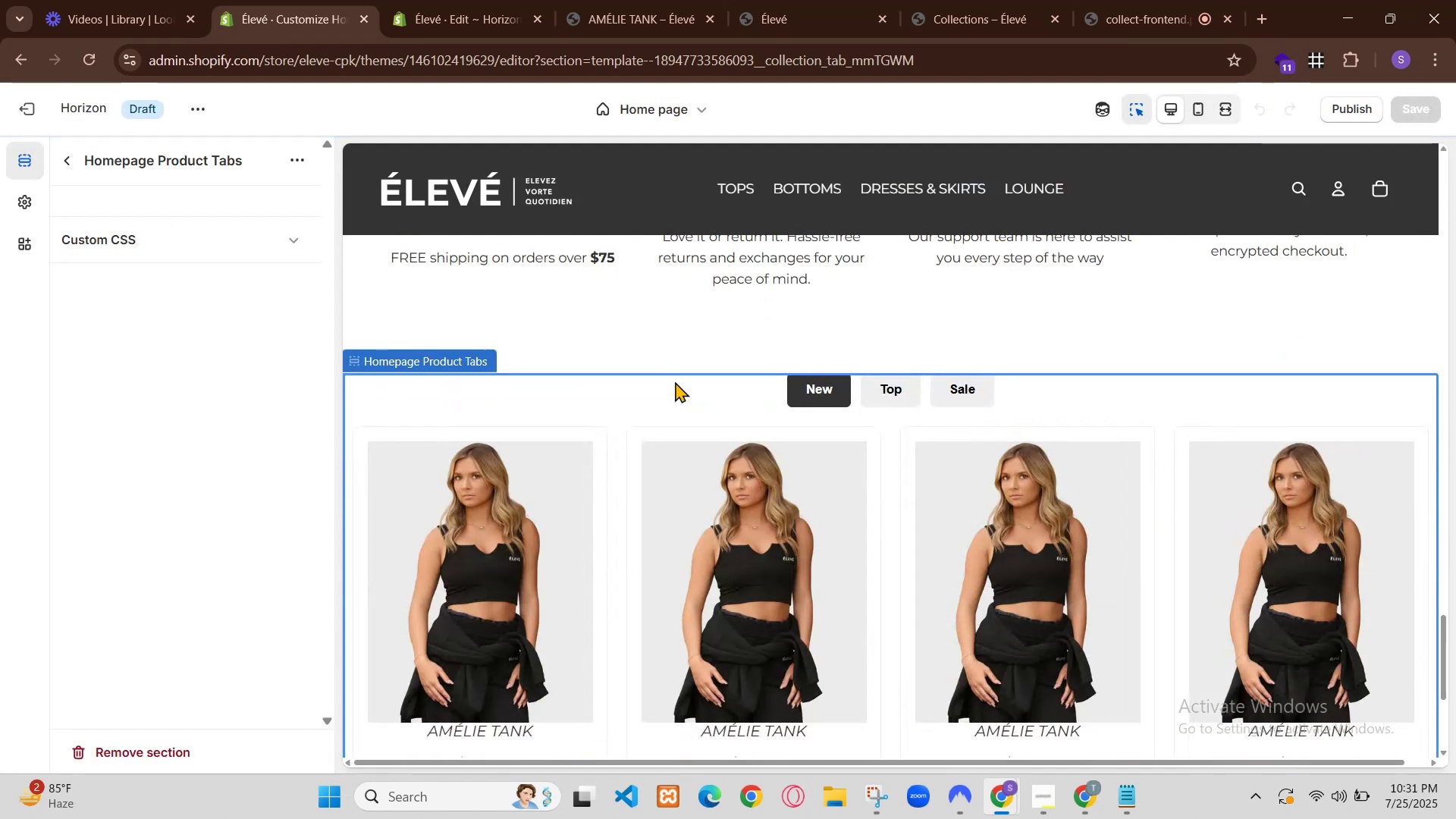 
key(Control+R)
 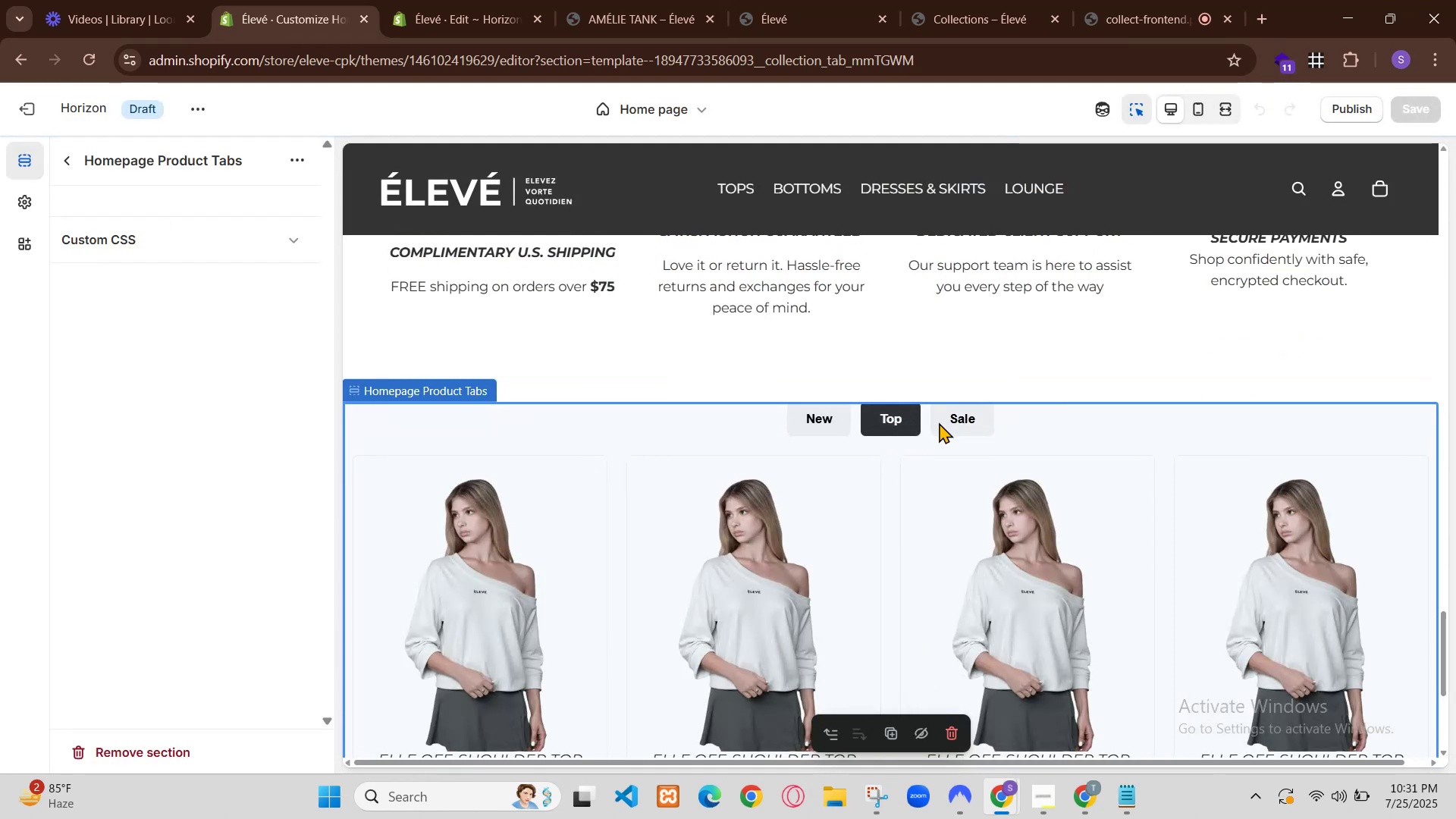 
mouse_move([749, 477])
 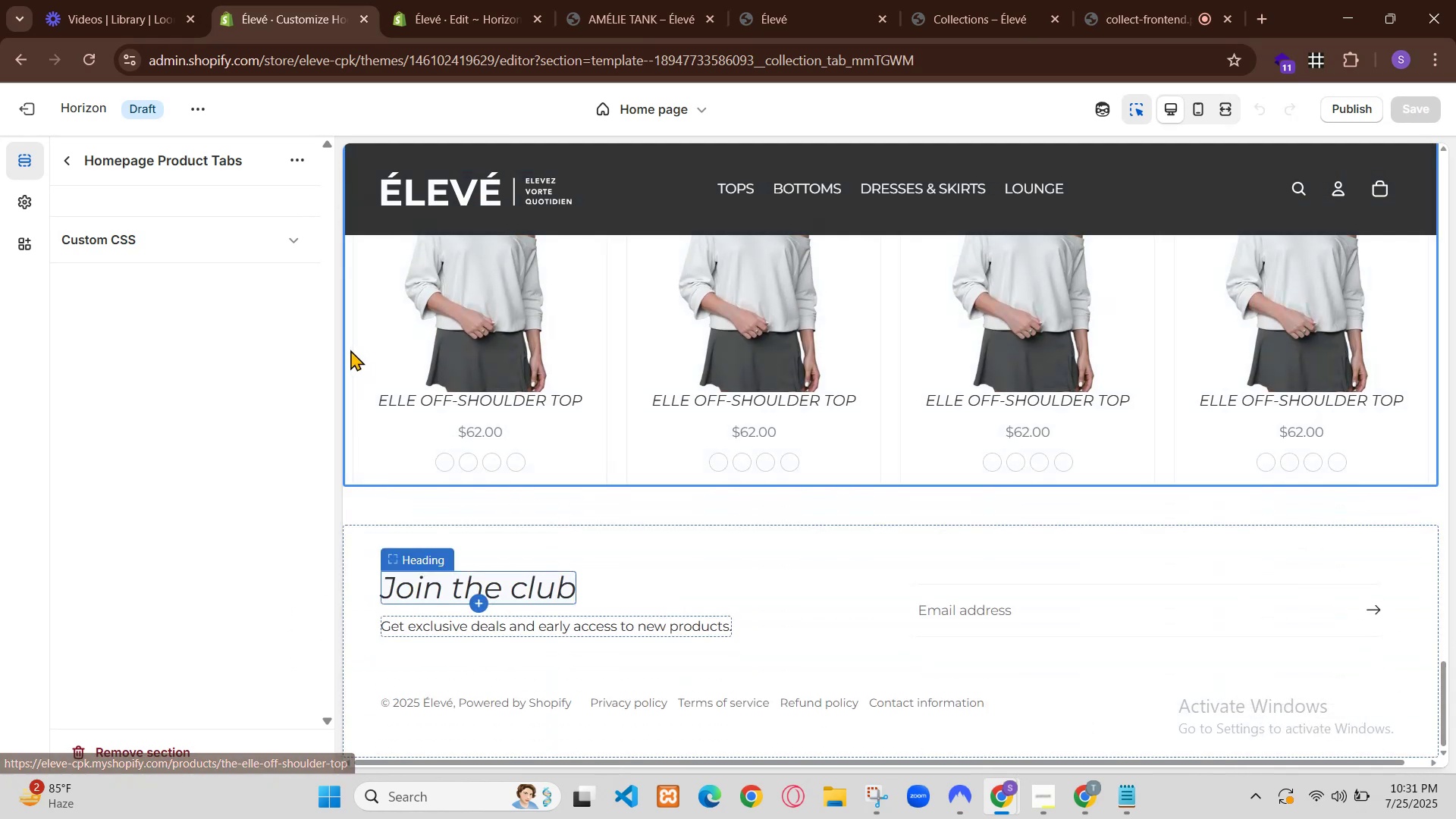 
left_click([1151, 0])
 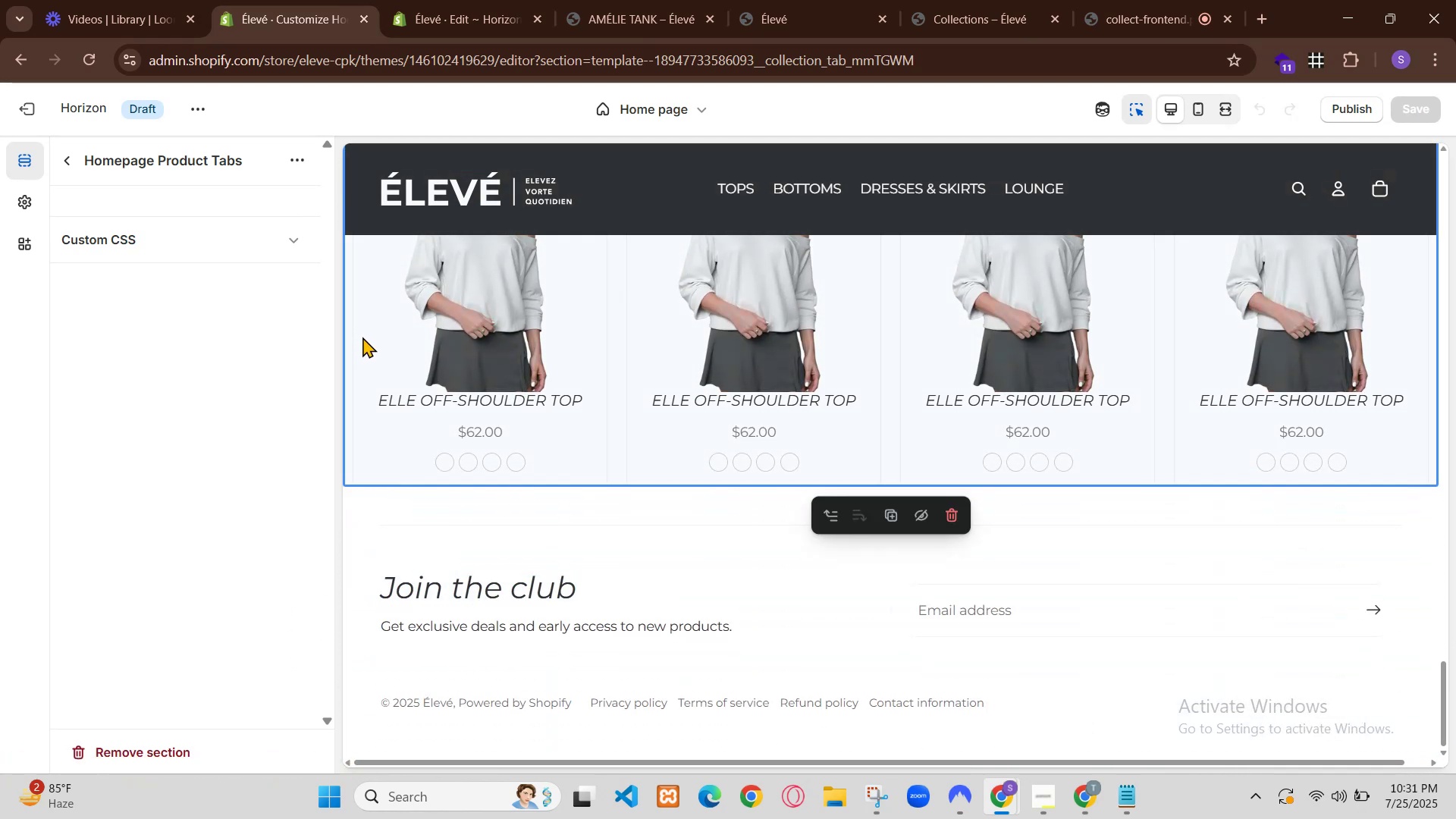 
left_click([243, 0])
 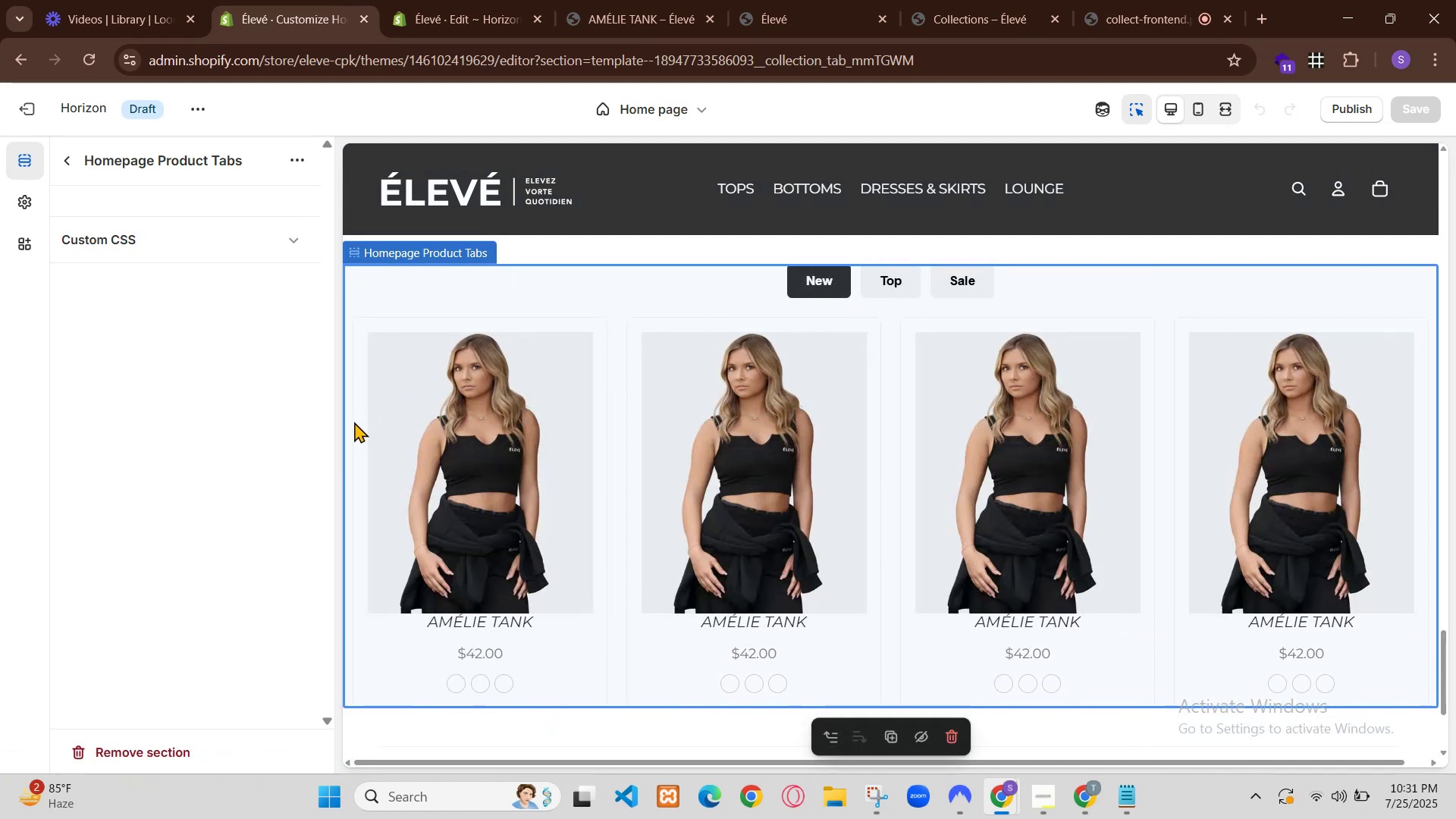 
scroll: coordinate [650, 513], scroll_direction: down, amount: 5.0
 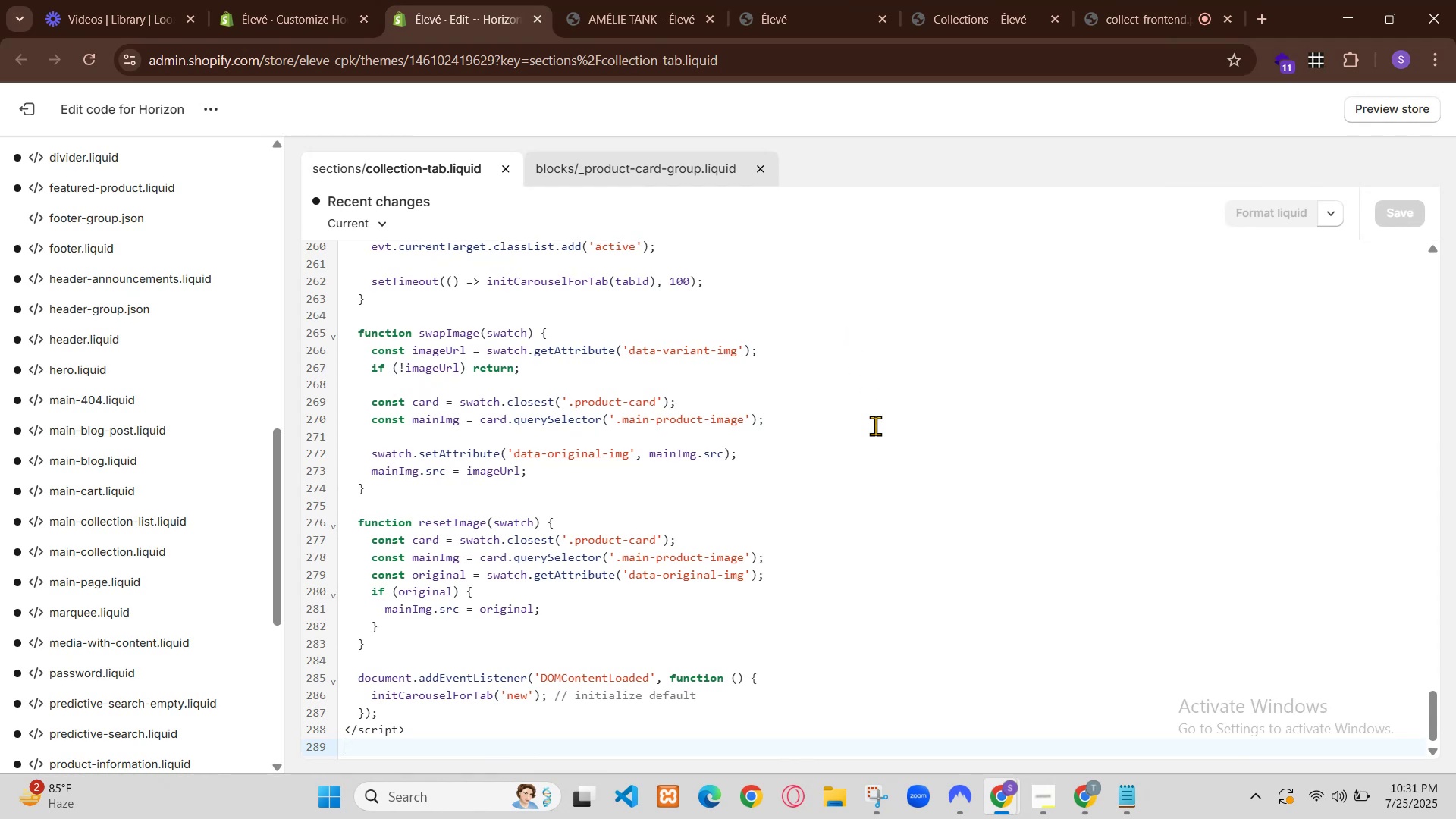 
left_click([948, 469])
 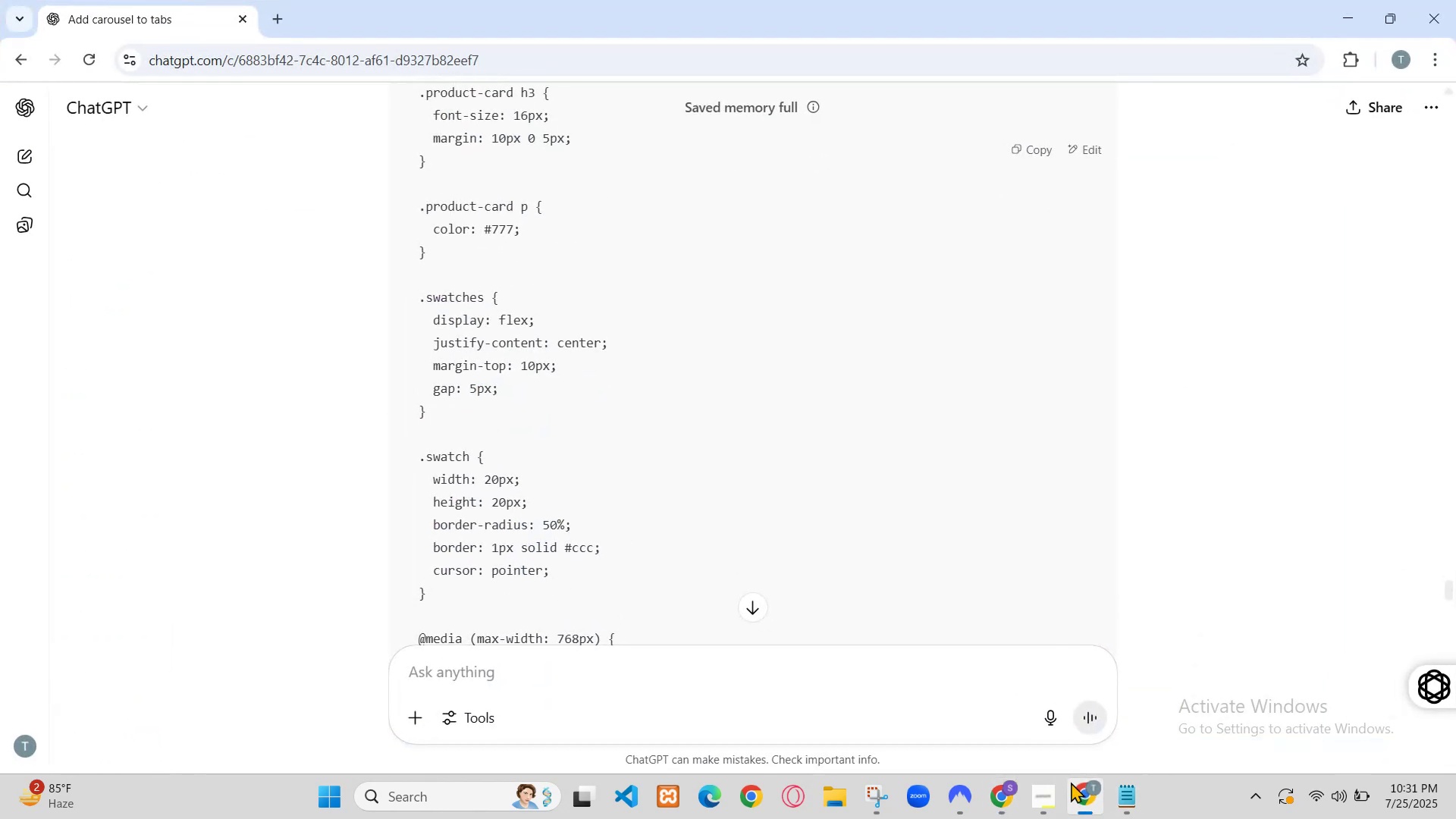 
left_click([890, 469])
 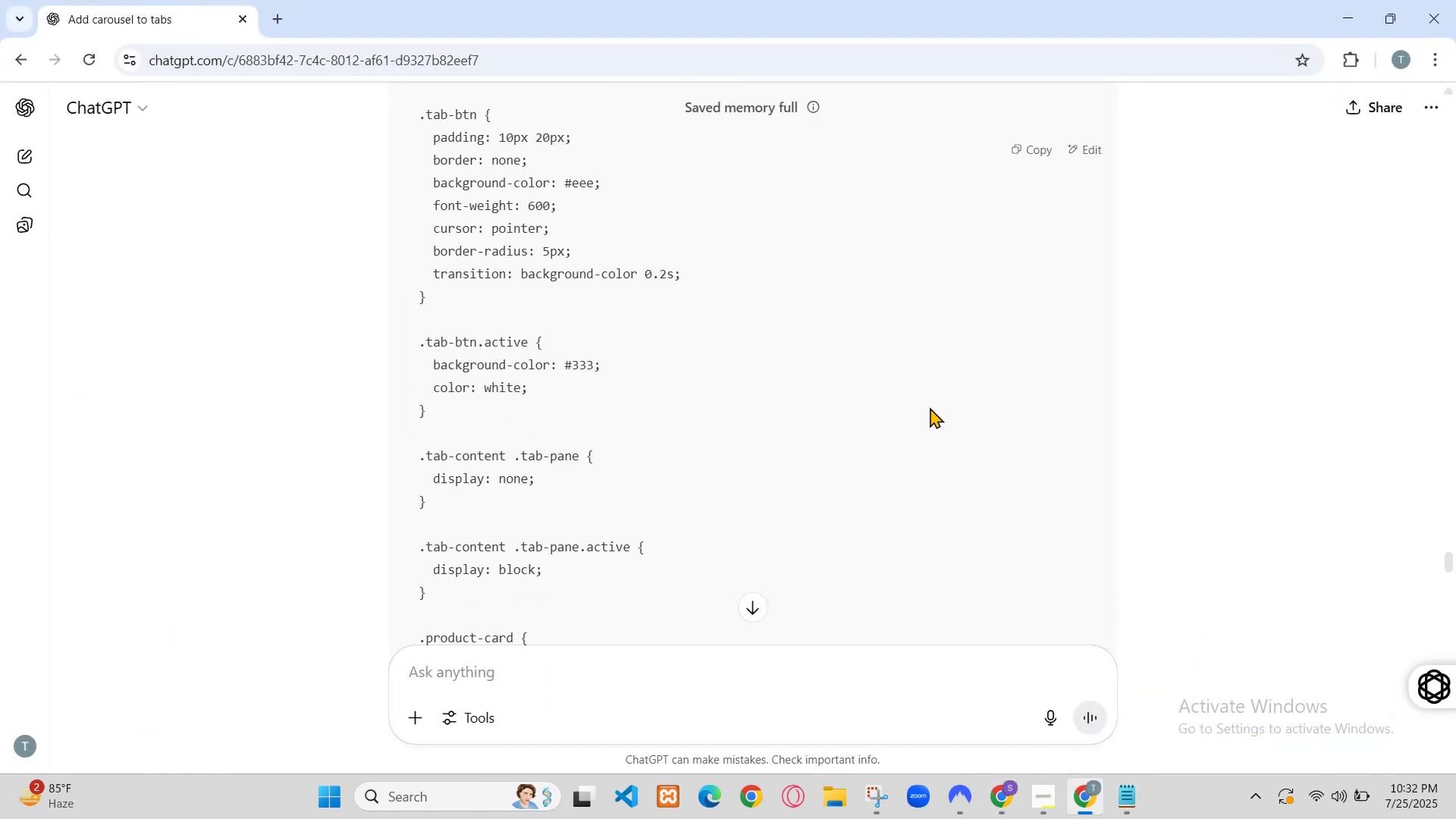 
left_click([842, 462])
 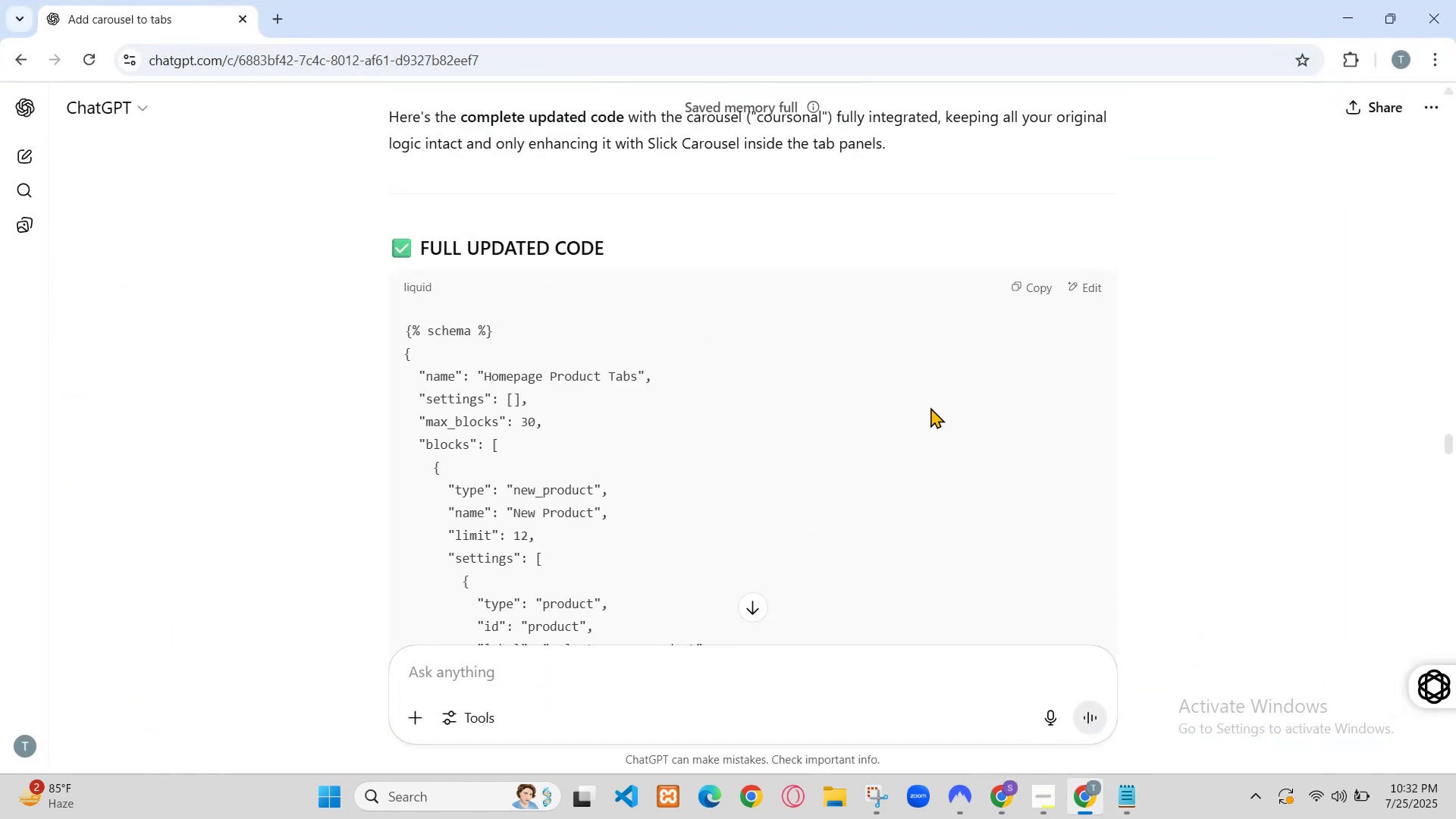 
left_click([1407, 671])
 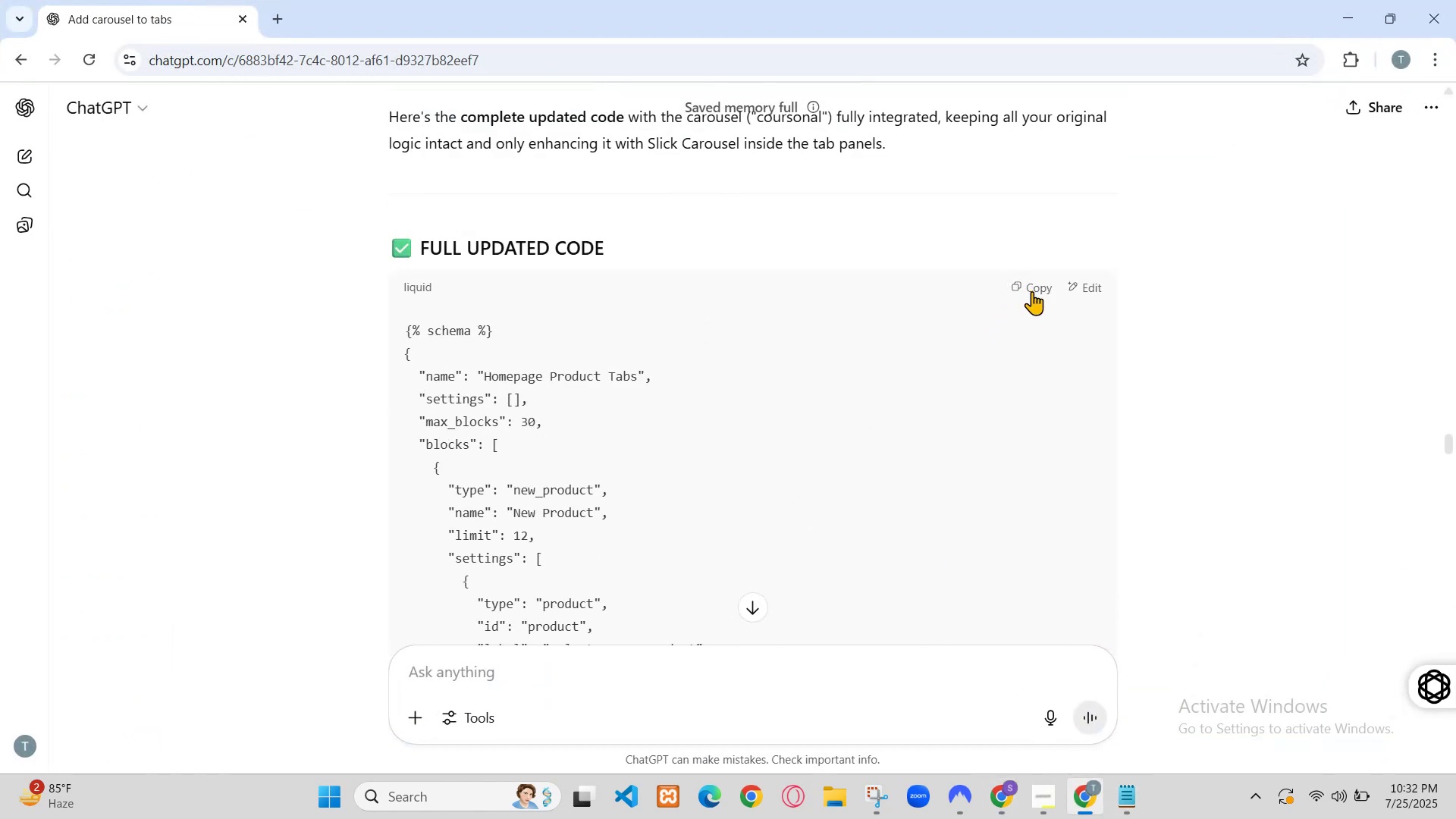 
double_click([1407, 671])
 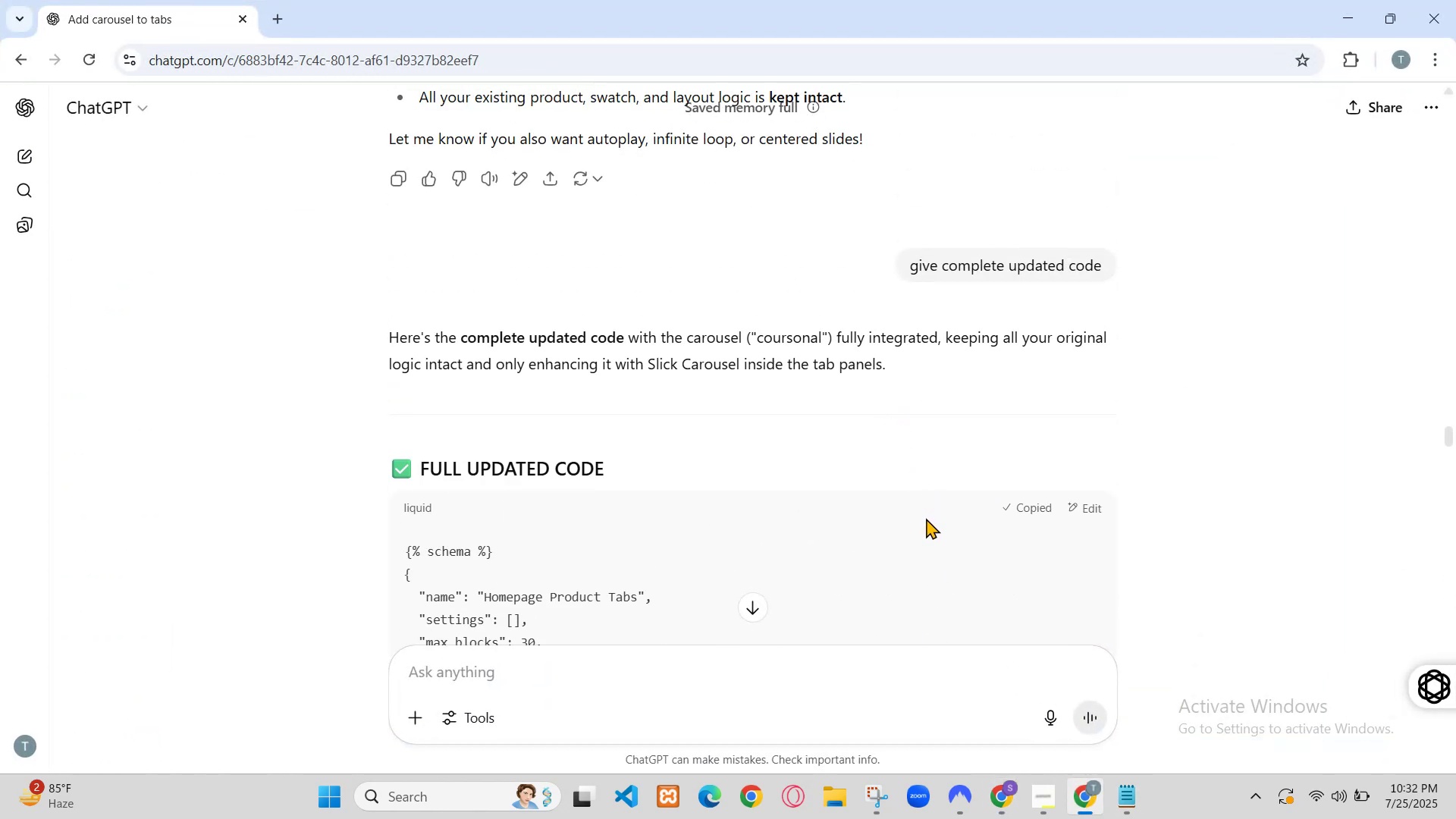 
left_click([1224, 111])
 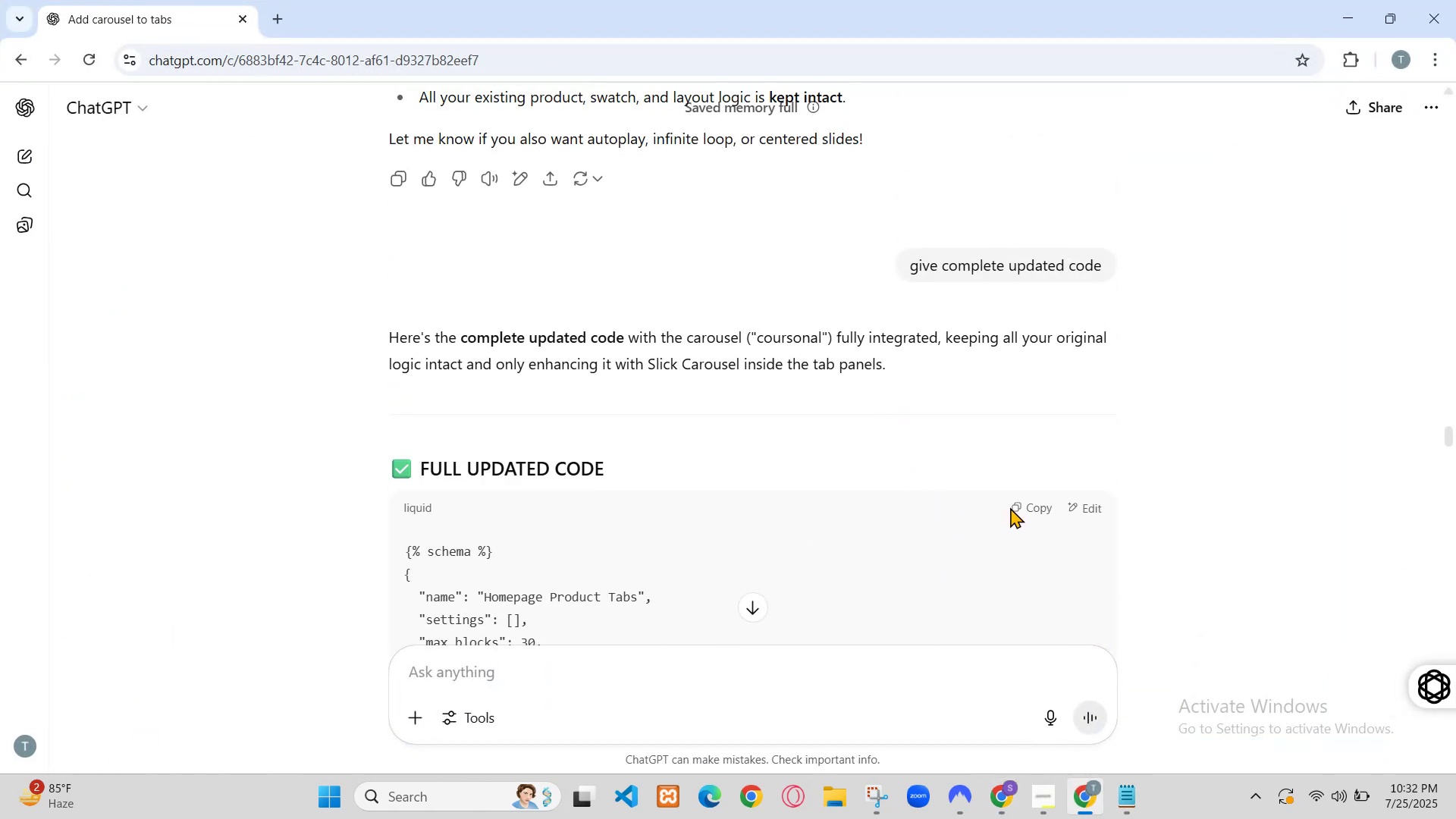 
scroll: coordinate [1089, 460], scroll_direction: up, amount: 2.0
 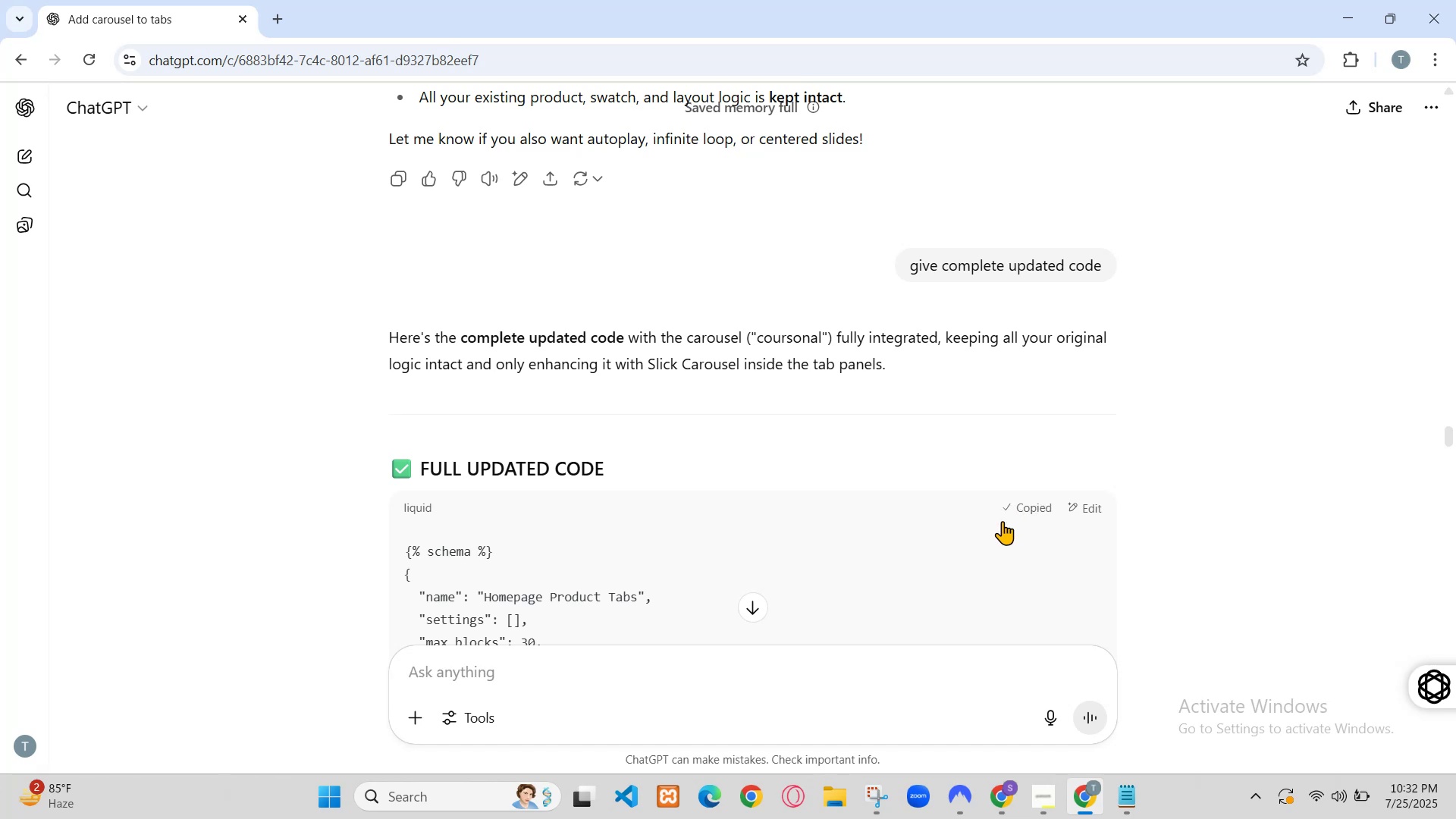 
scroll: coordinate [249, 638], scroll_direction: down, amount: 4.0
 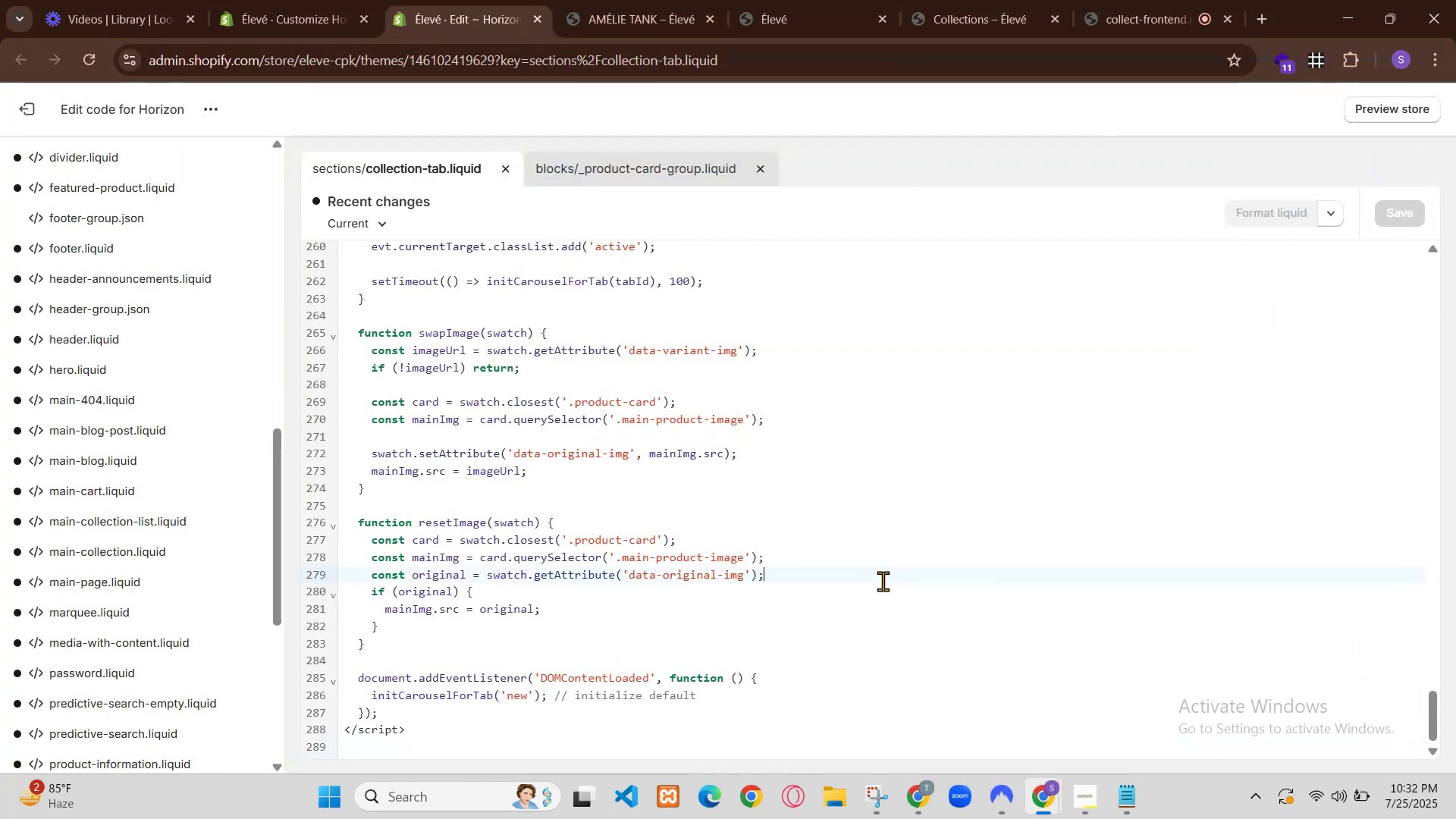 
left_click([730, 400])
 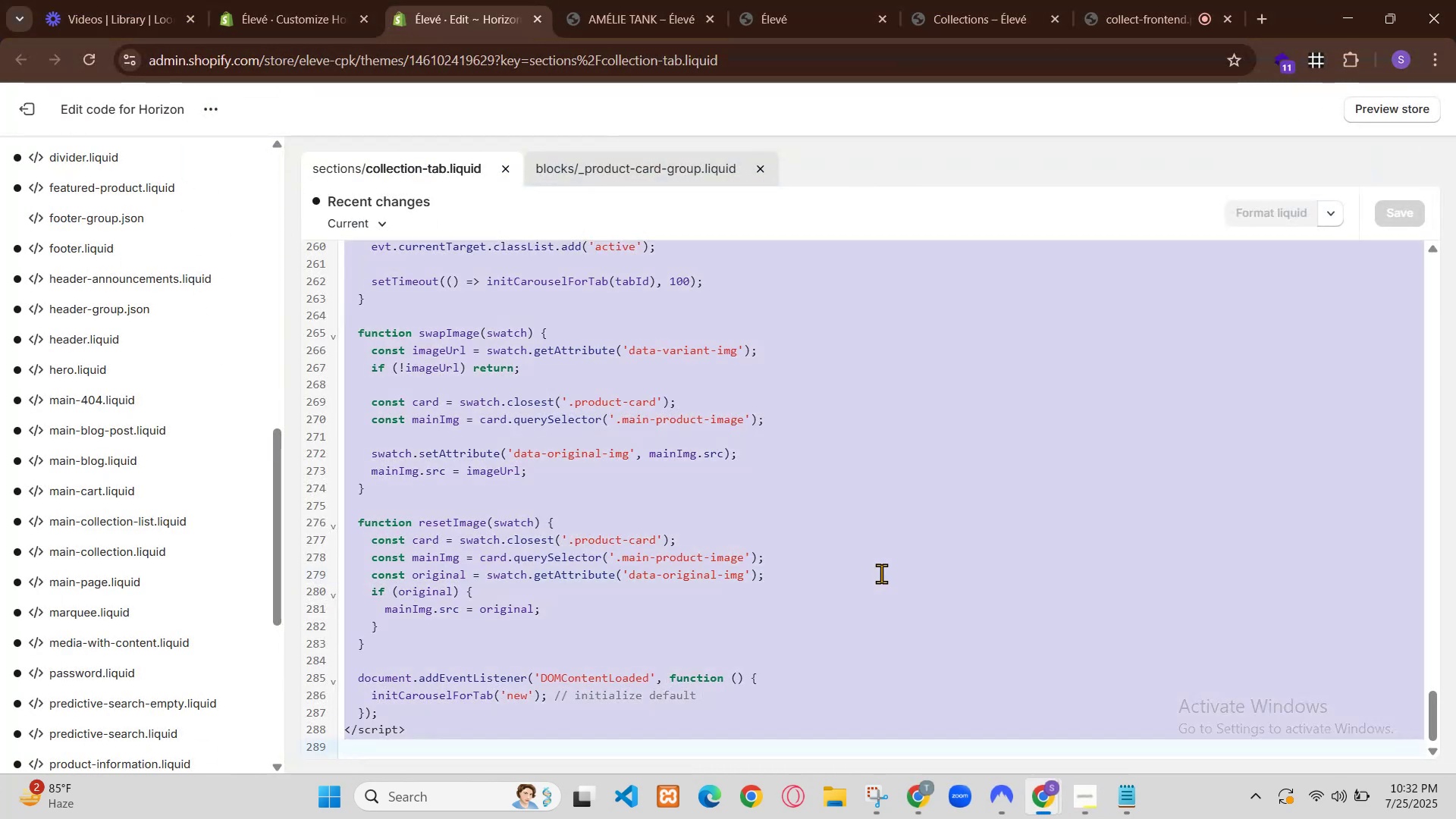 
left_click([776, 460])
 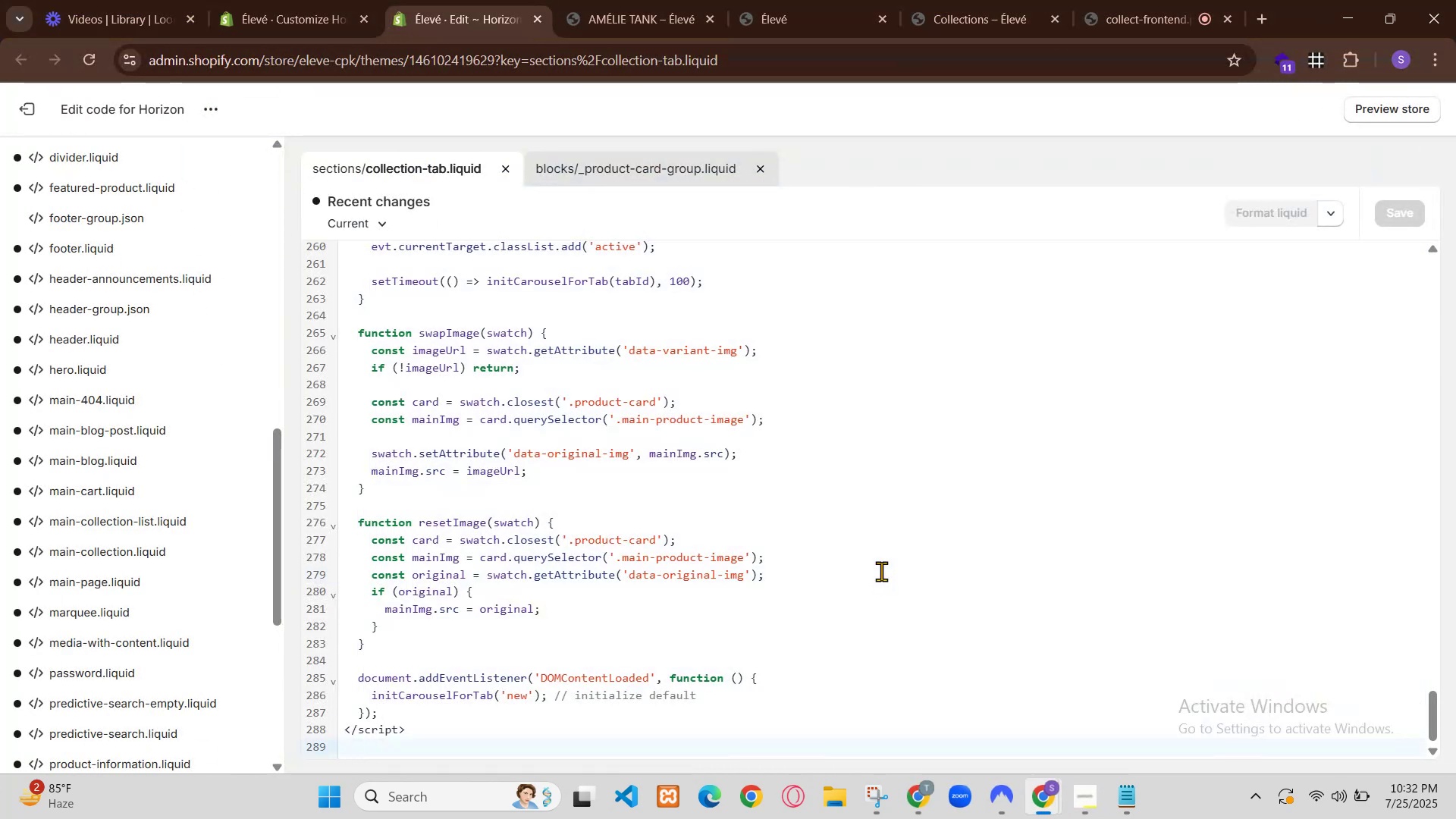 
left_click([643, 451])
 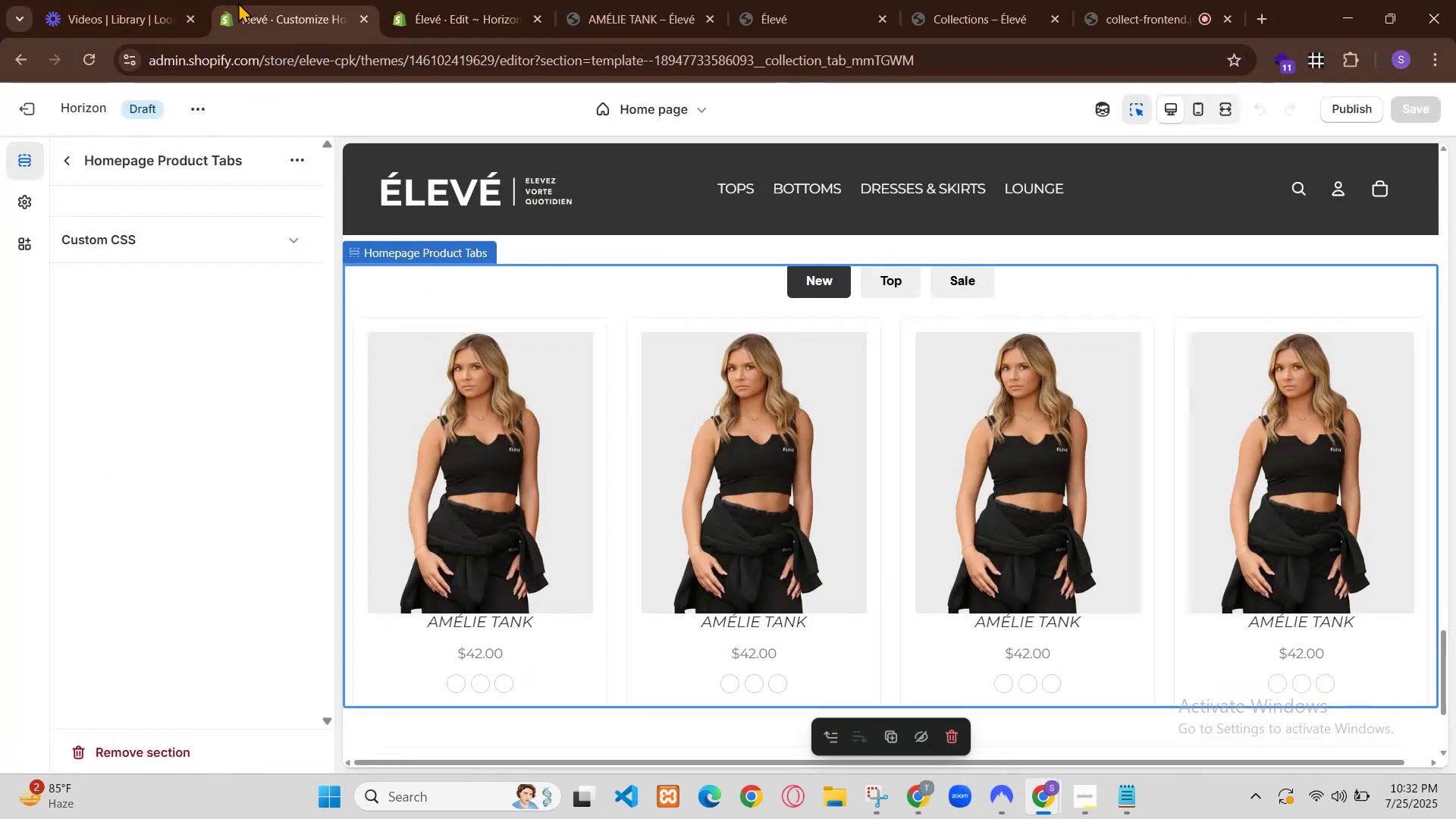 
left_click([1134, 107])
 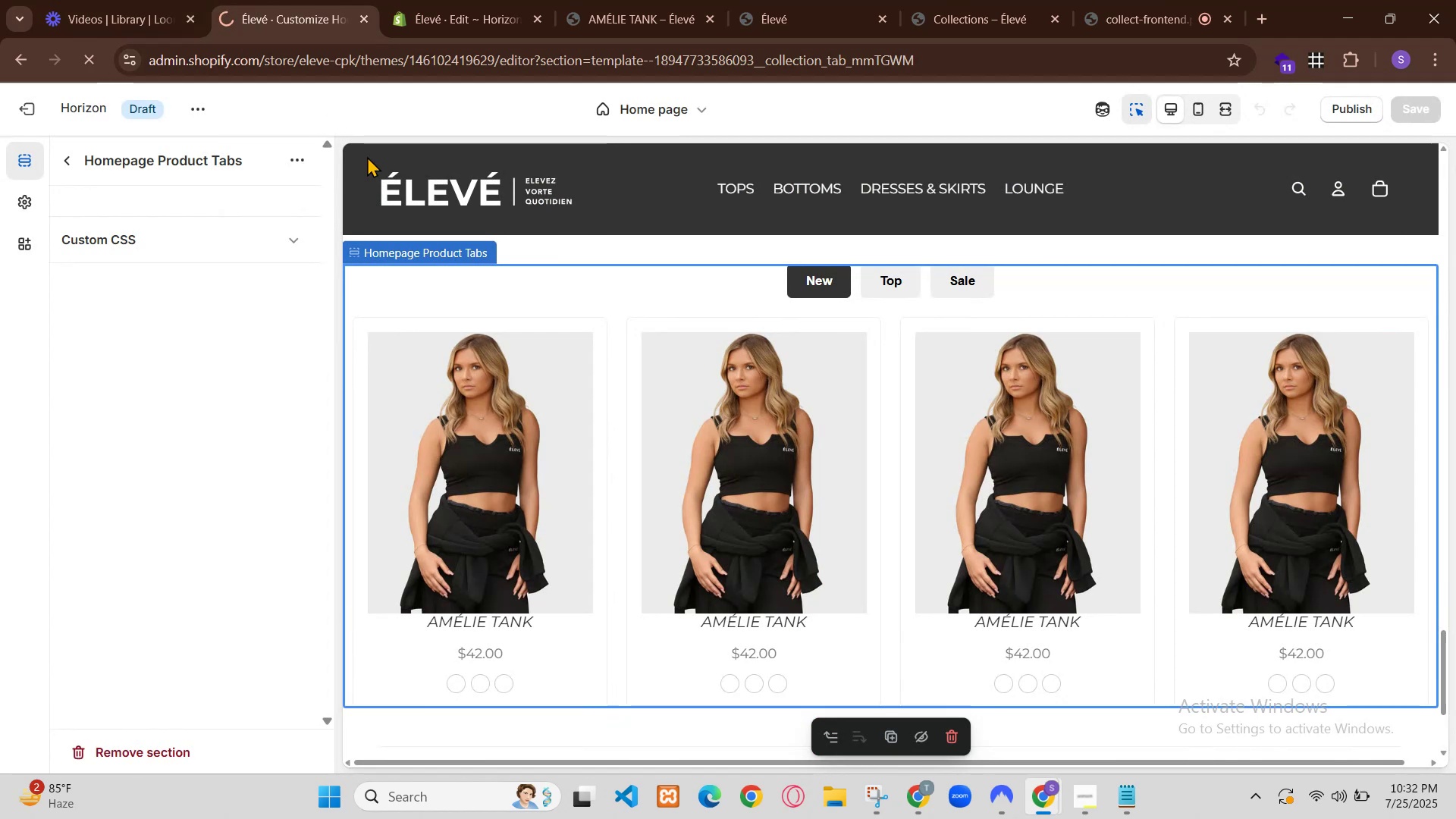 
left_click([1134, 107])
 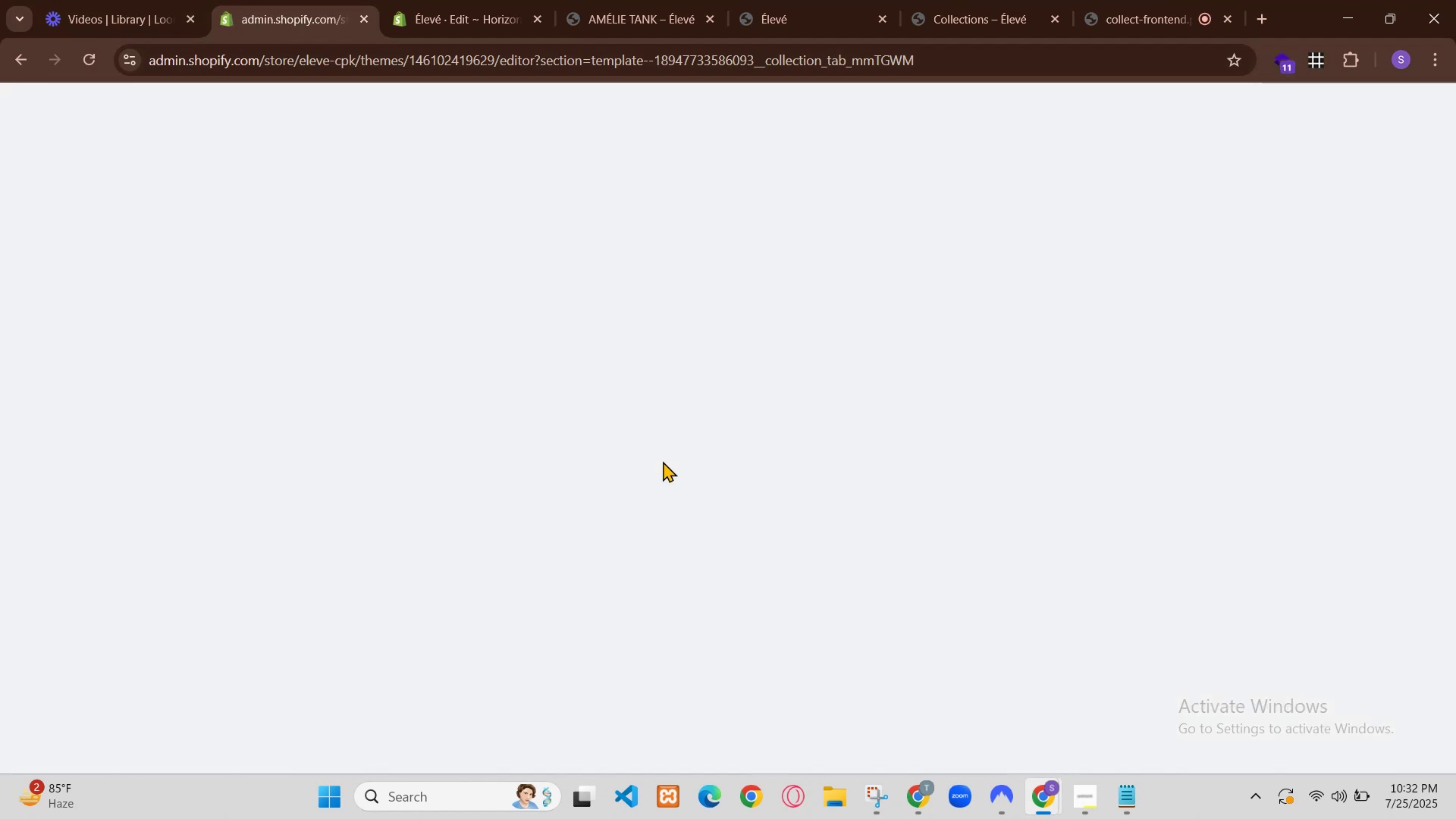 
left_click([1165, 111])
 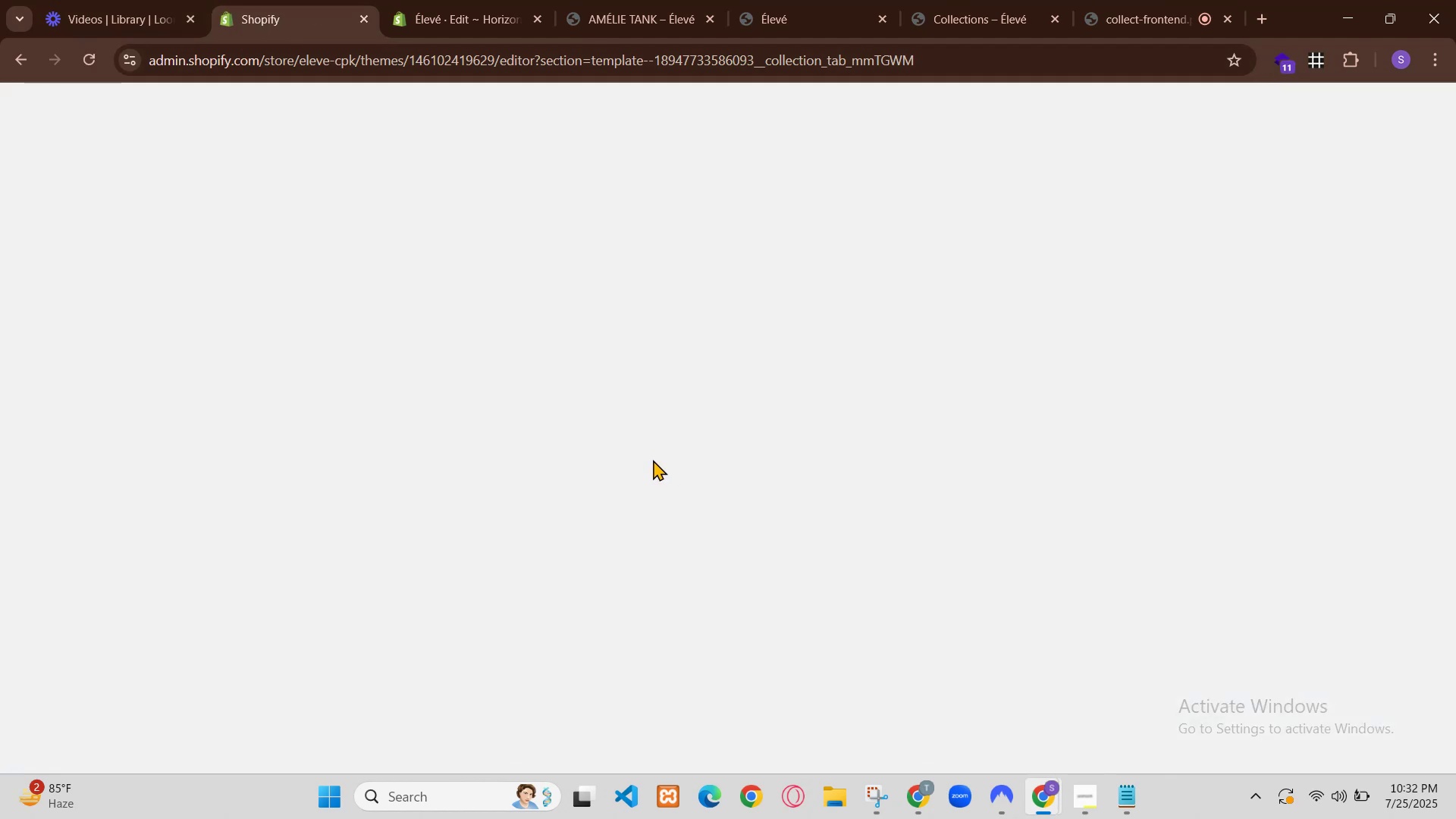 
left_click([80, 165])
 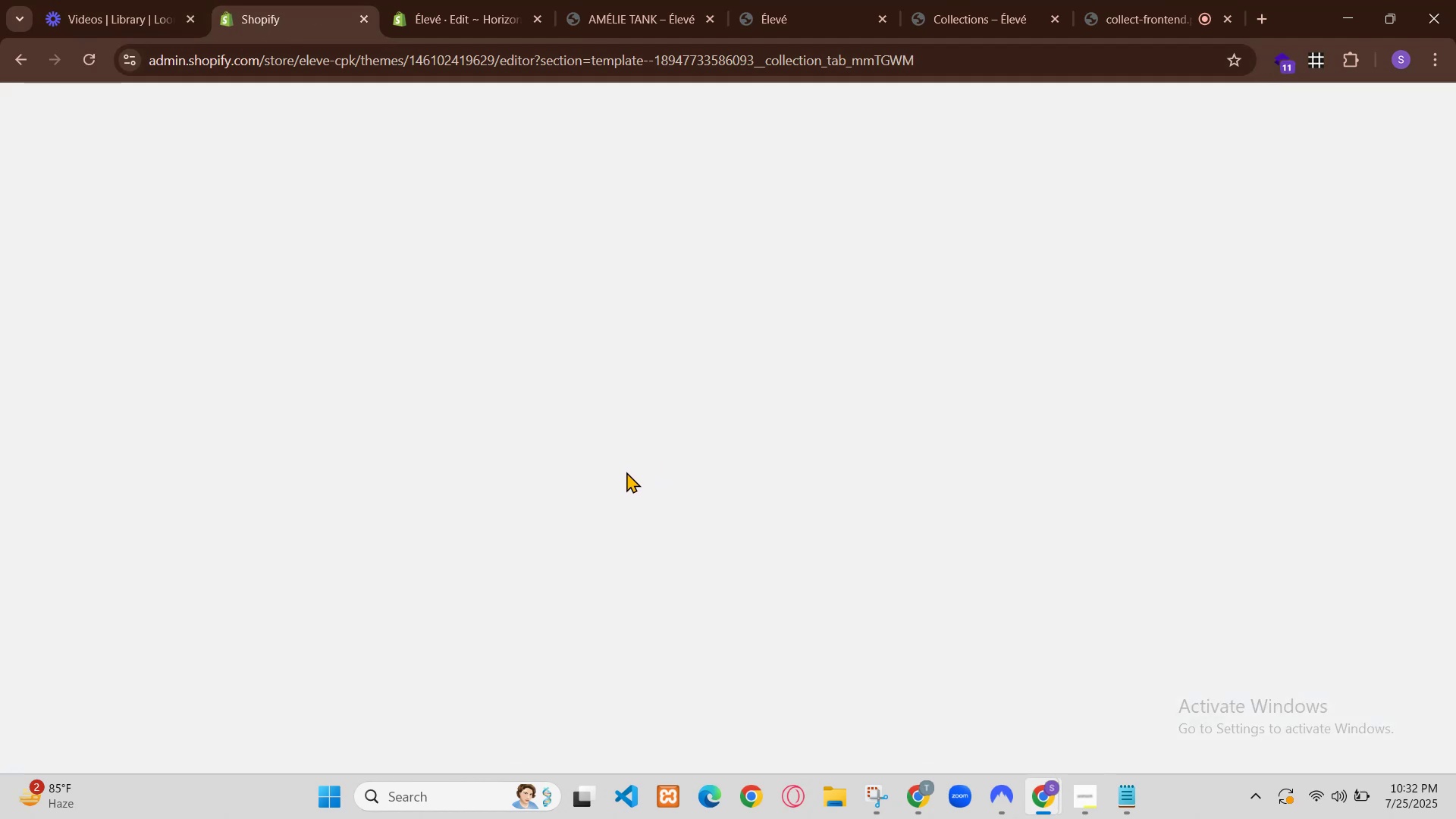 
left_click([66, 168])
 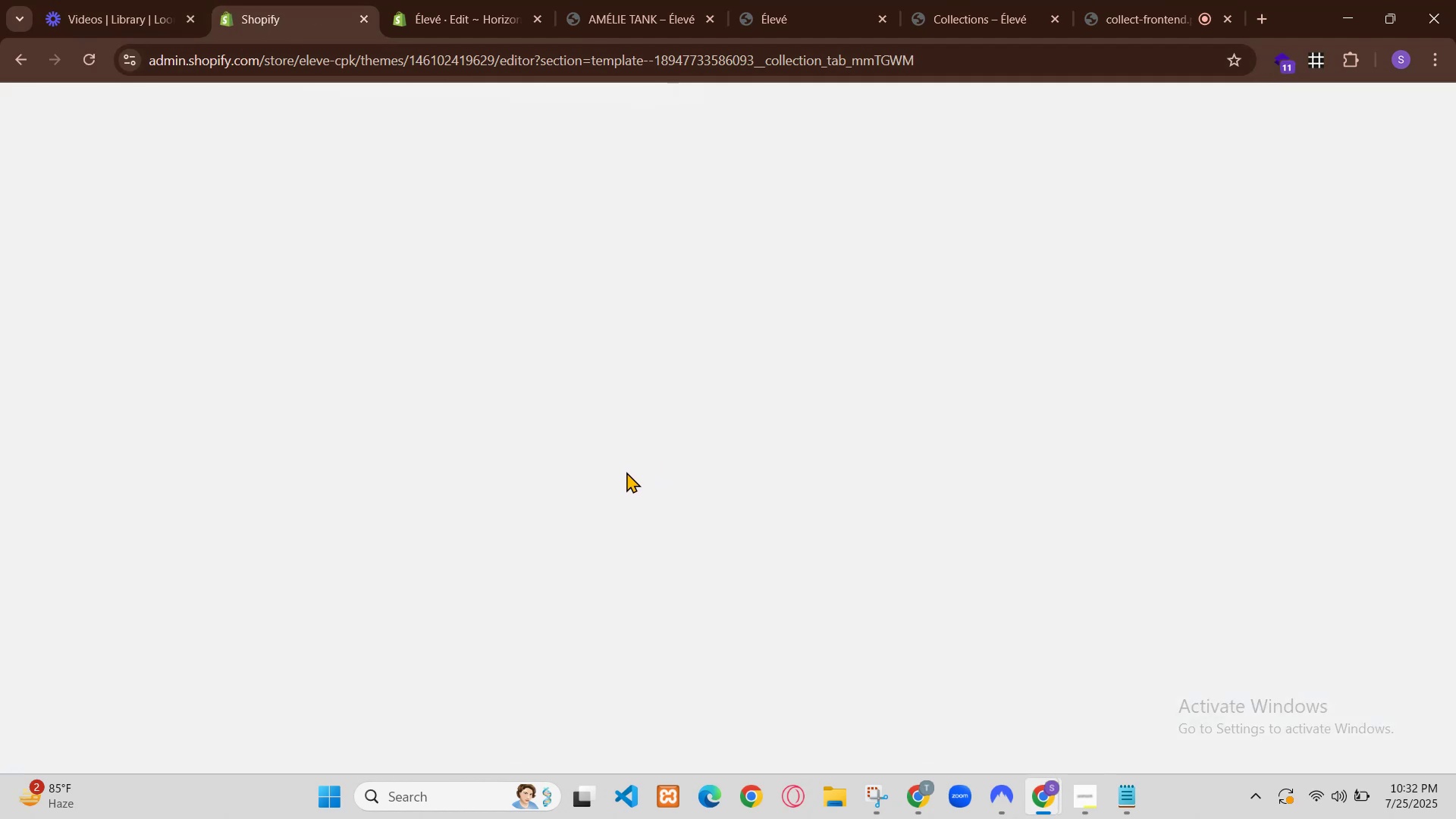 
scroll: coordinate [148, 668], scroll_direction: down, amount: 1.0
 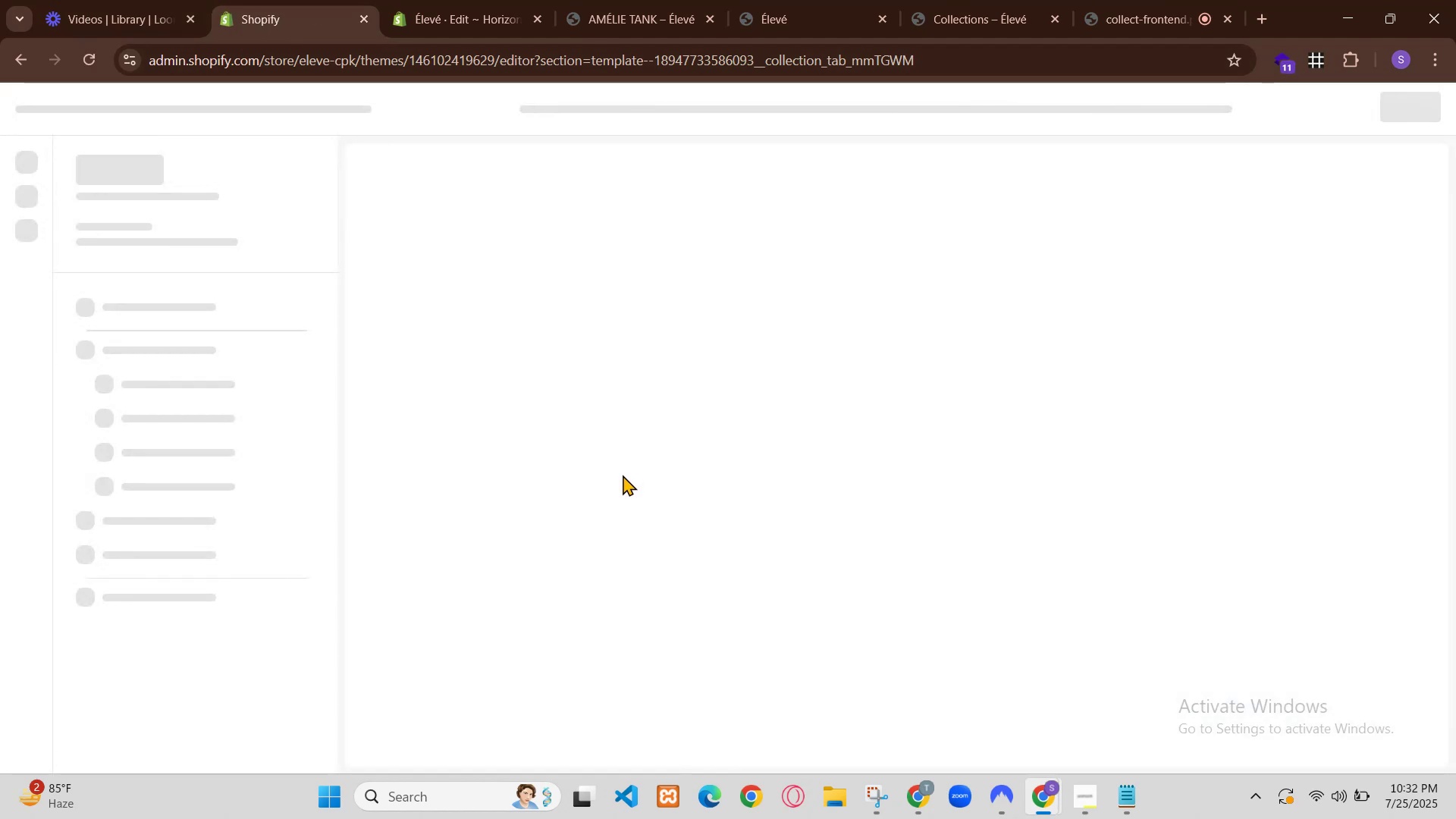 
left_click([184, 608])
 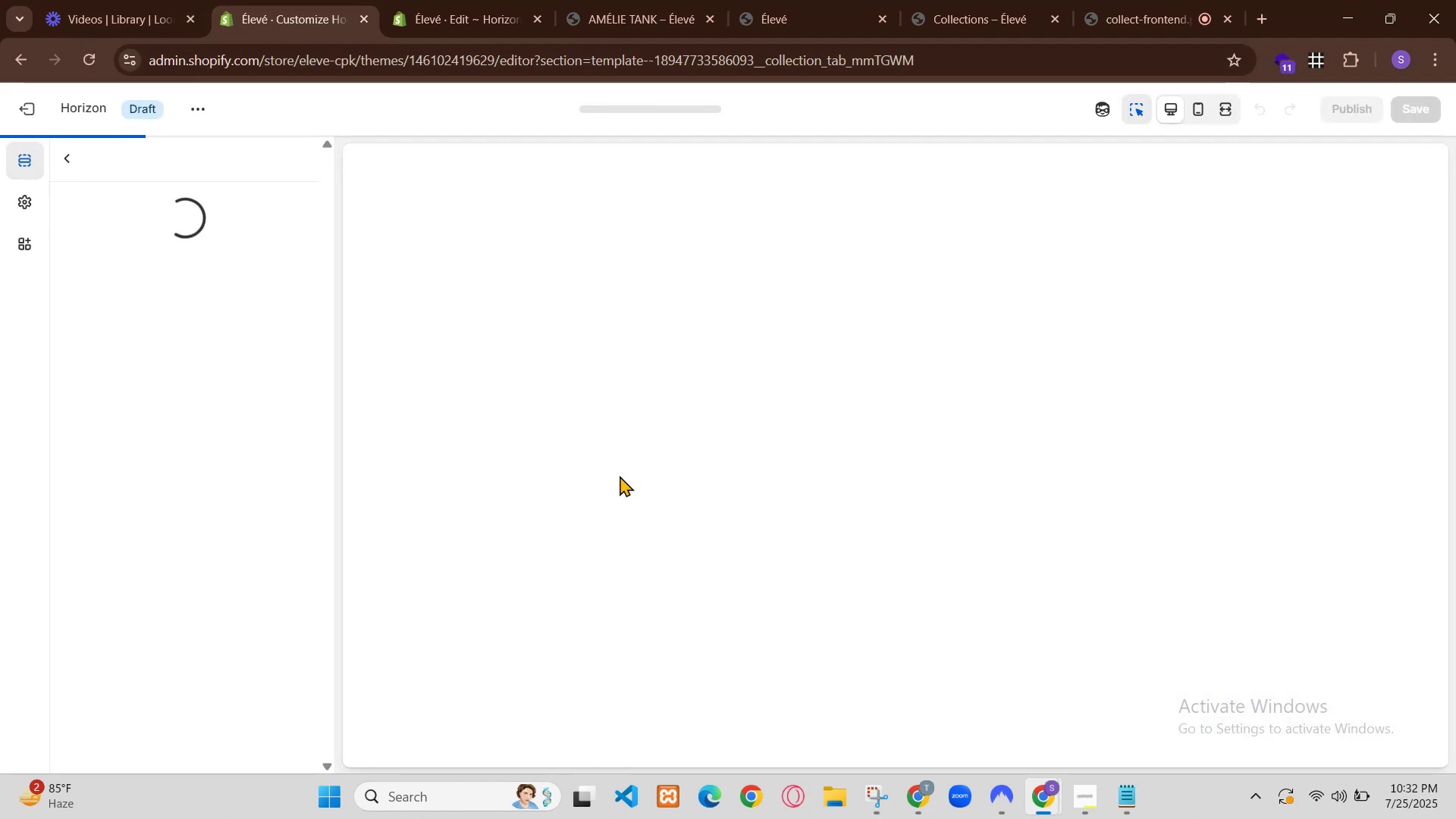 
left_click([225, 220])
 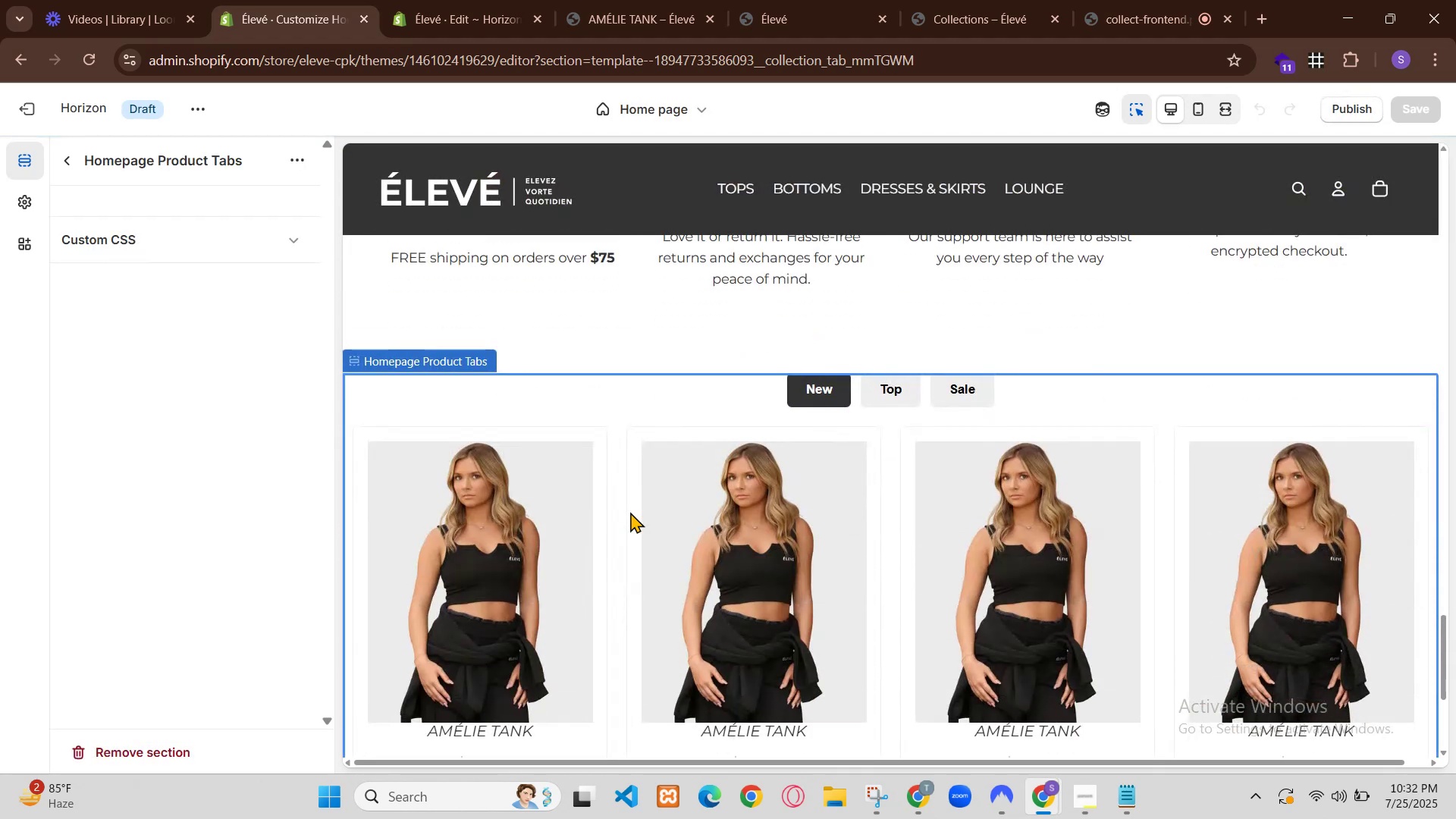 
left_click([252, 354])
 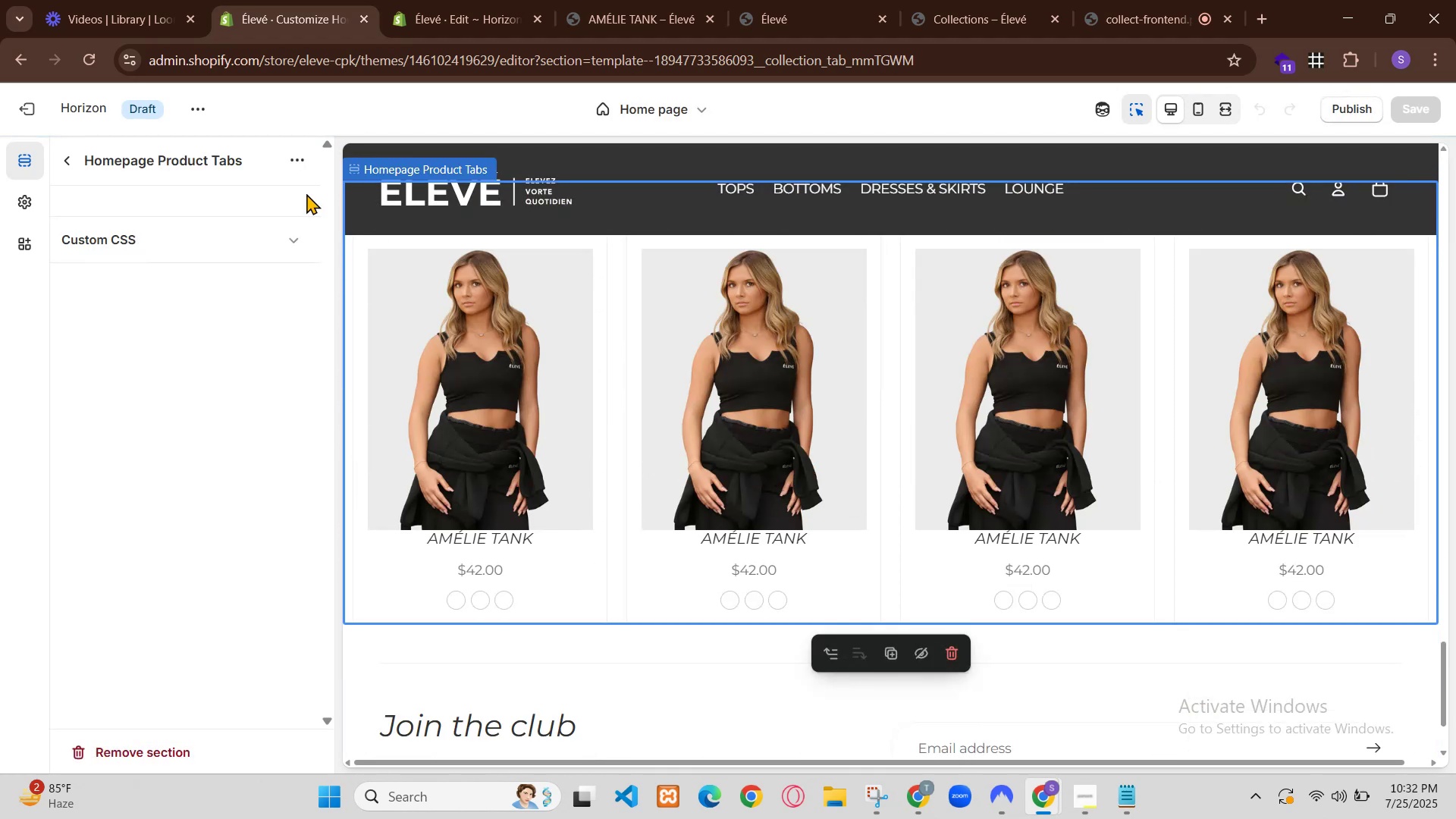 
mouse_move([96, 185])
 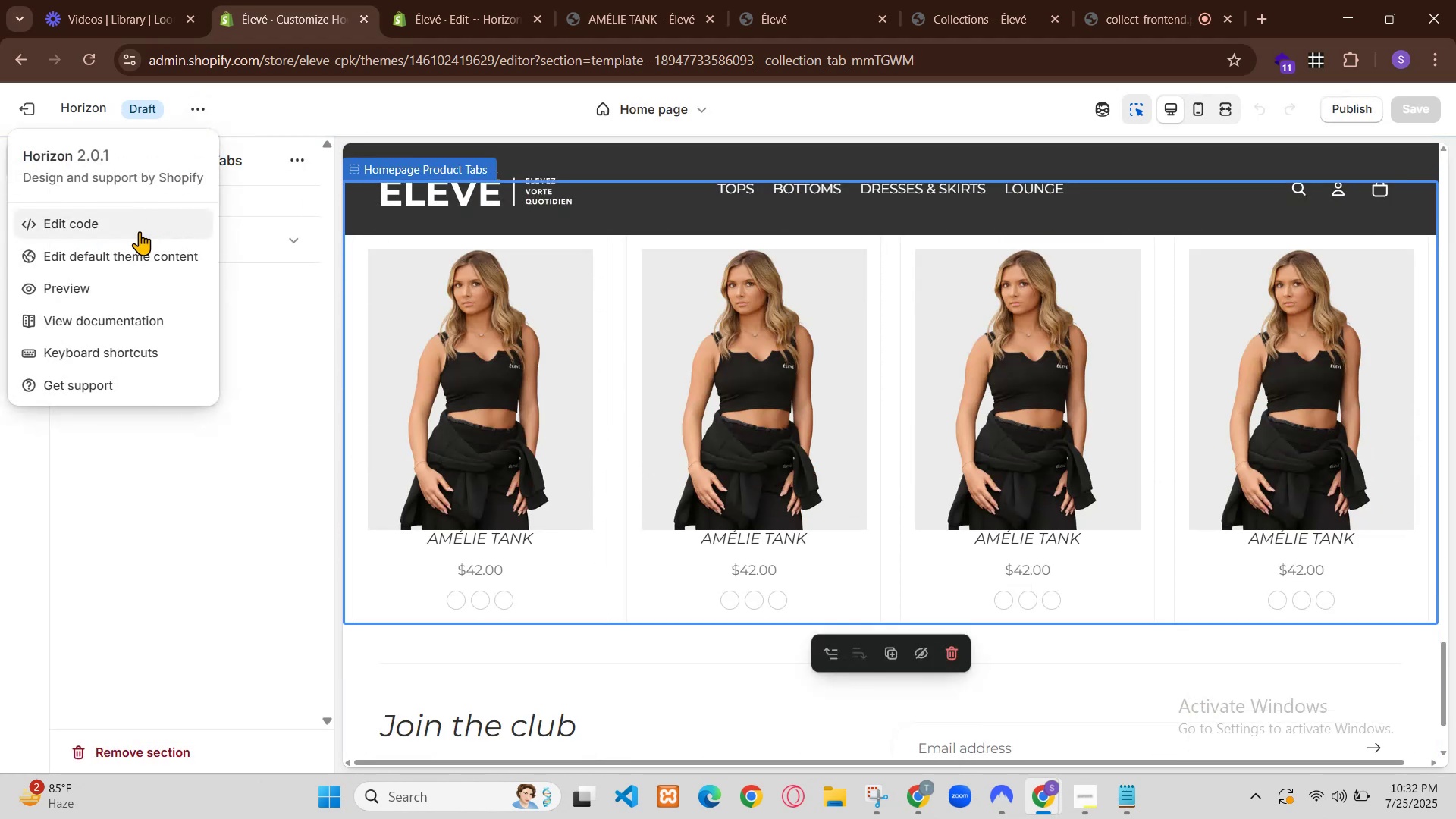 
scroll: coordinate [519, 397], scroll_direction: up, amount: 1.0
 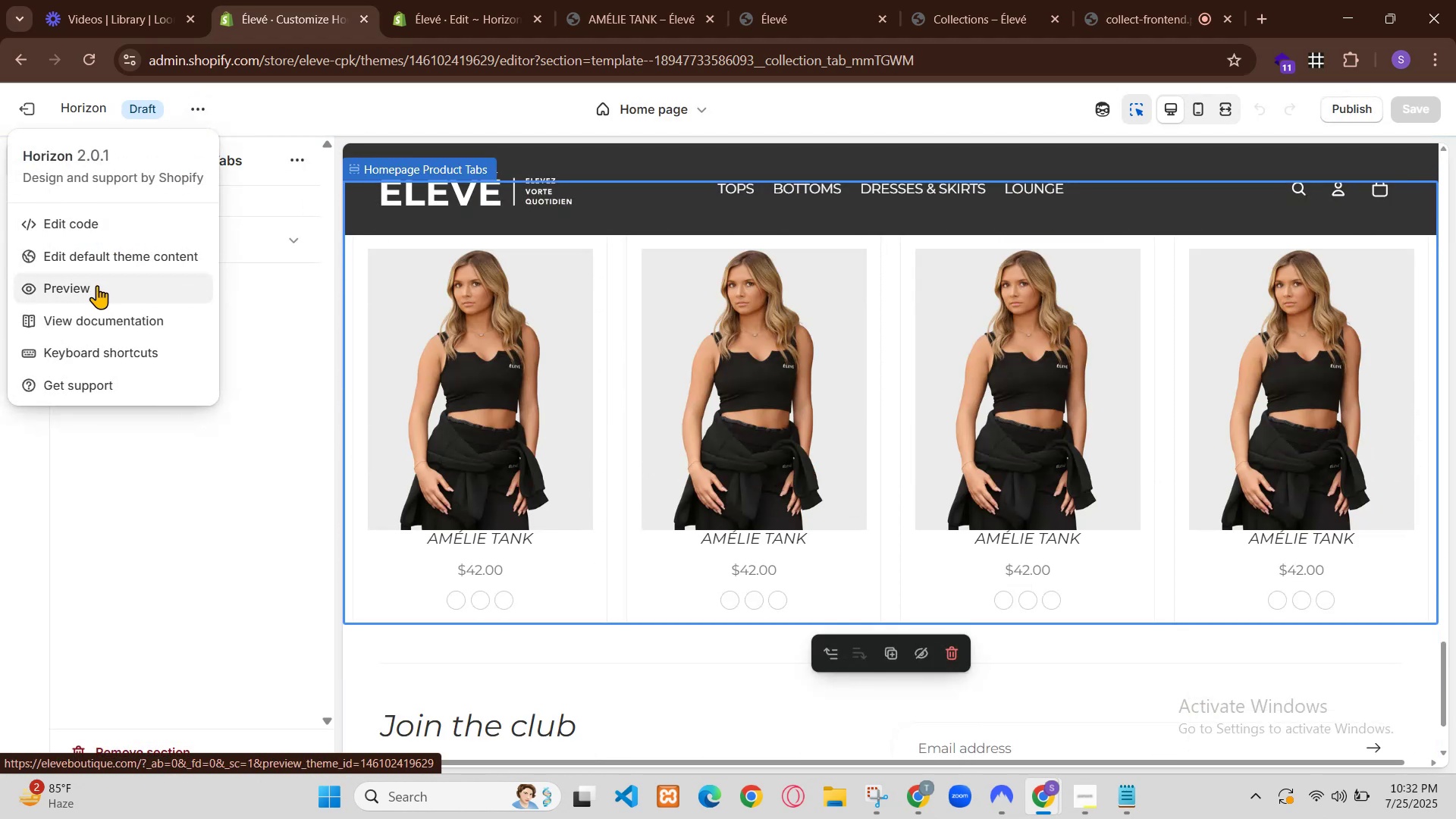 
left_click([894, 361])
 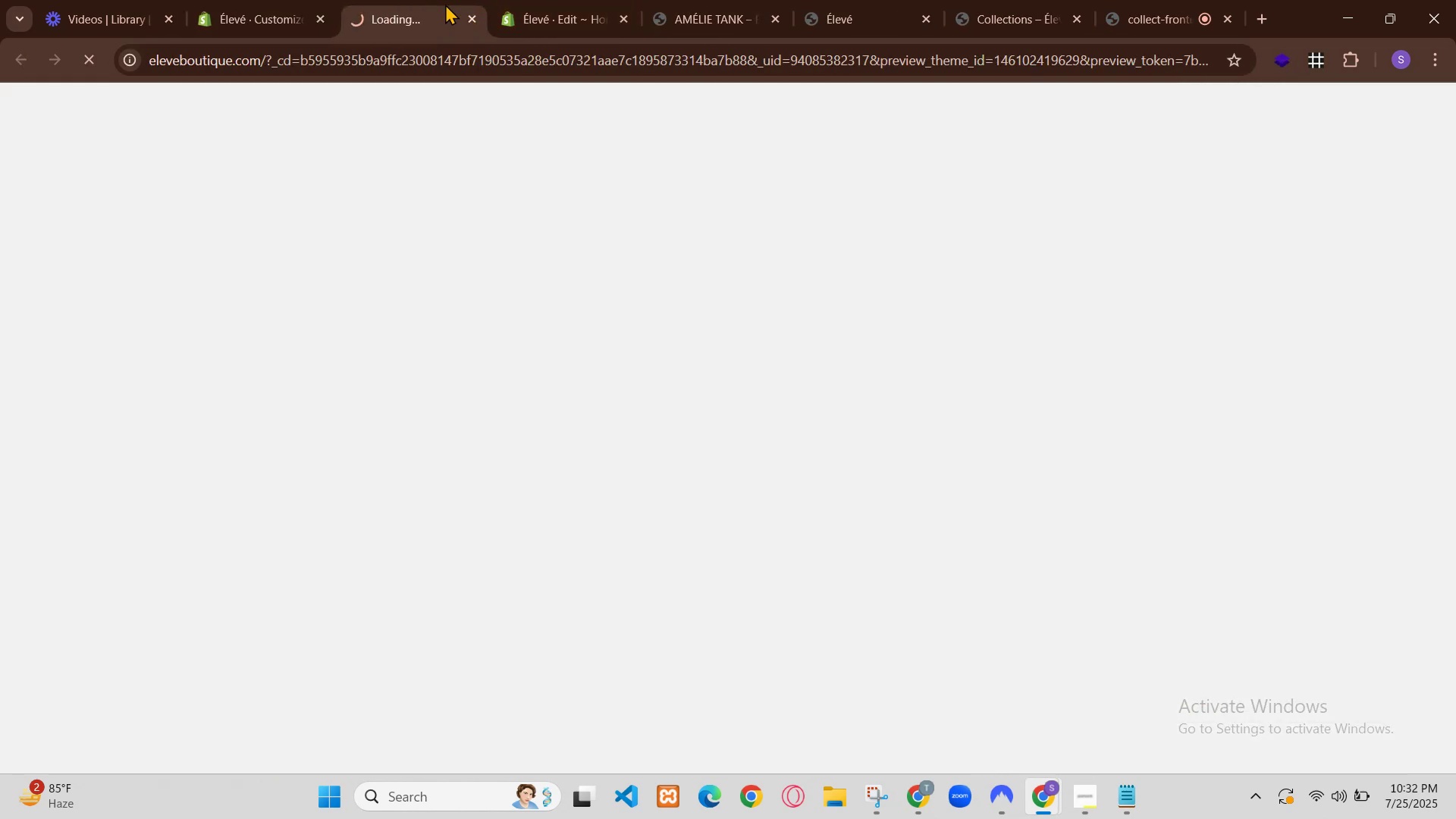 
left_click([62, 160])
 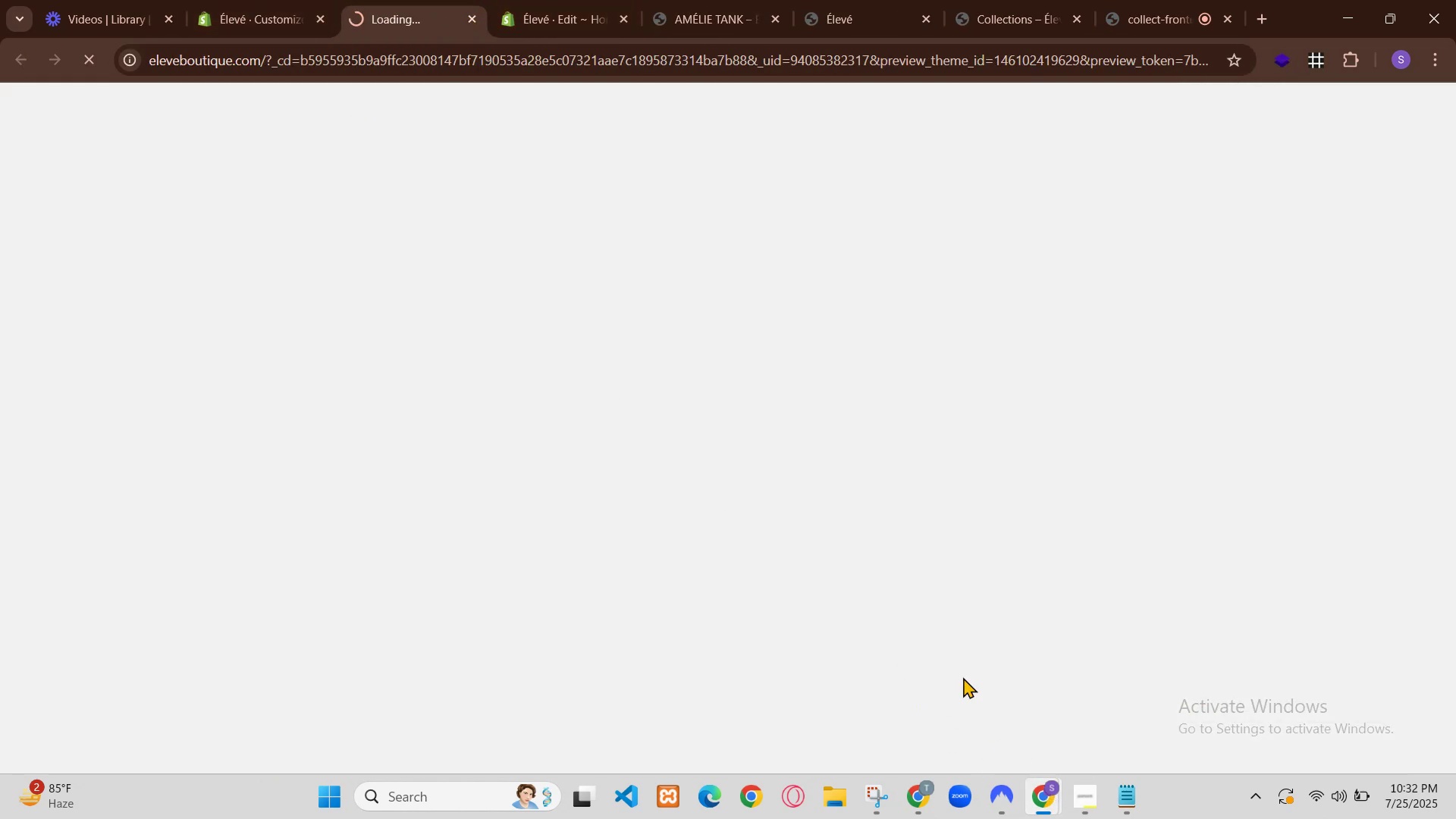 
left_click([177, 516])
 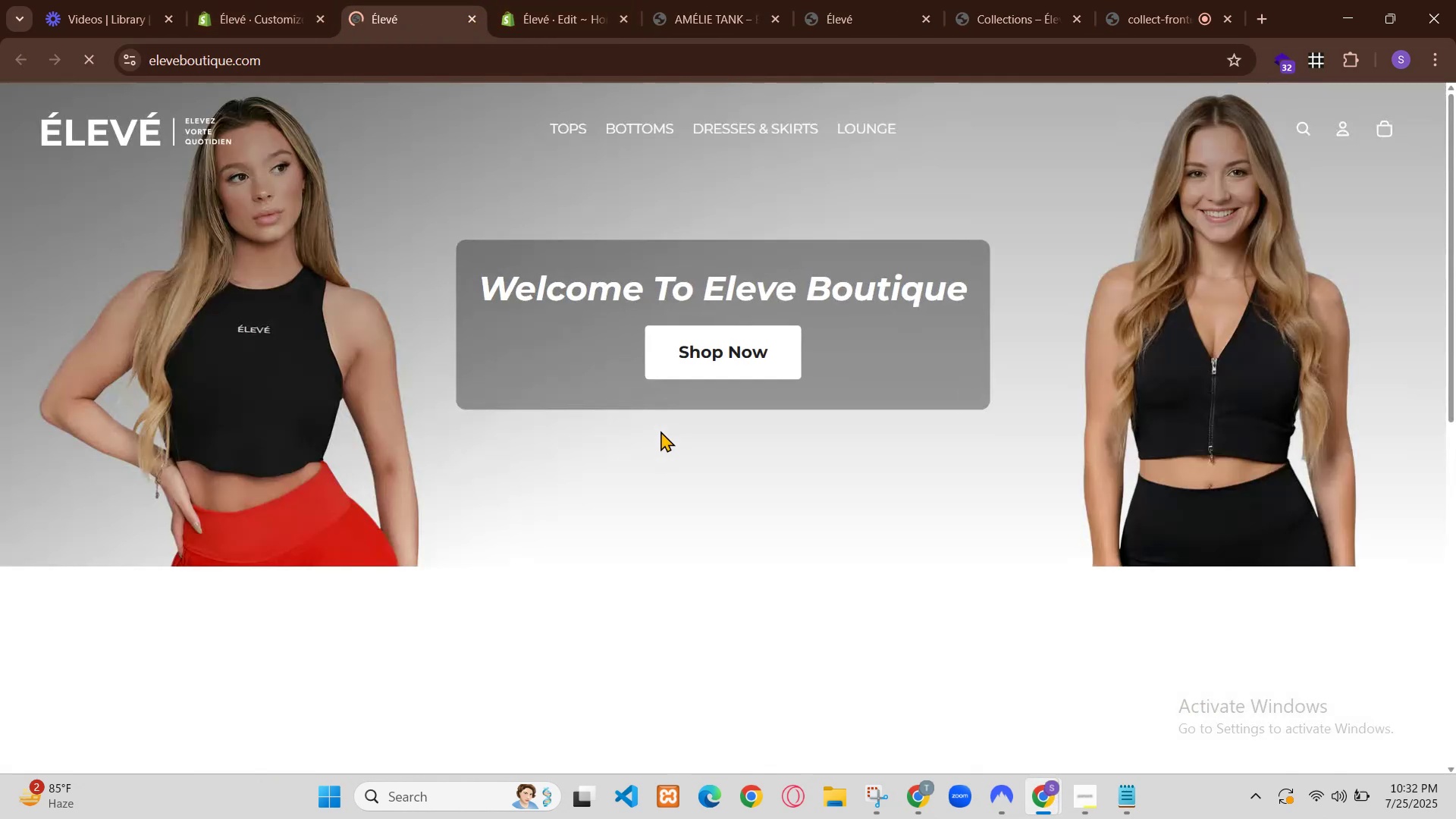 
left_click([240, 222])
 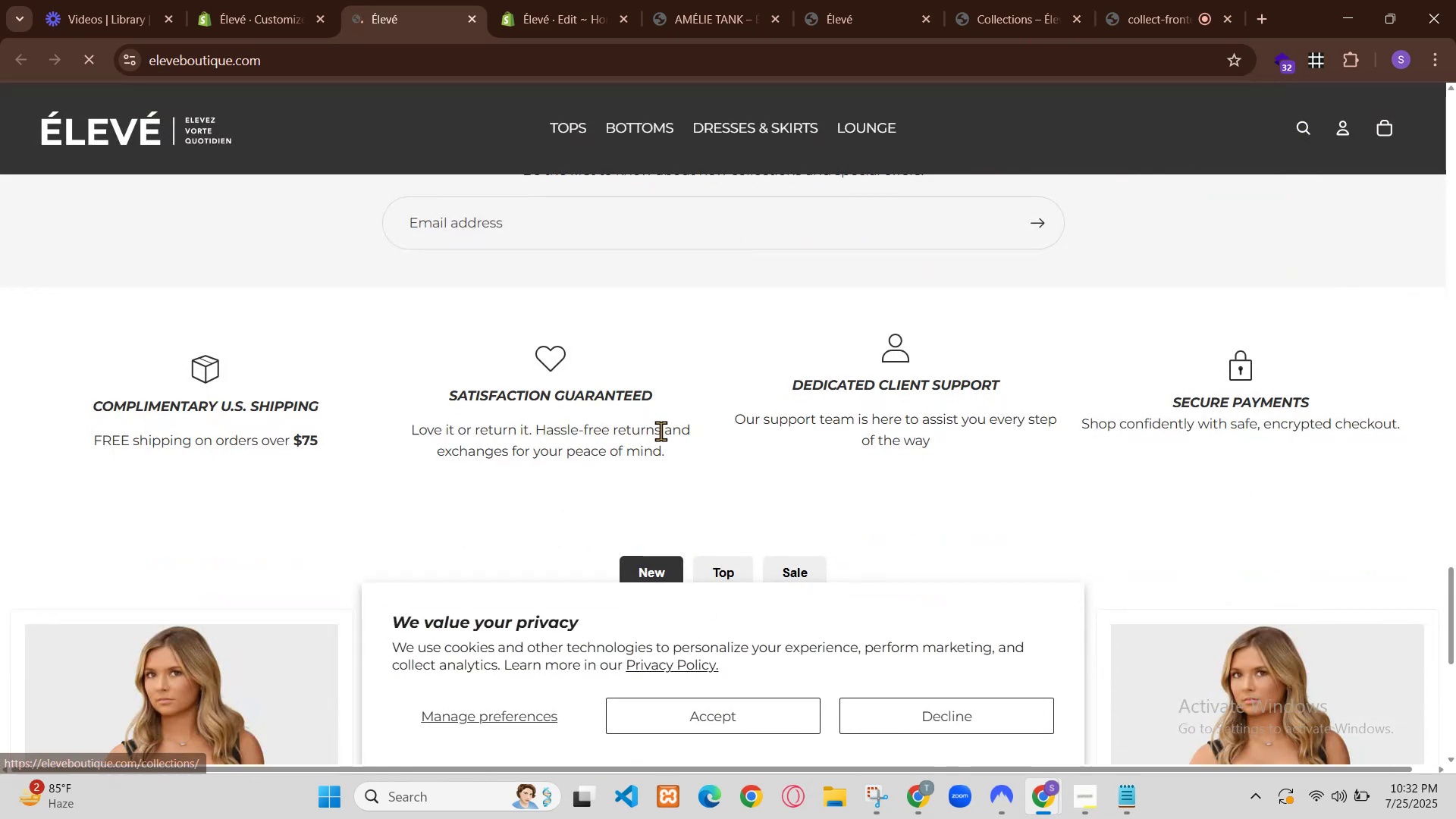 
left_click([185, 587])
 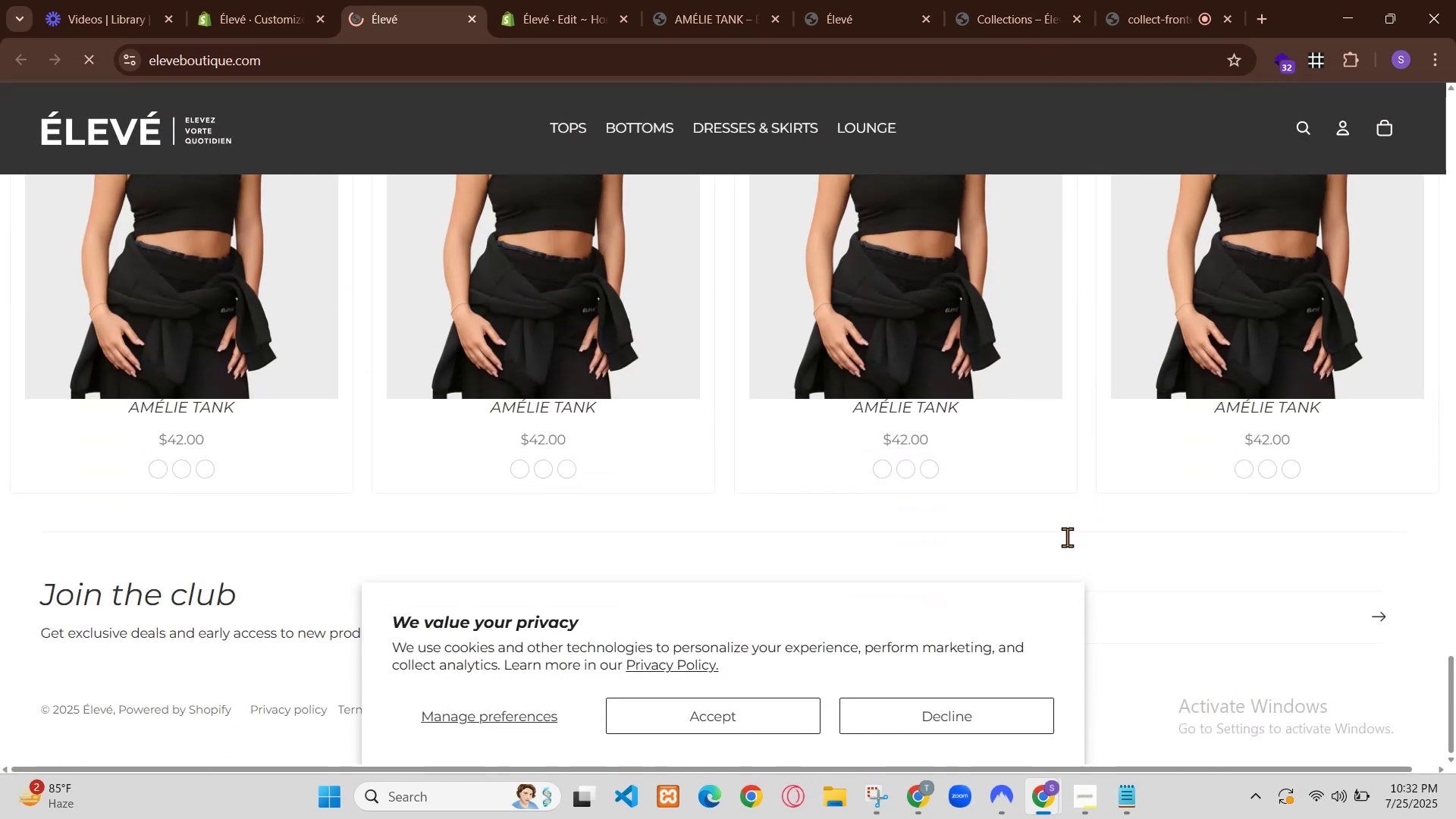 
scroll: coordinate [882, 496], scroll_direction: down, amount: 1.0
 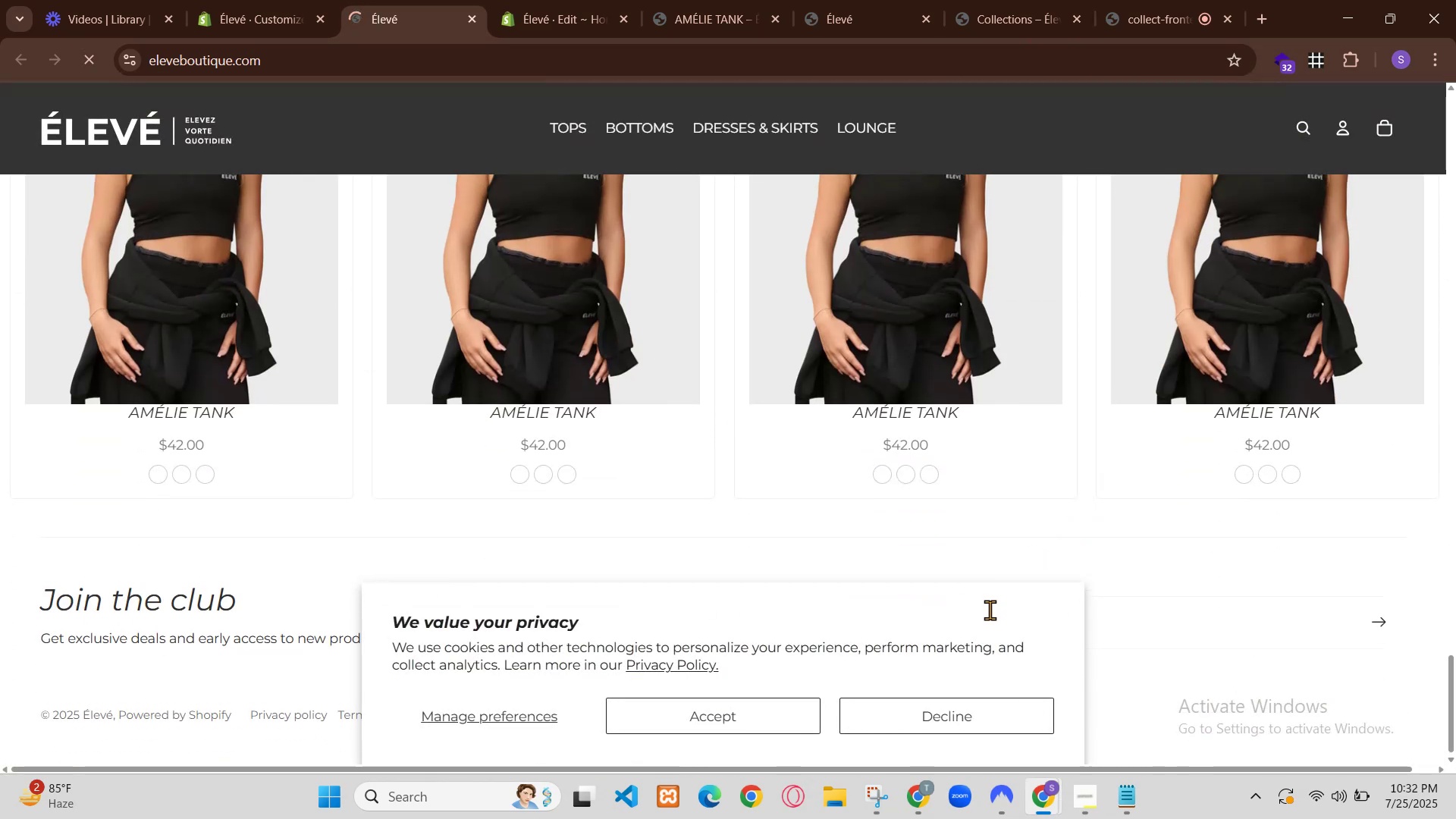 
left_click([1411, 437])
 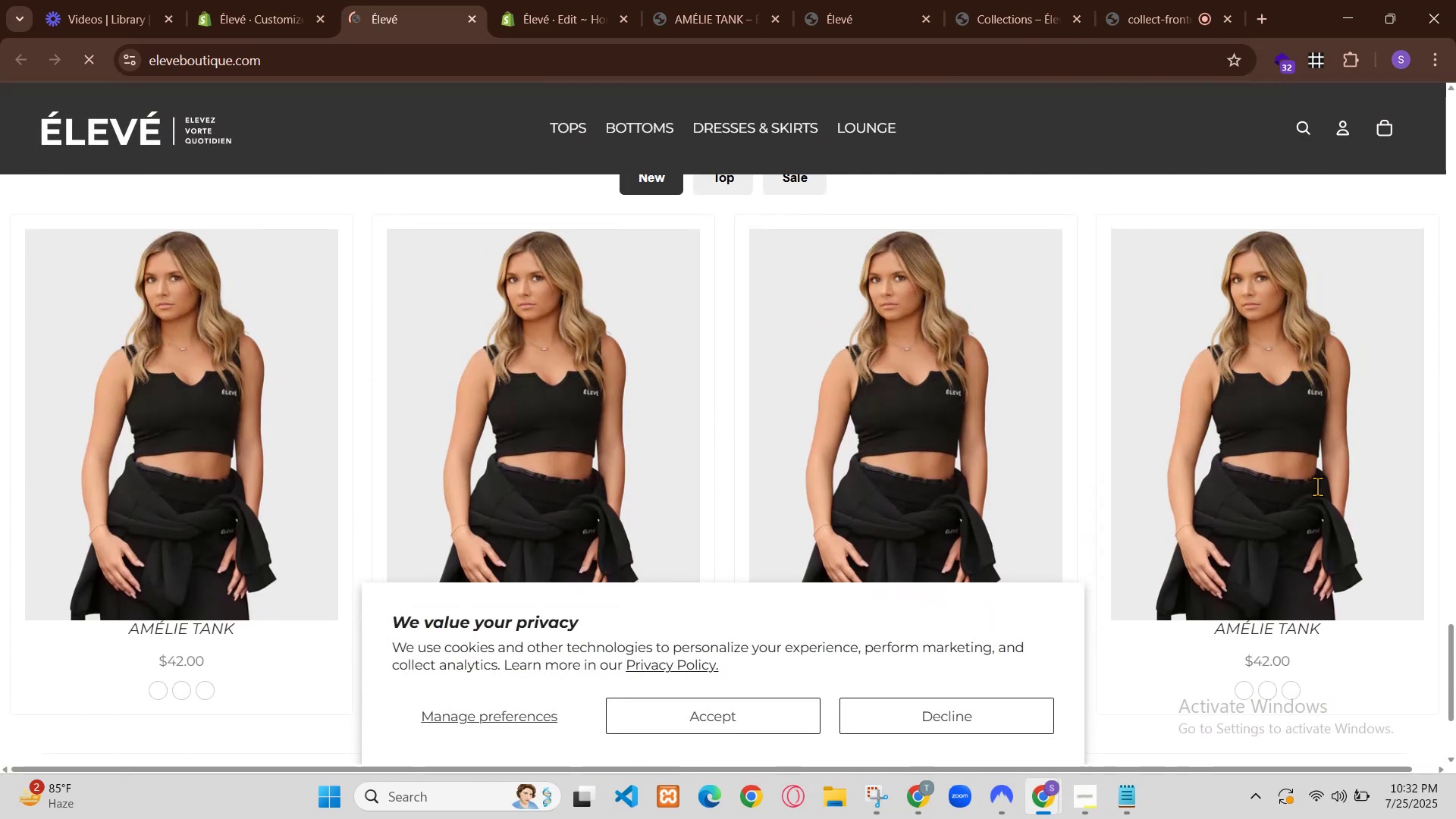 
left_click([1407, 441])
 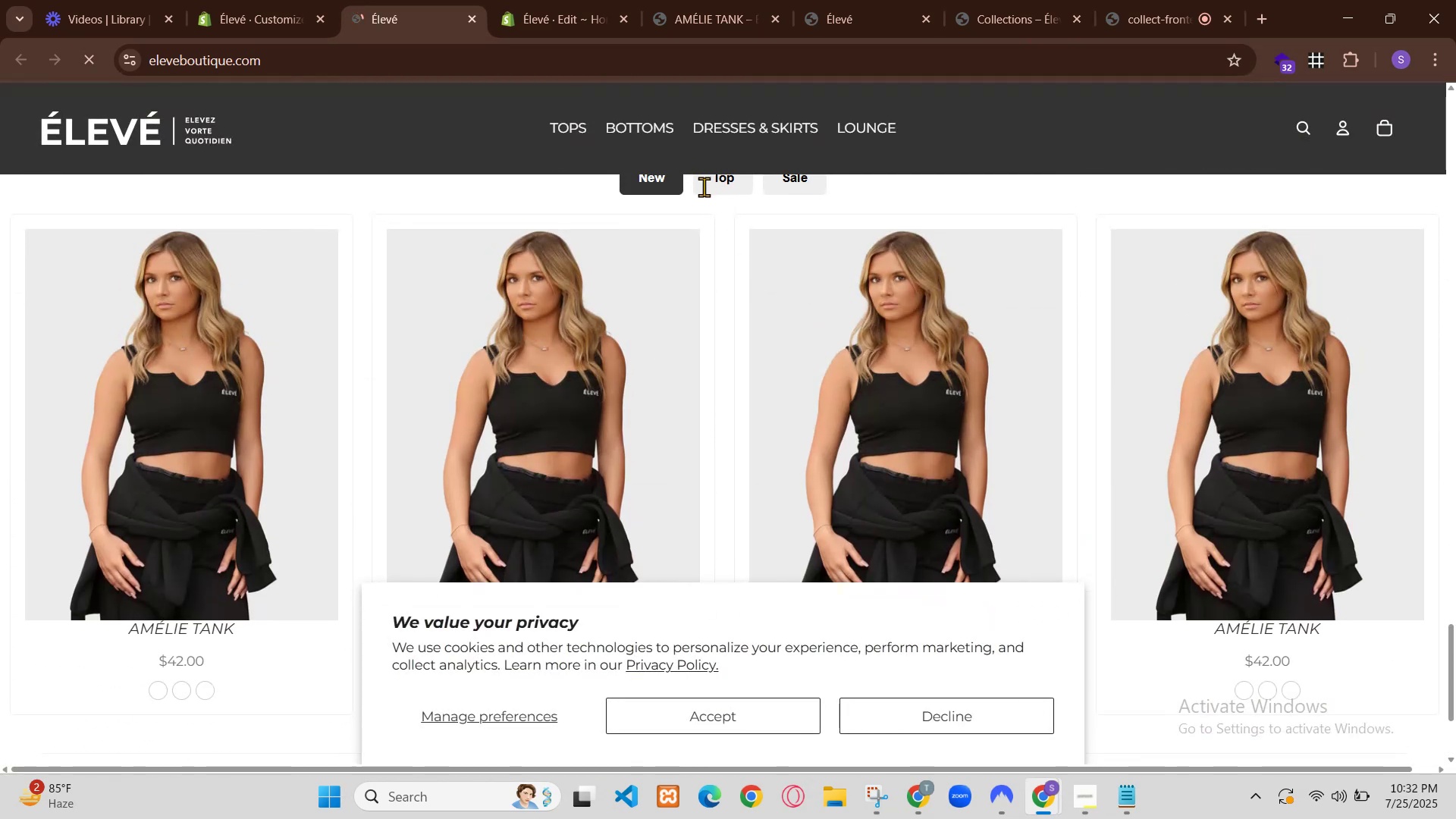 
double_click([1415, 493])
 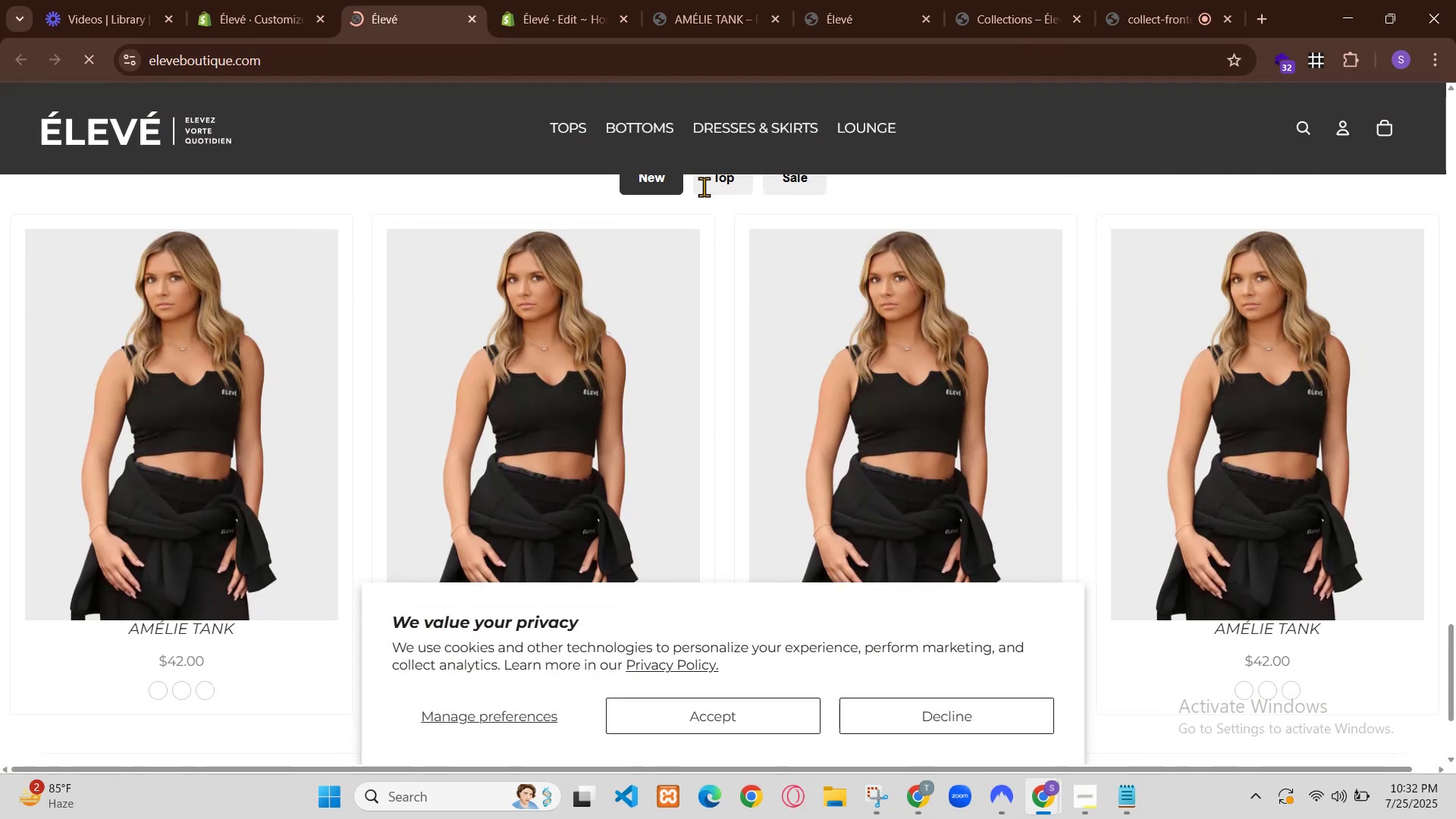 
triple_click([1415, 493])
 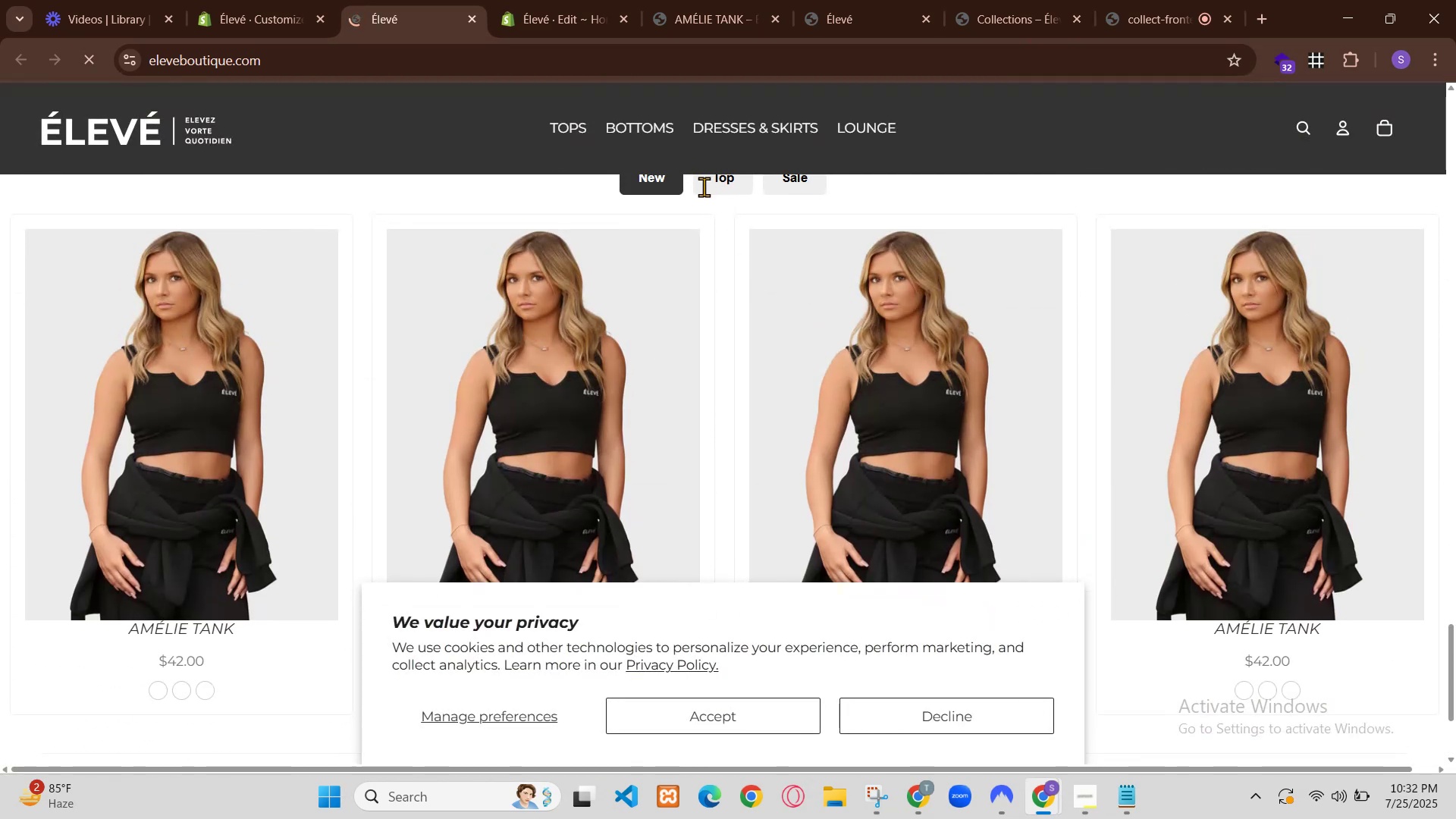 
triple_click([1415, 493])
 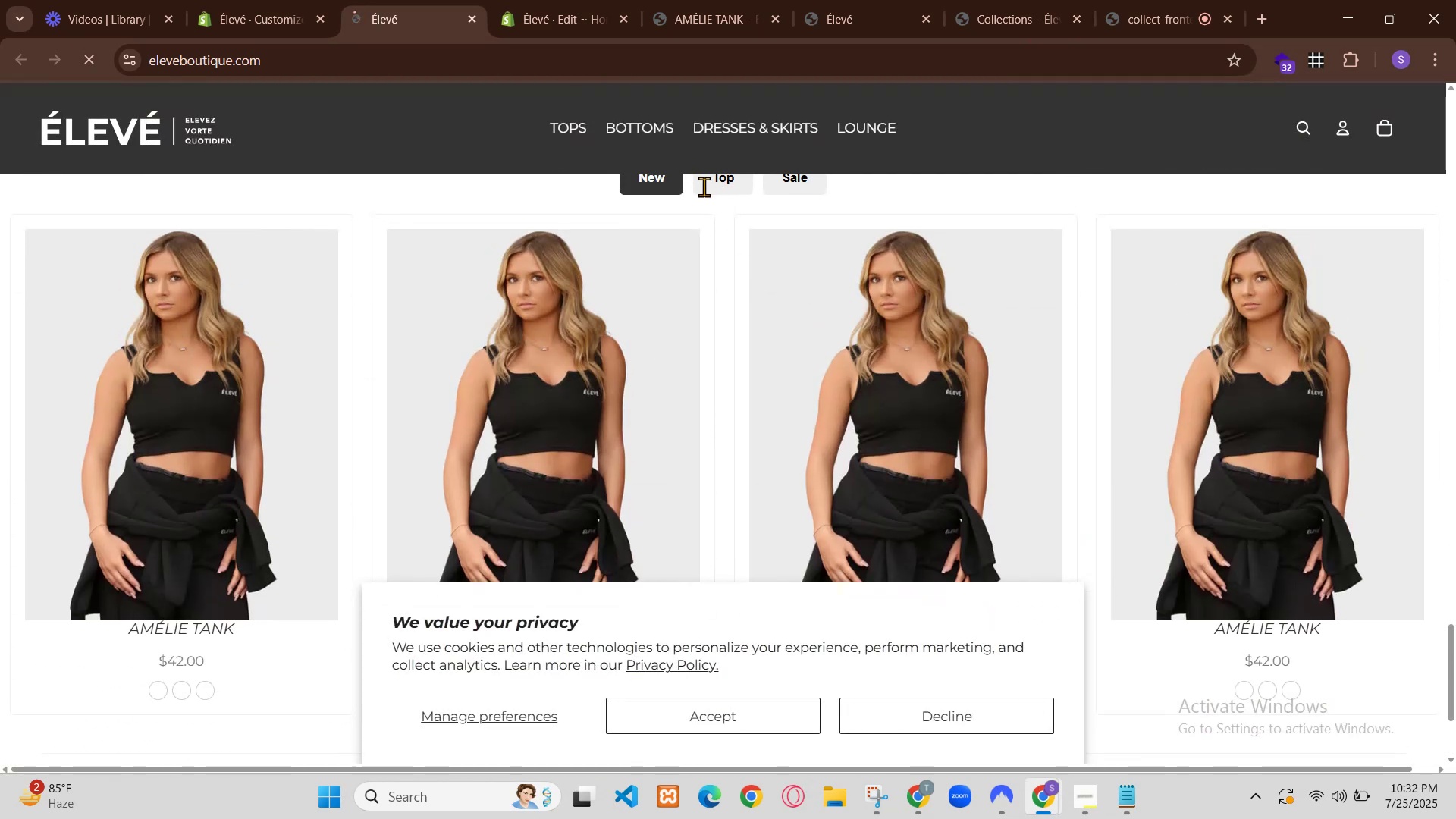 
left_click_drag(start_coordinate=[1413, 491], to_coordinate=[1401, 491])
 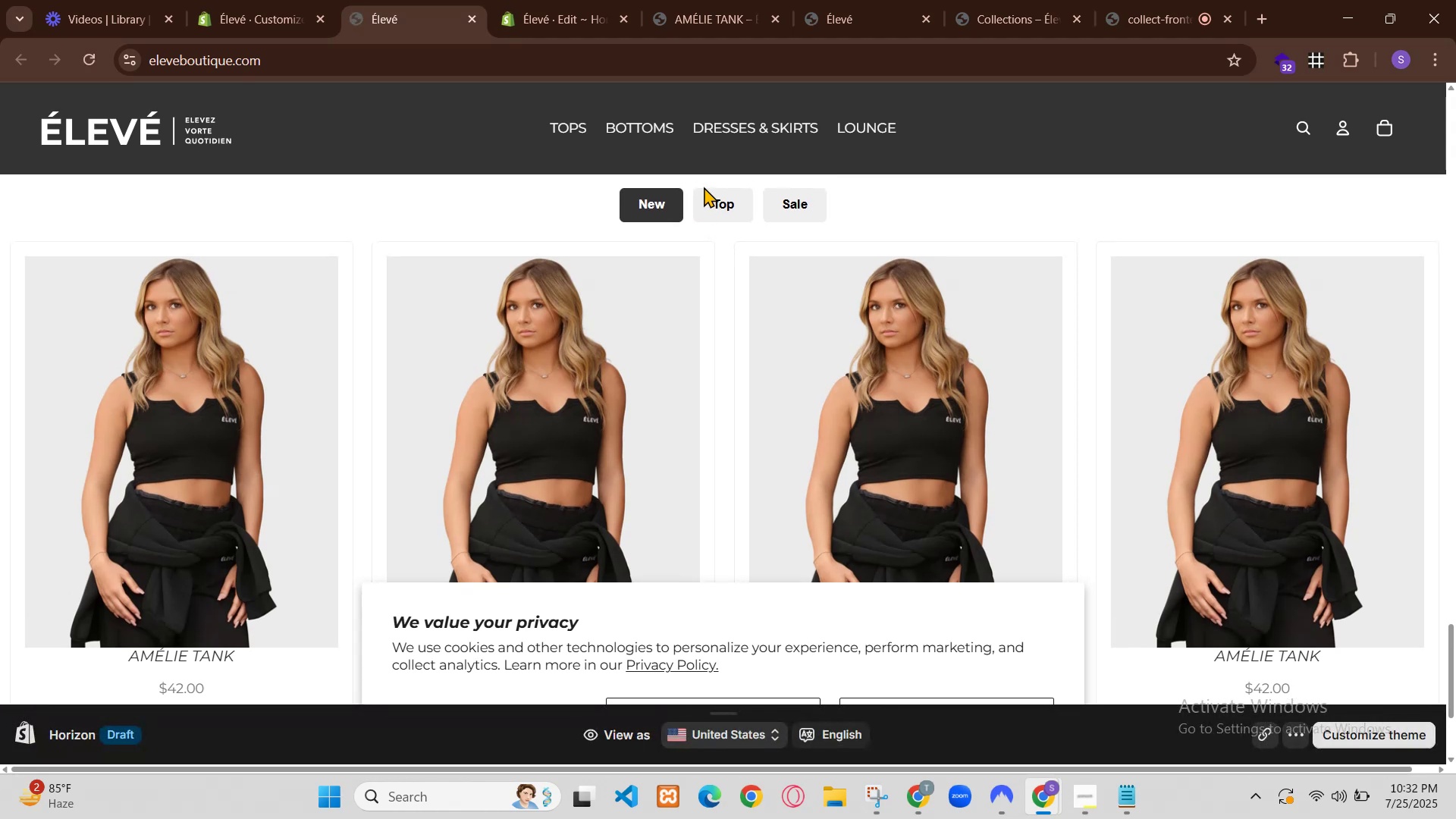 
double_click([373, 486])
 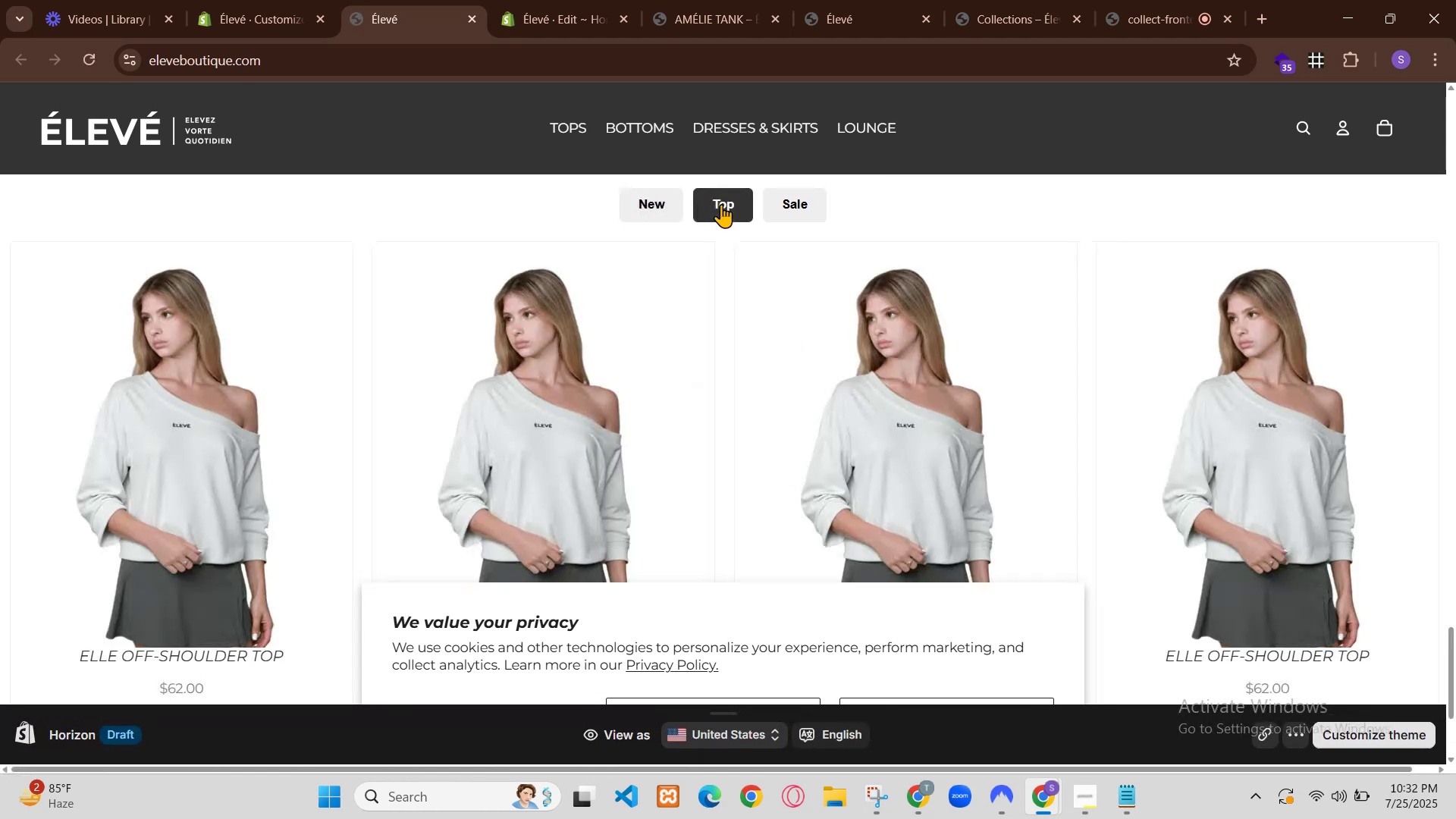 
left_click([71, 160])
 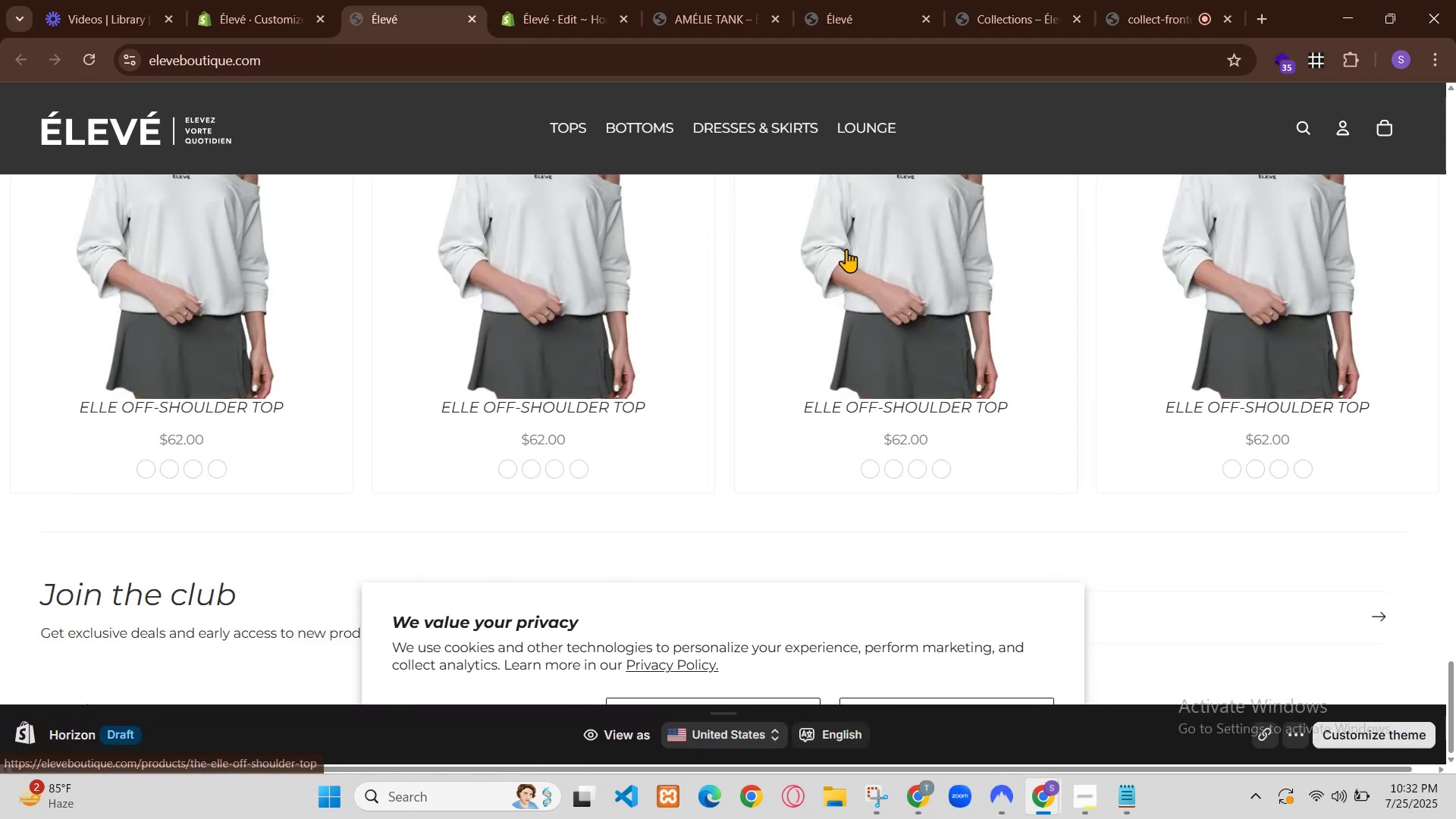 
right_click([182, 570])
 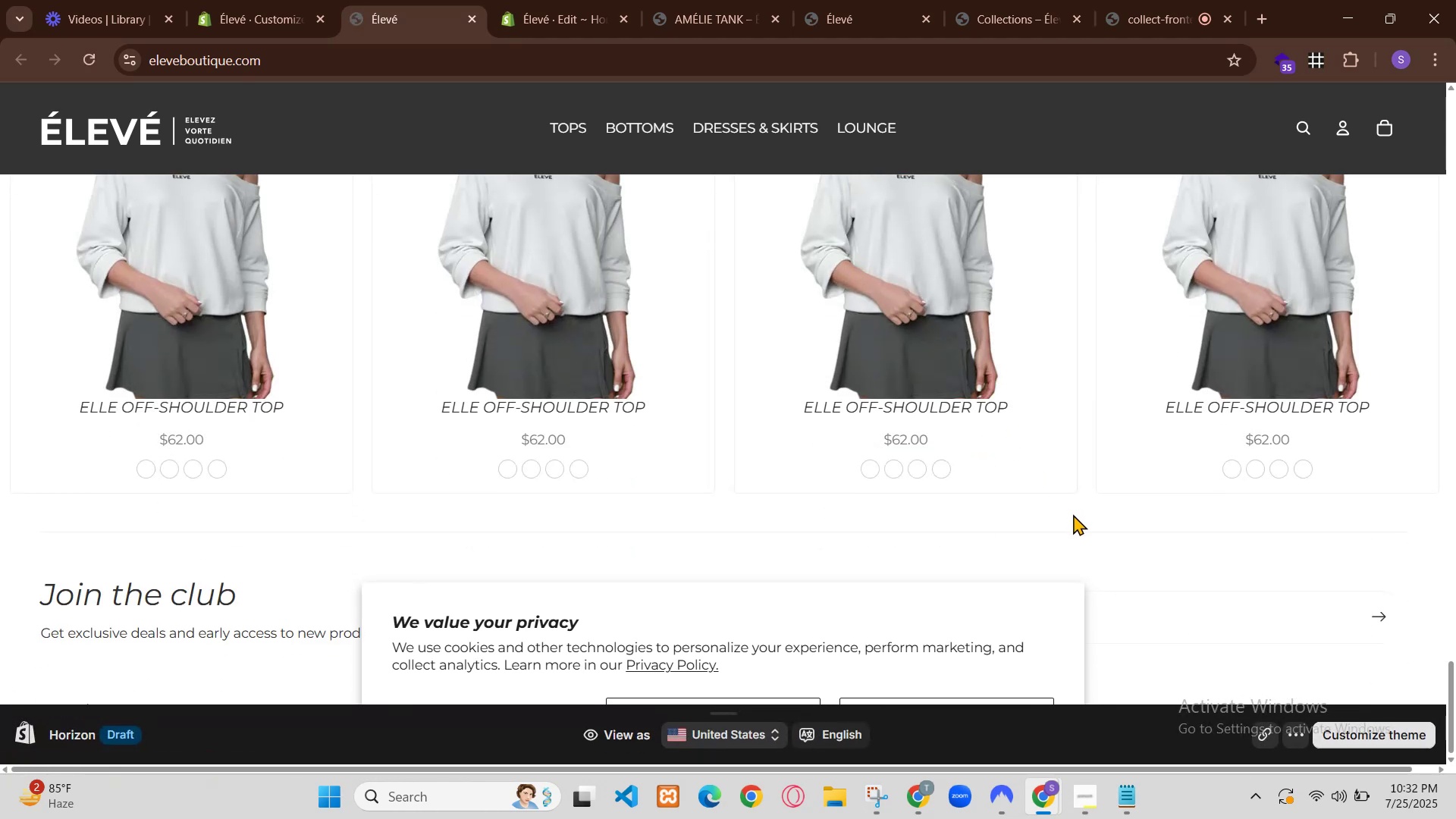 
left_click([265, 359])
 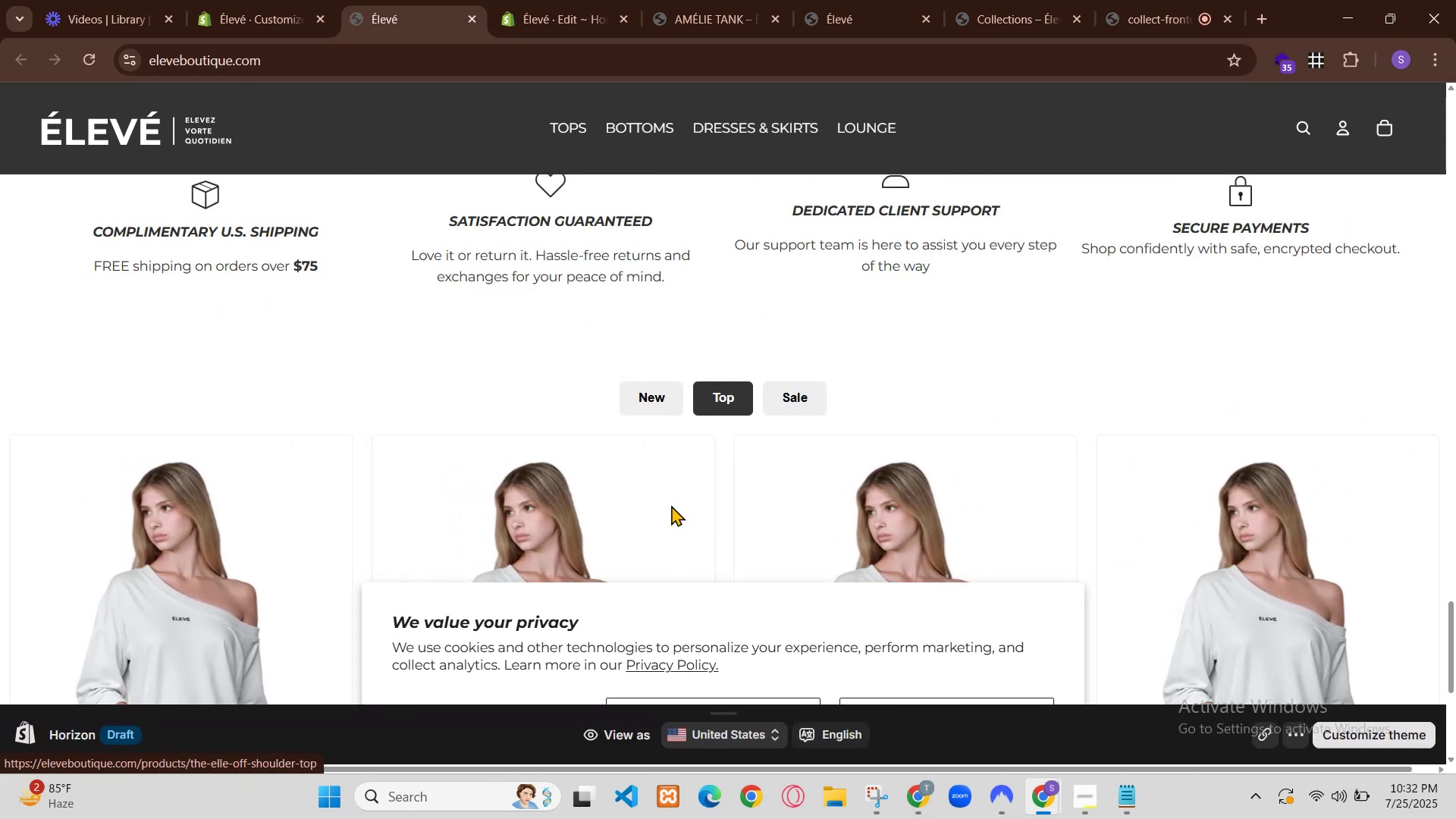 
left_click([891, 450])
 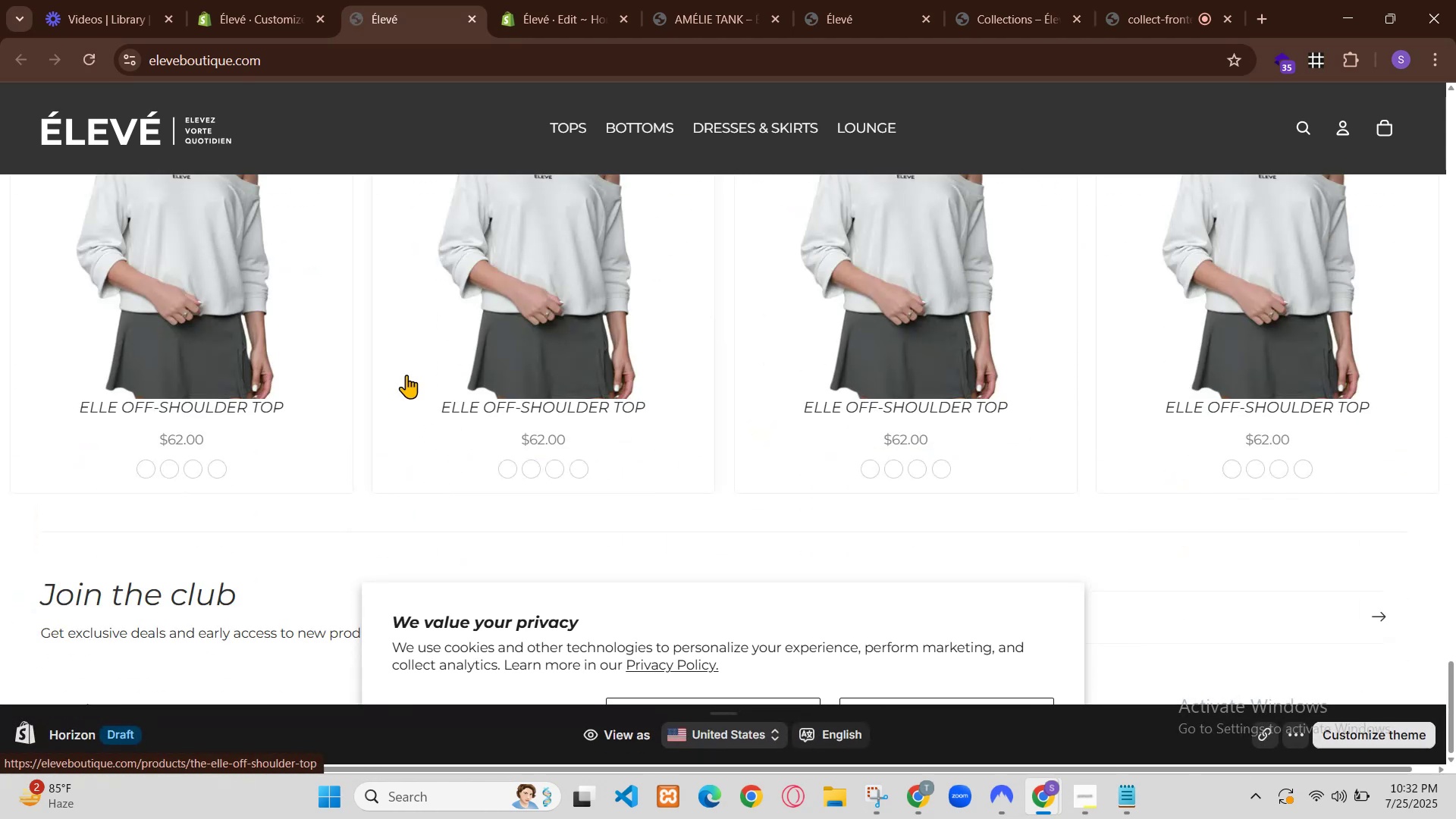 
left_click([893, 461])
 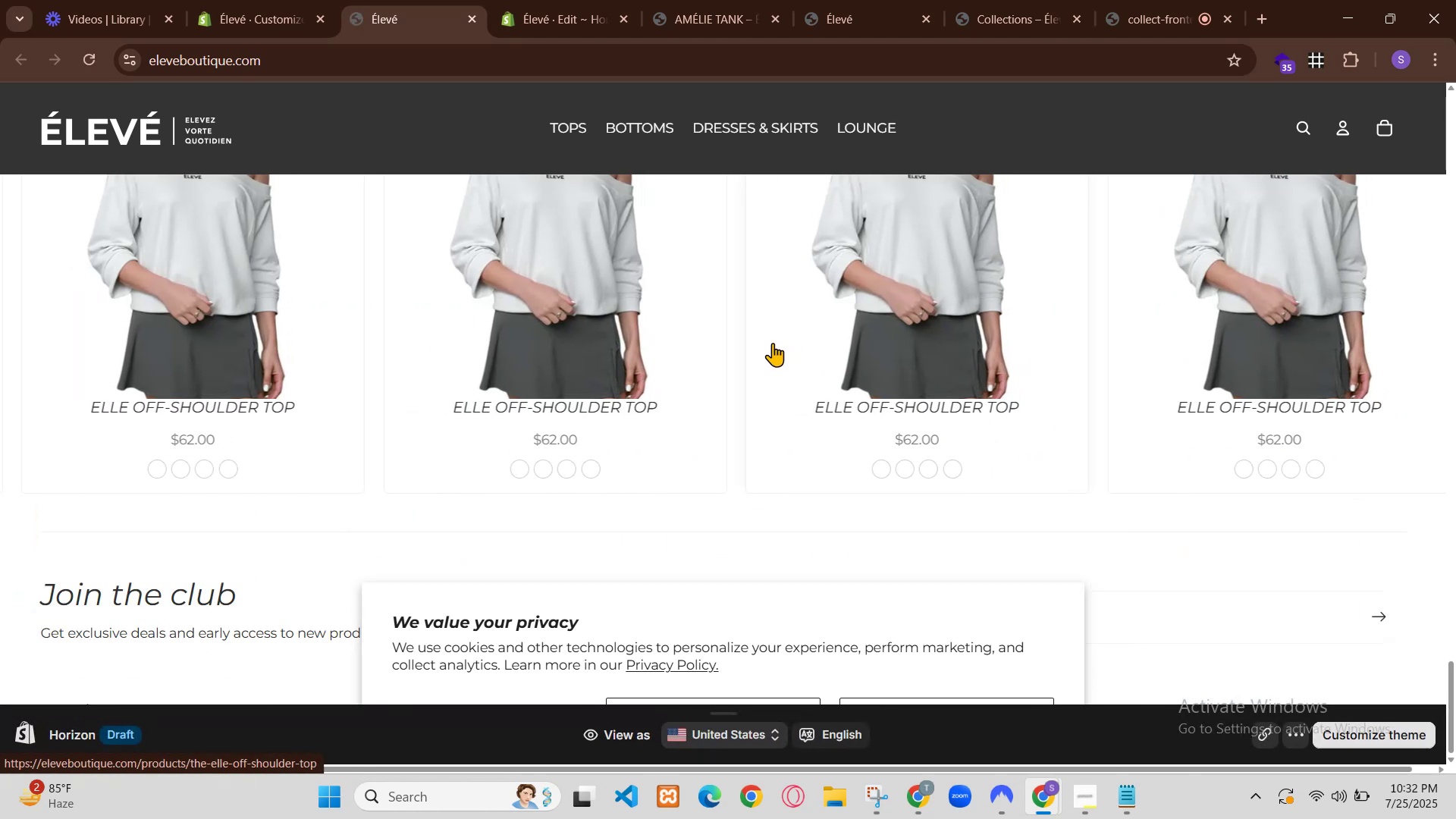 
left_click([893, 461])
 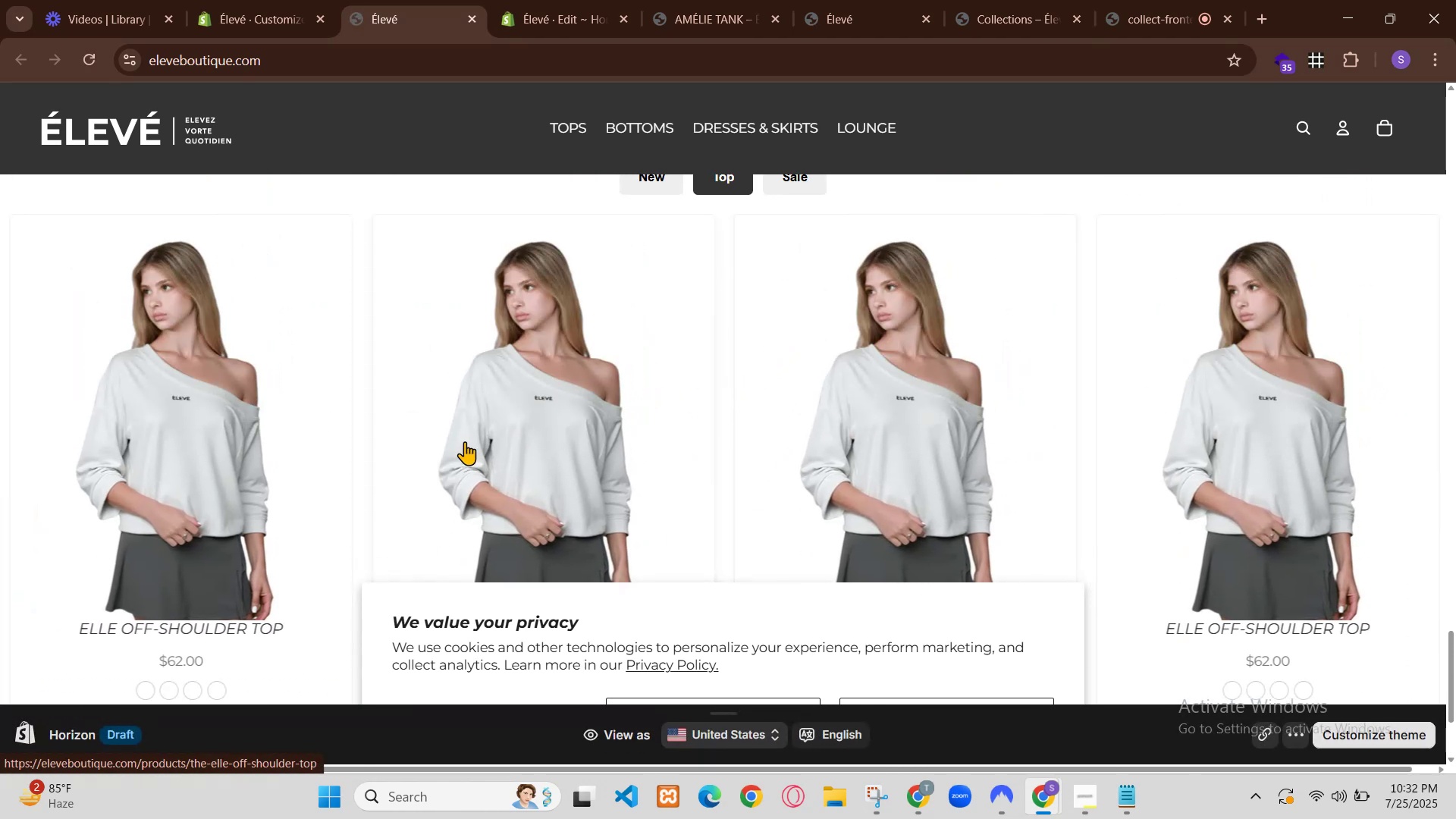 
left_click([884, 290])
 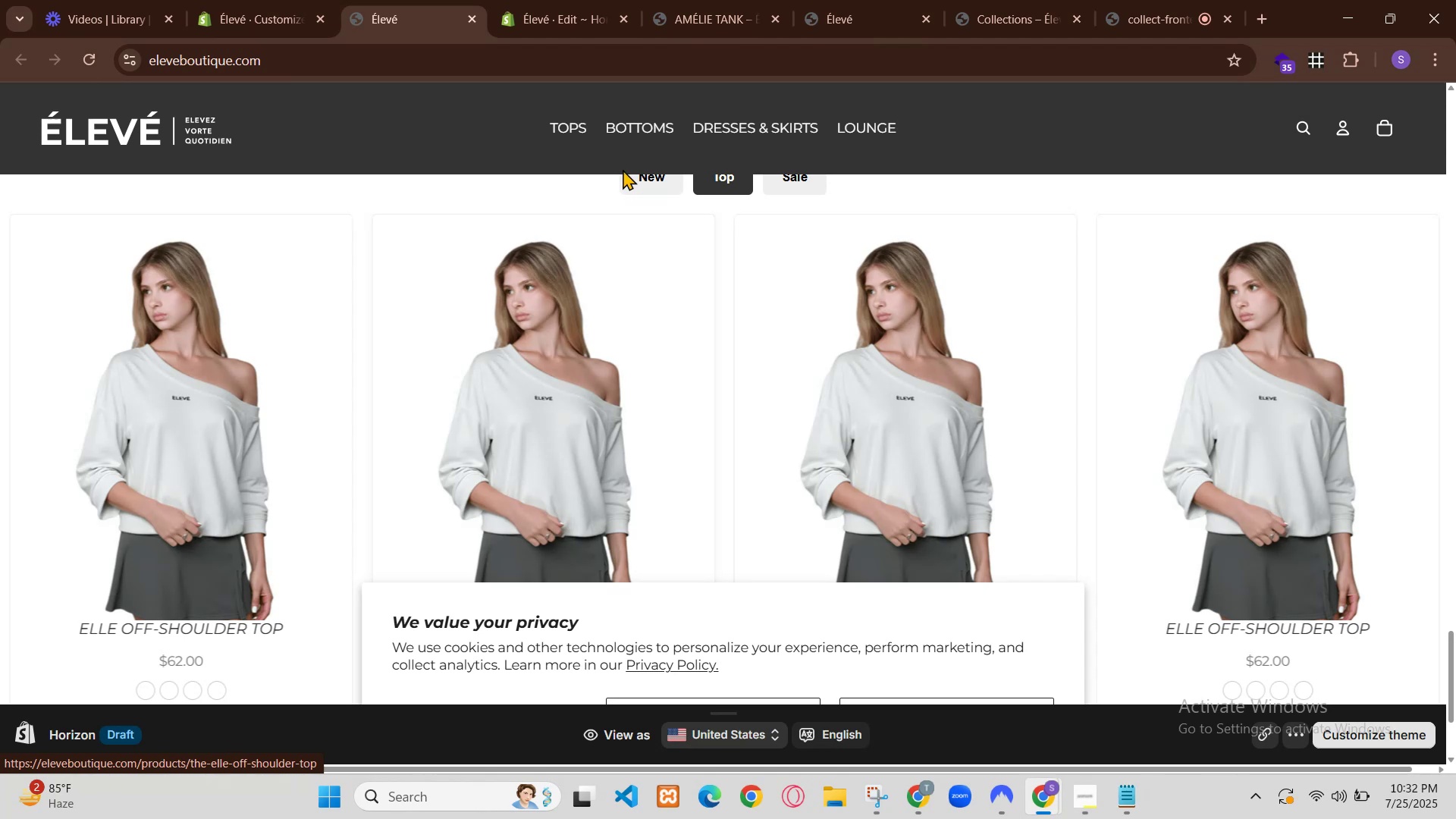 
left_click([950, 460])
 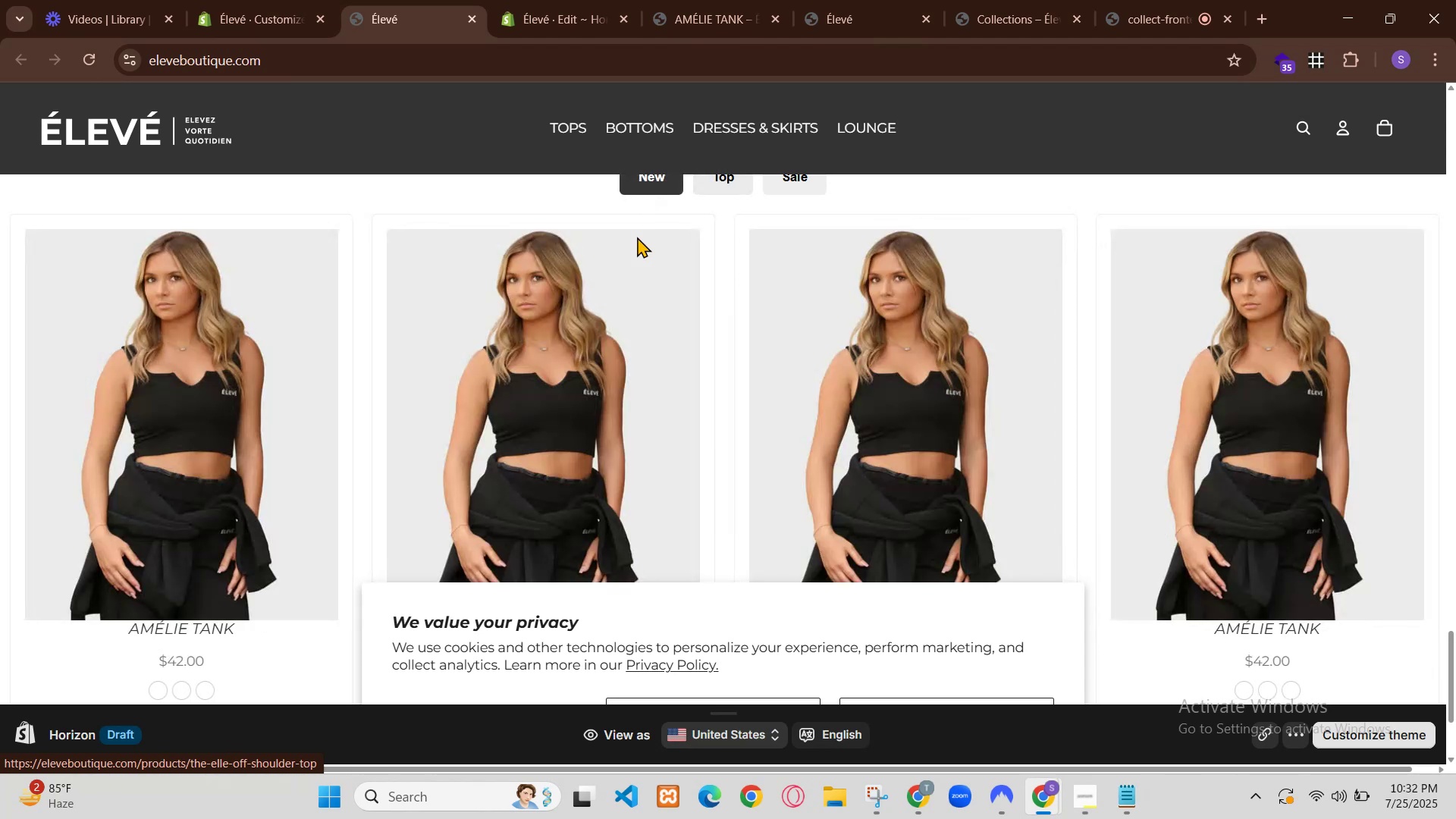 
left_click([905, 463])
 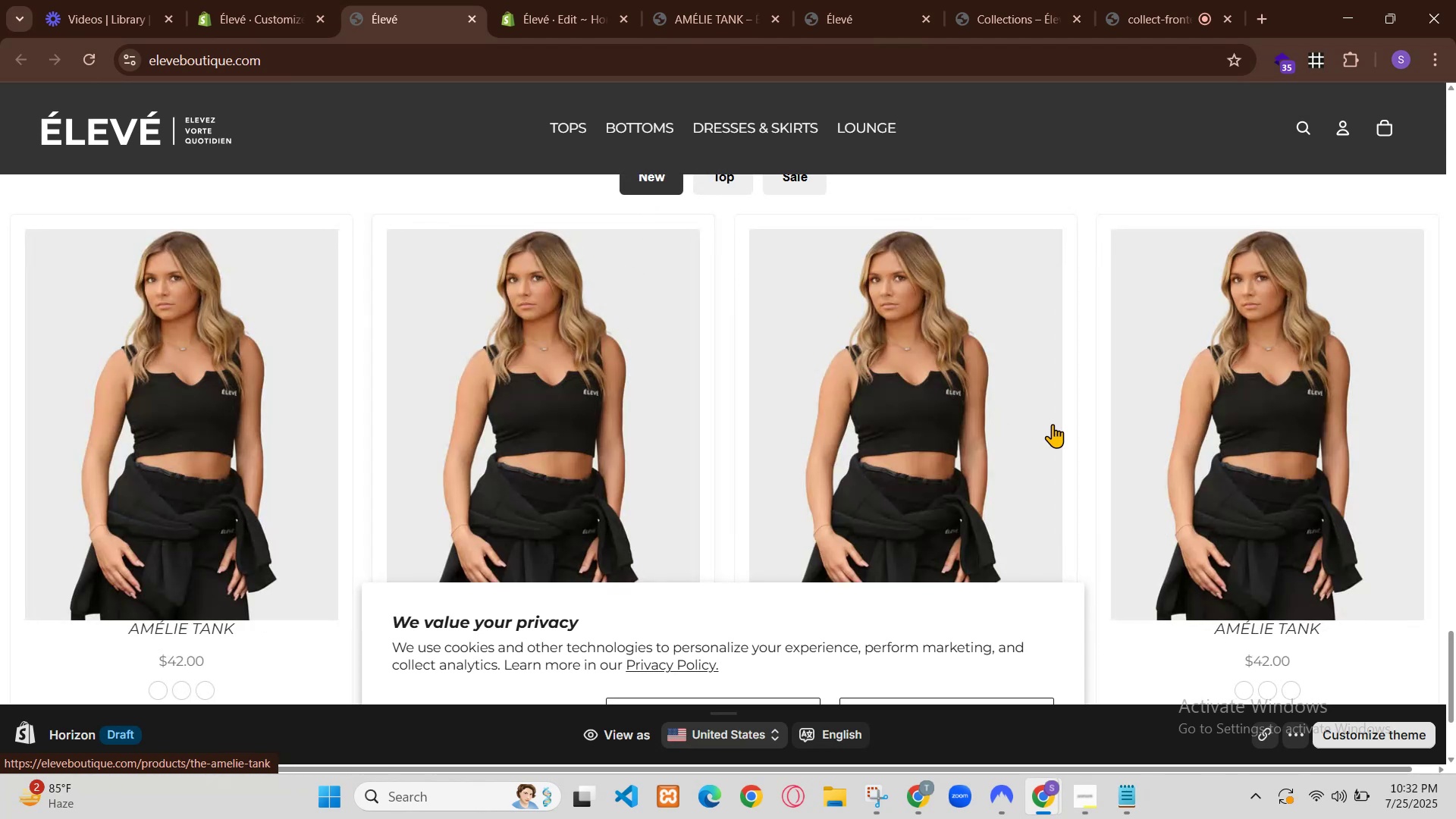 
left_click([834, 463])
 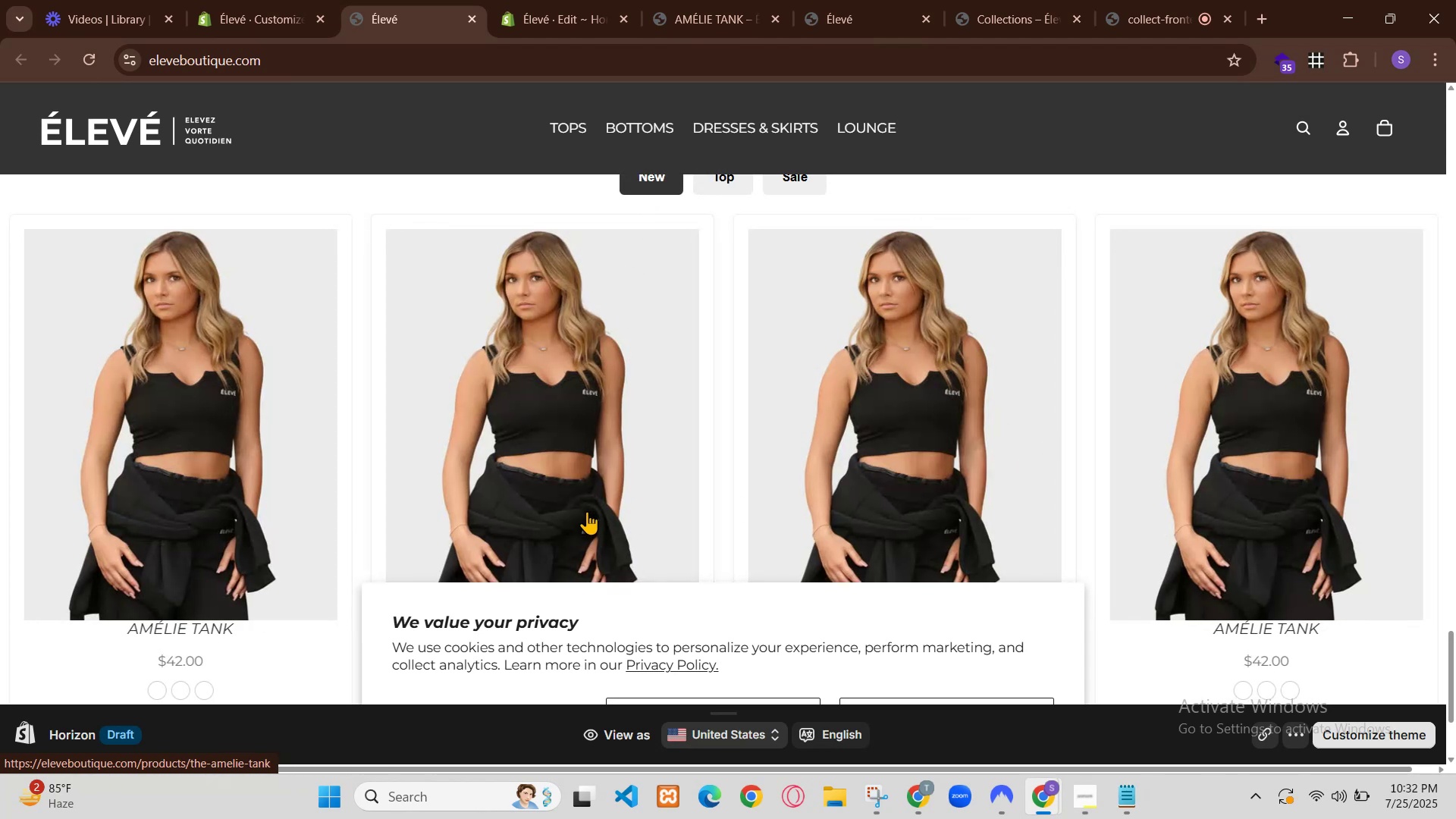 
left_click([932, 466])
 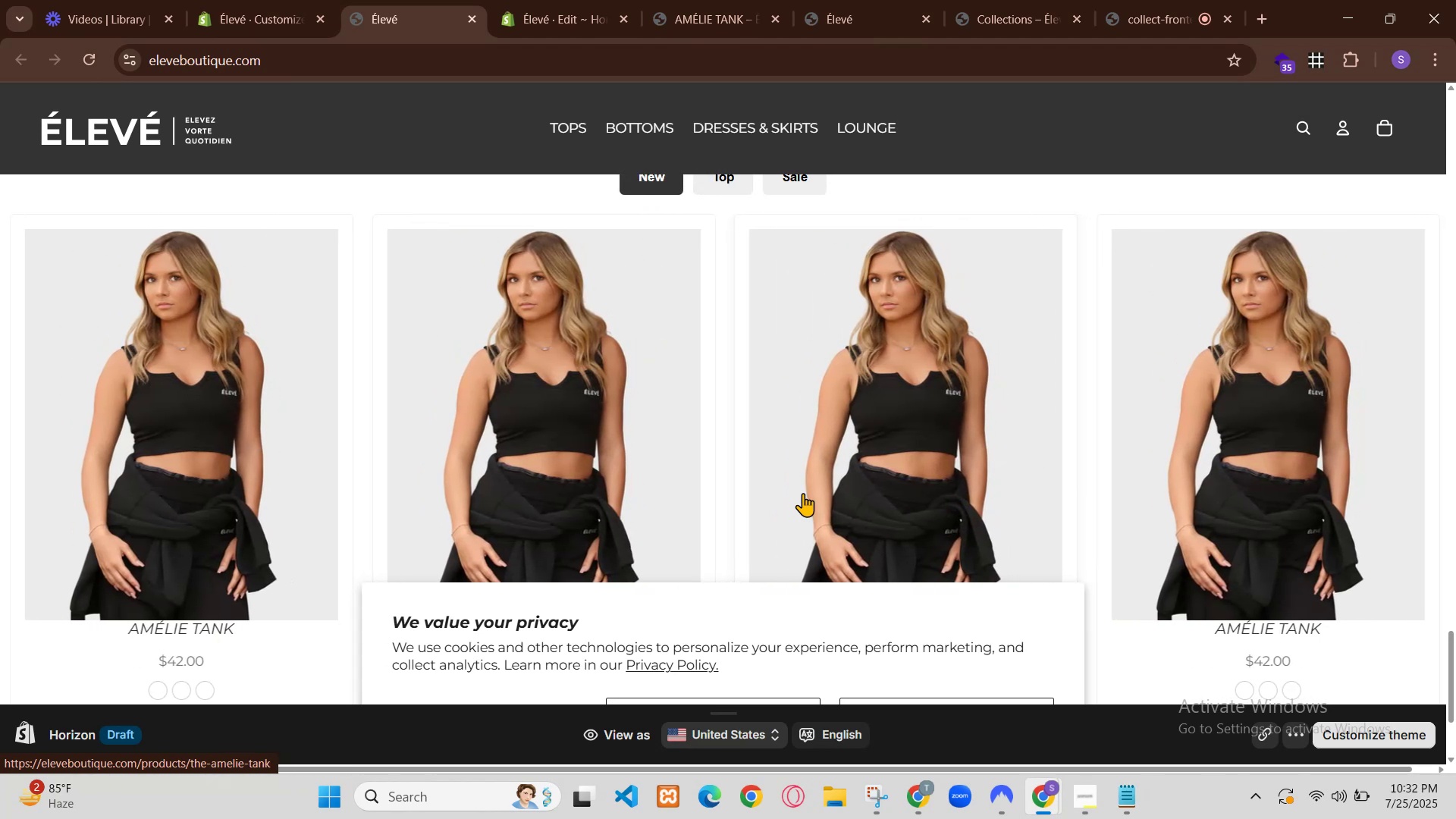 
left_click([893, 462])
 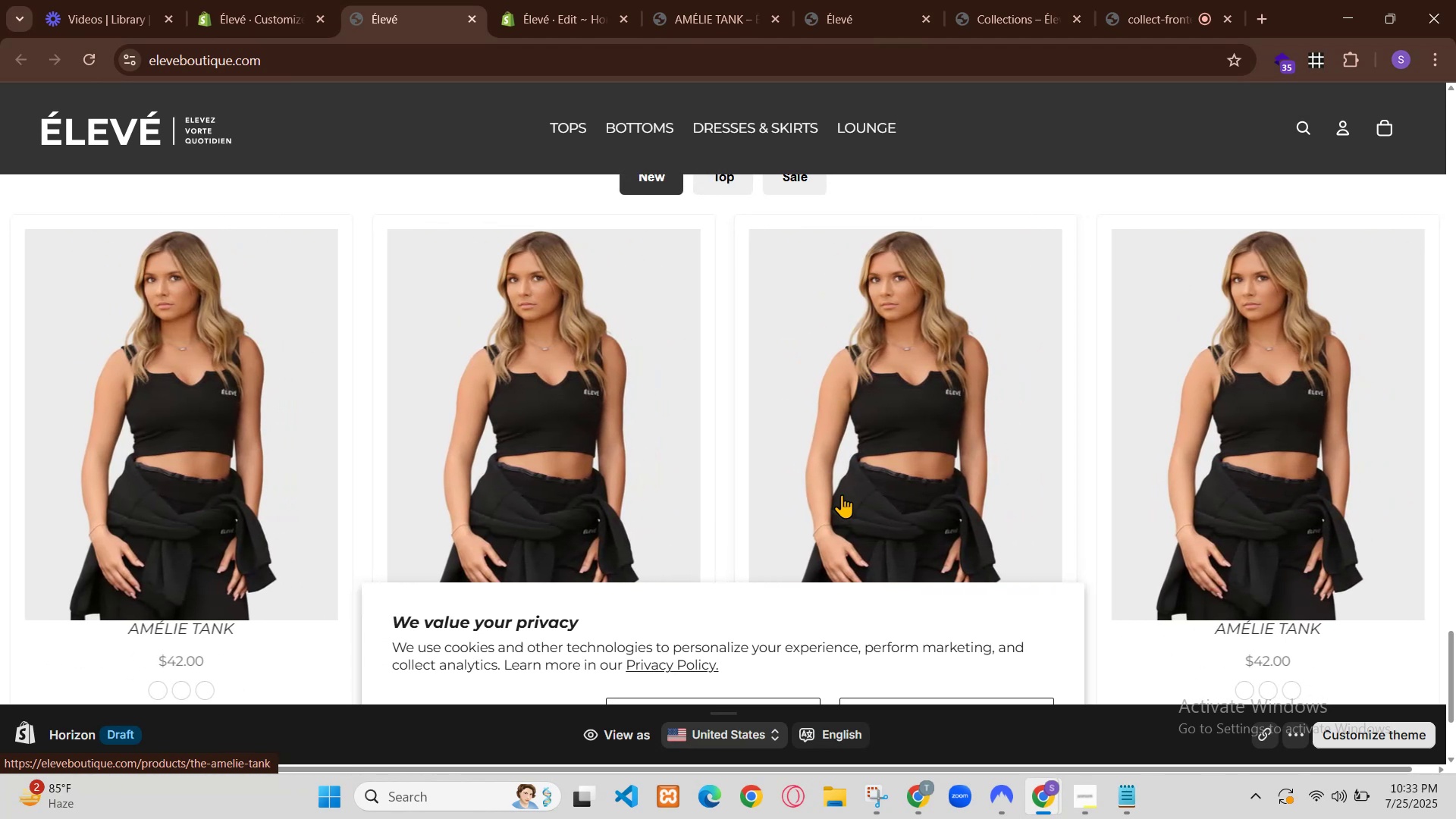 
left_click([825, 462])
 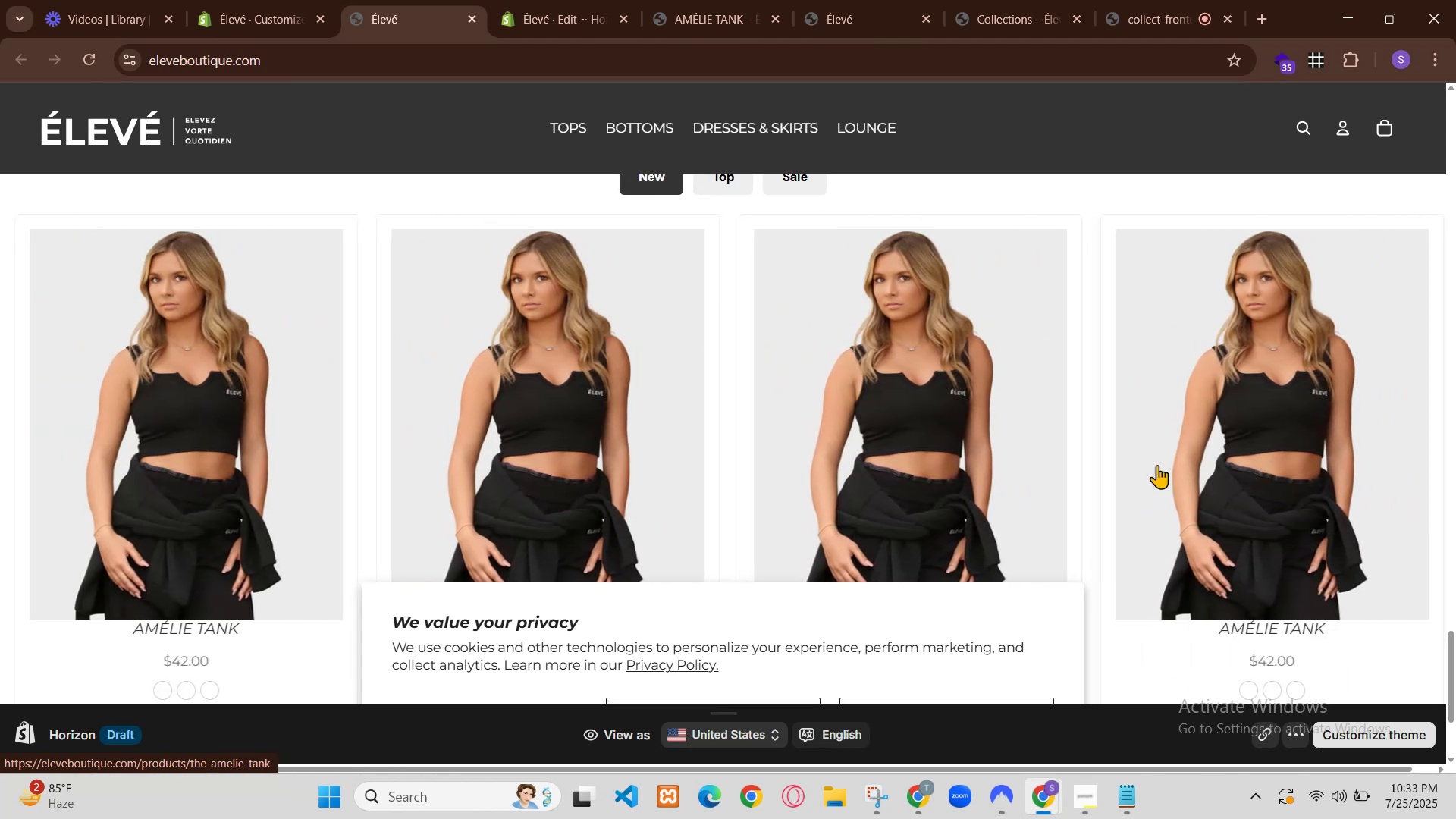 
scroll: coordinate [742, 622], scroll_direction: down, amount: 1.0
 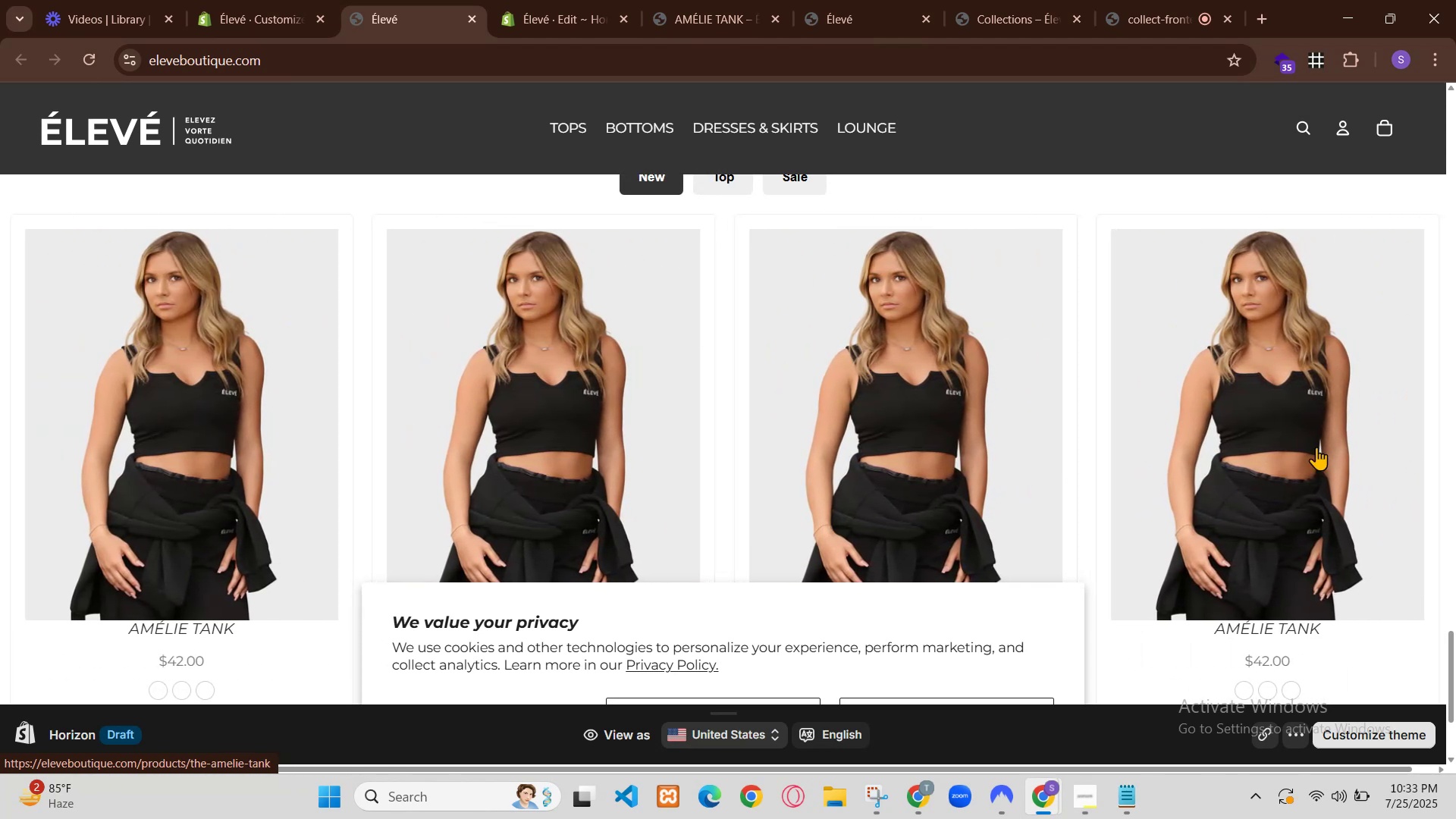 
left_click([681, 584])
 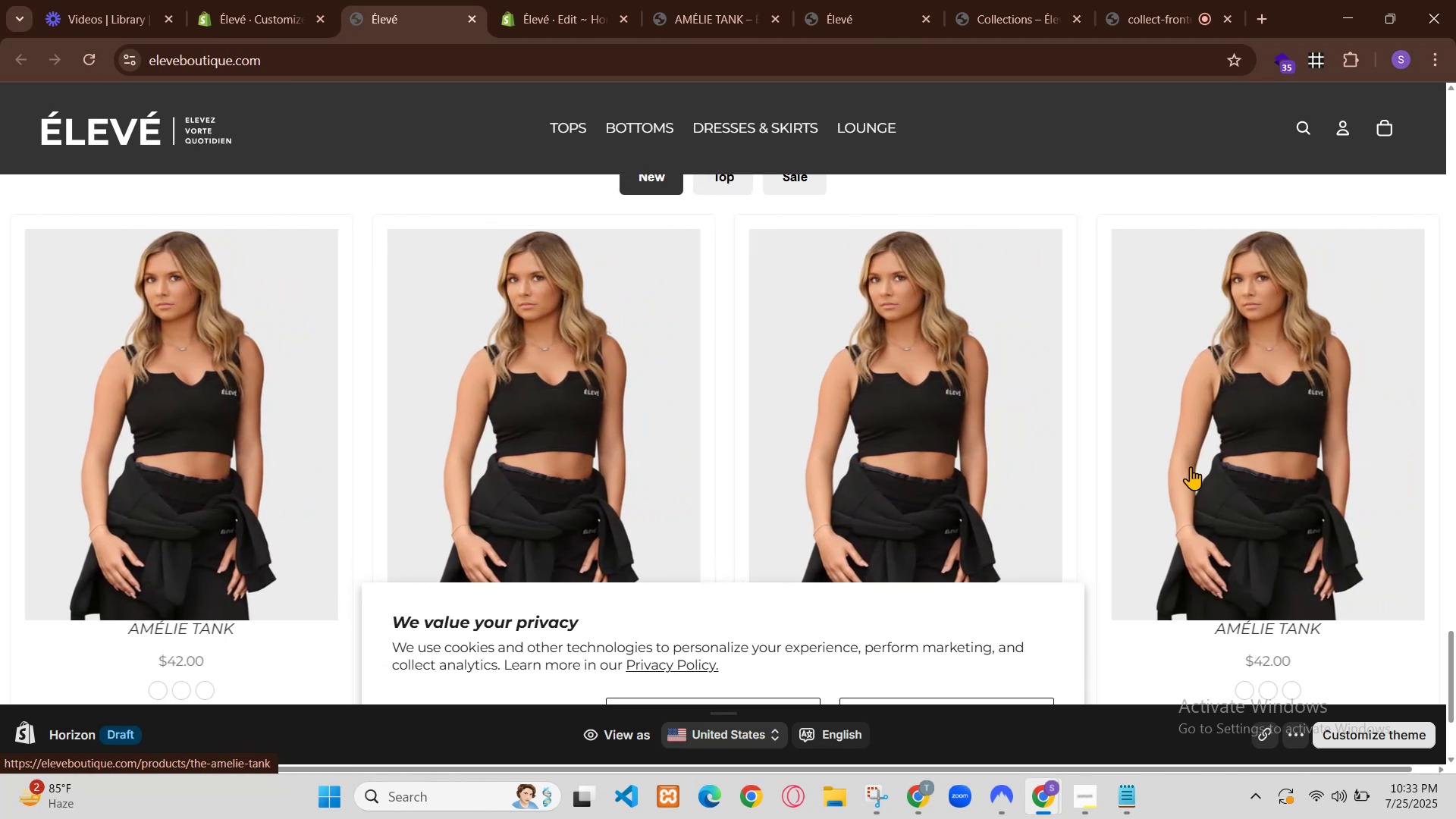 
left_click([708, 600])
 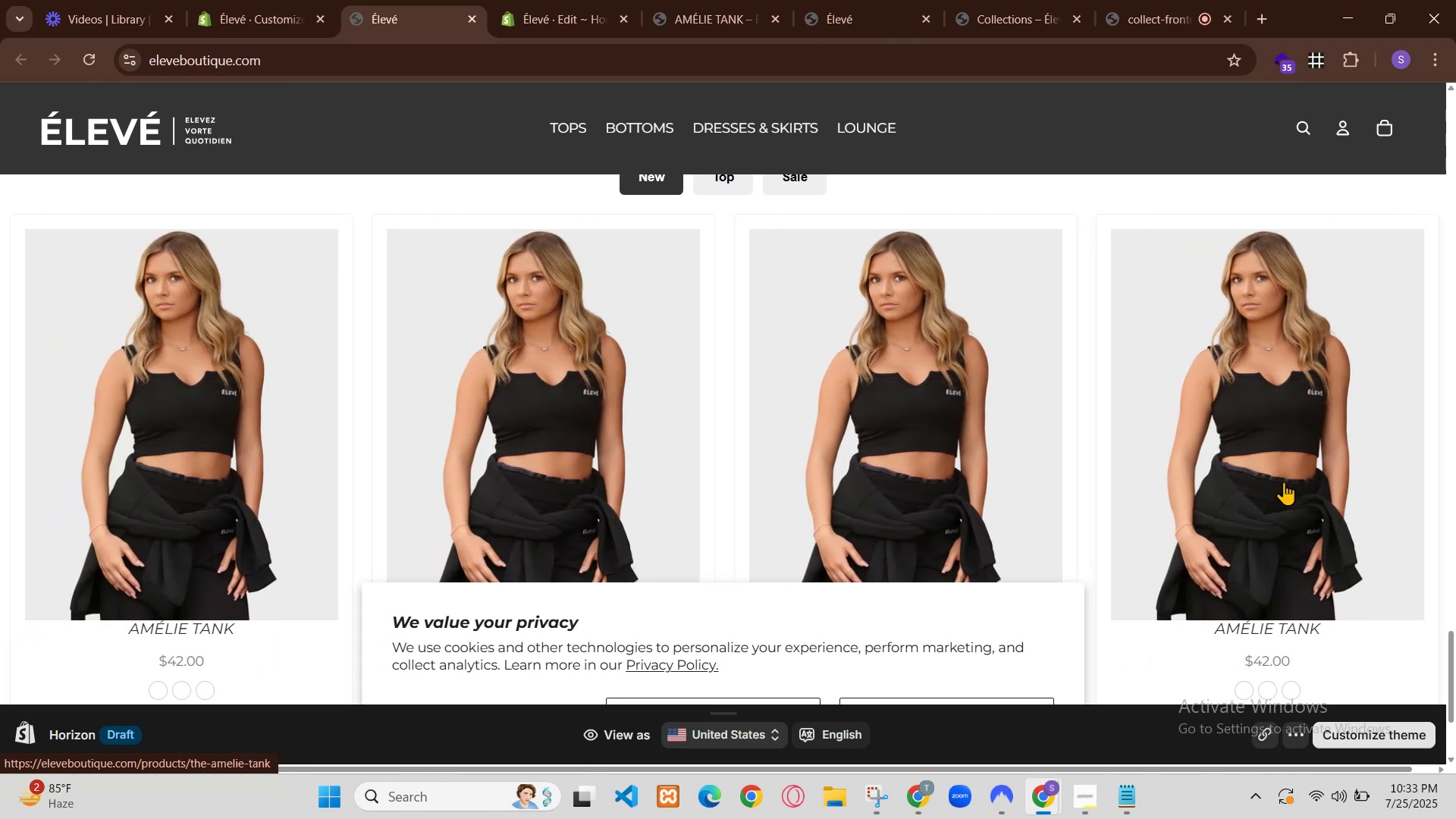 
left_click([1078, 784])
 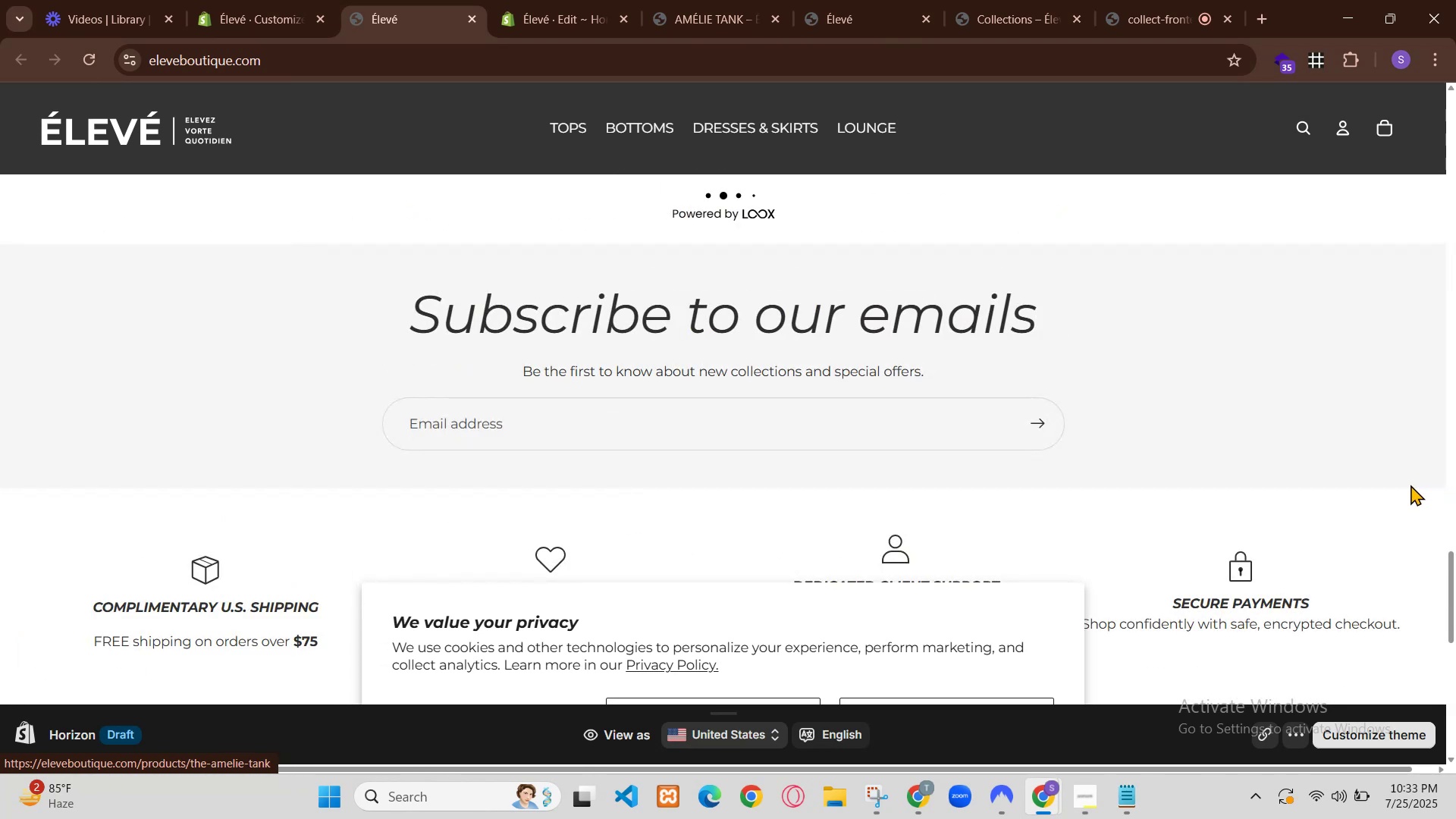 
scroll: coordinate [817, 476], scroll_direction: up, amount: 2.0
 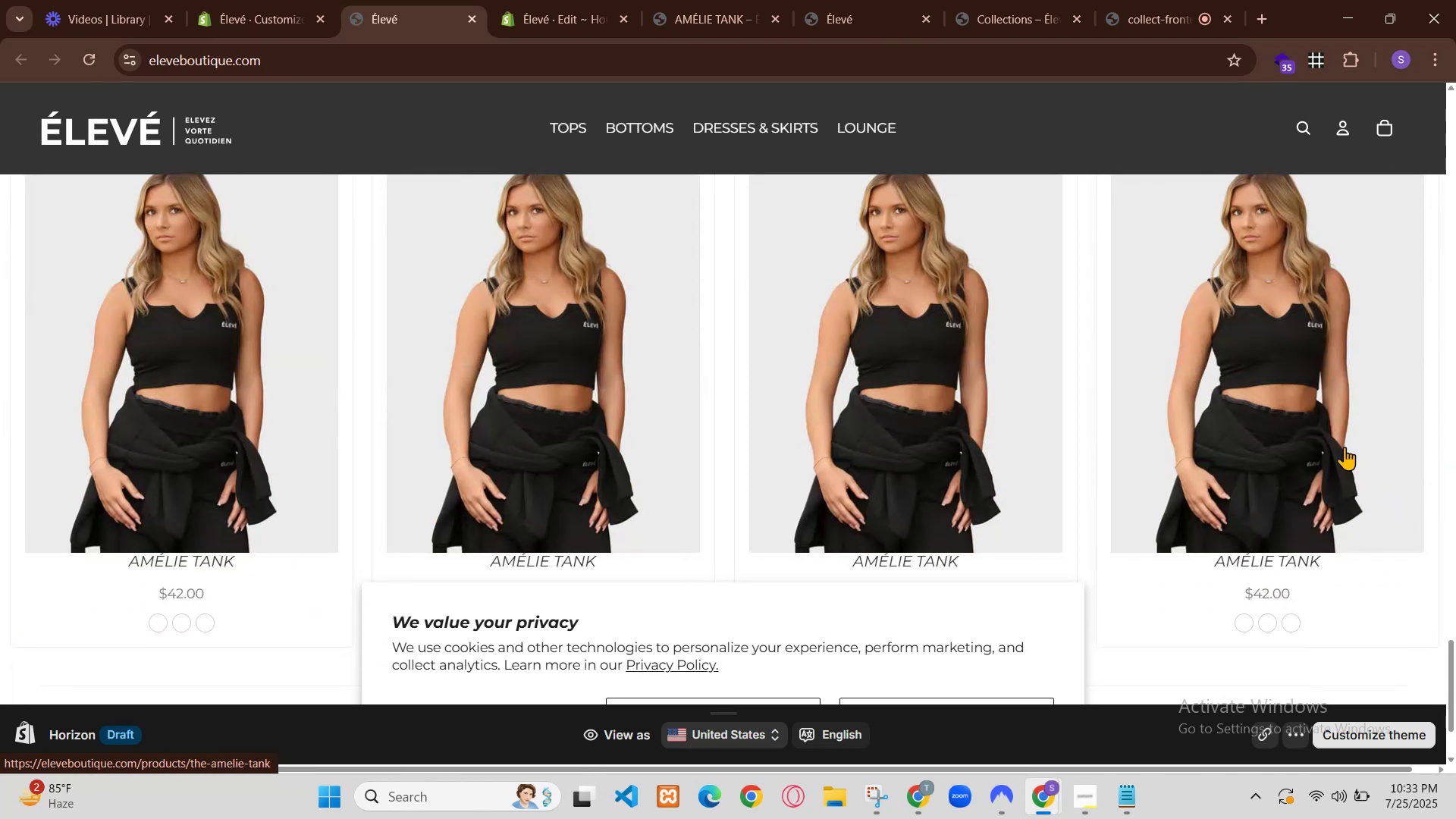 
left_click([1133, 784])
 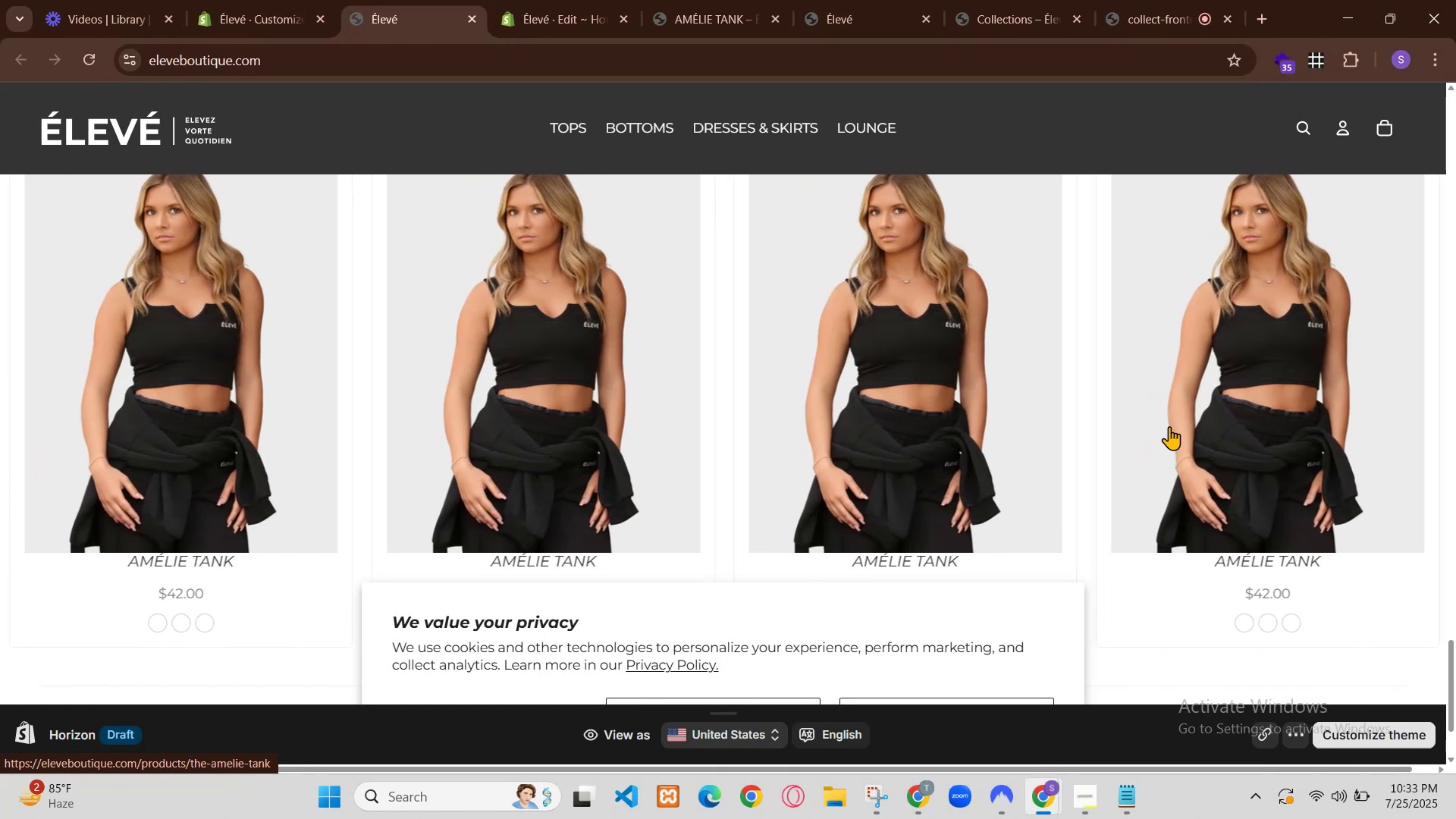 
left_click([588, 48])
 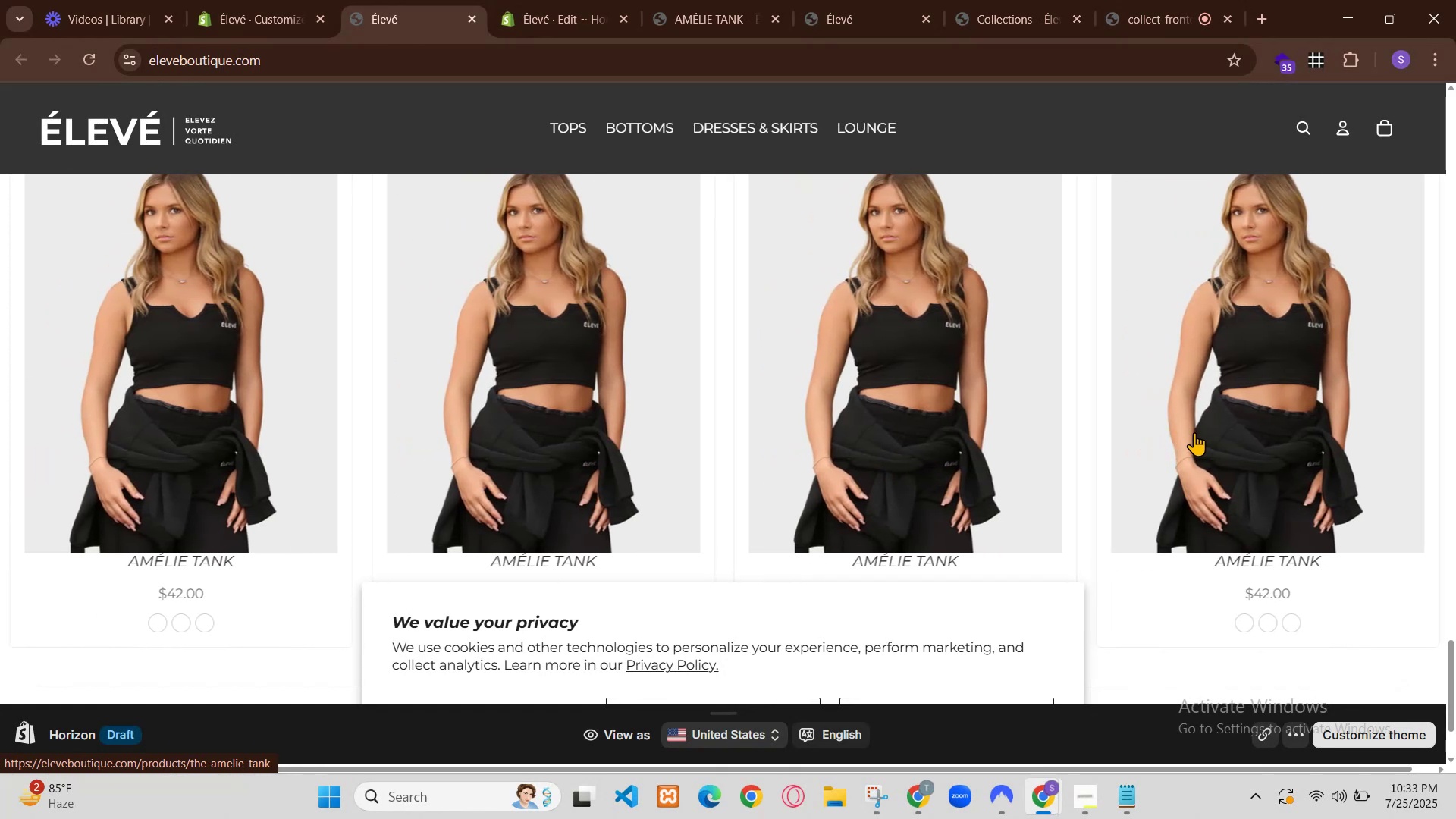 
left_click([704, 344])
 